 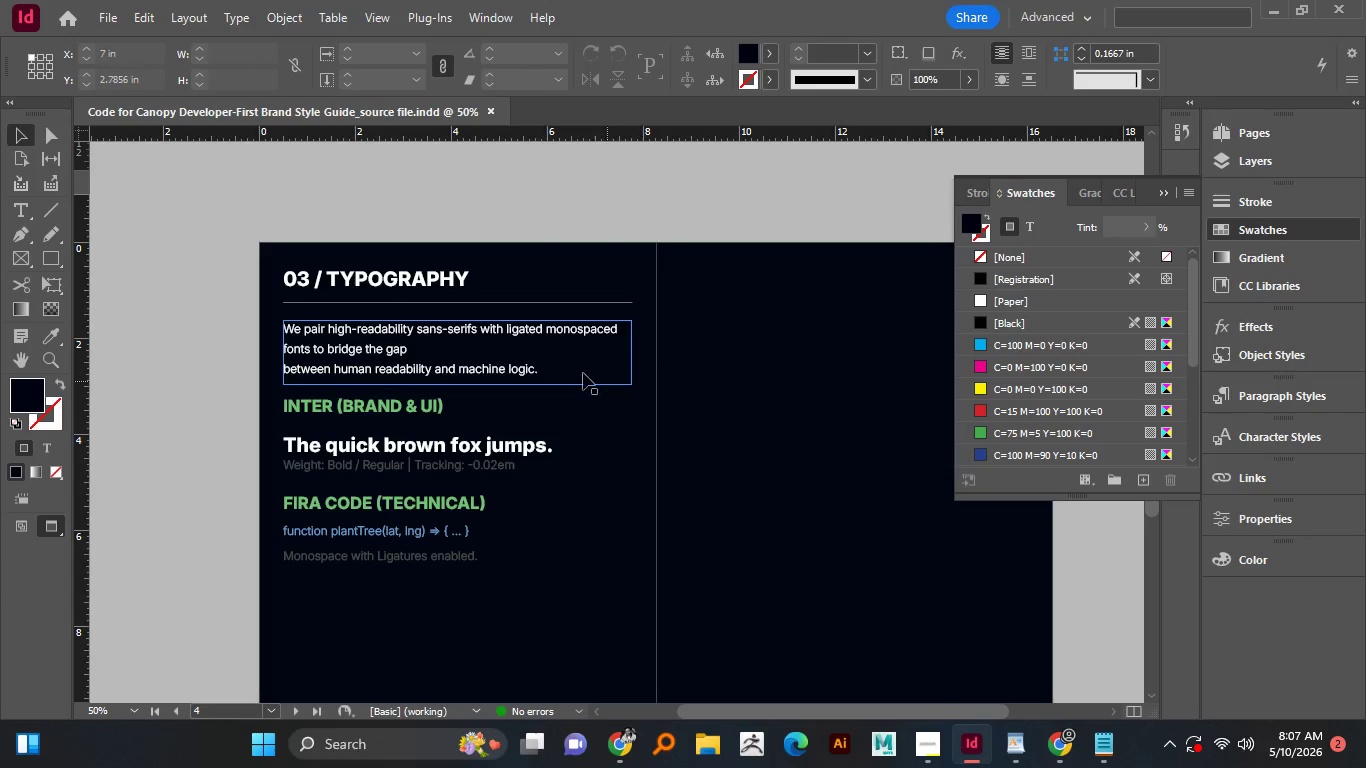 
left_click_drag(start_coordinate=[236, 250], to_coordinate=[443, 618])
 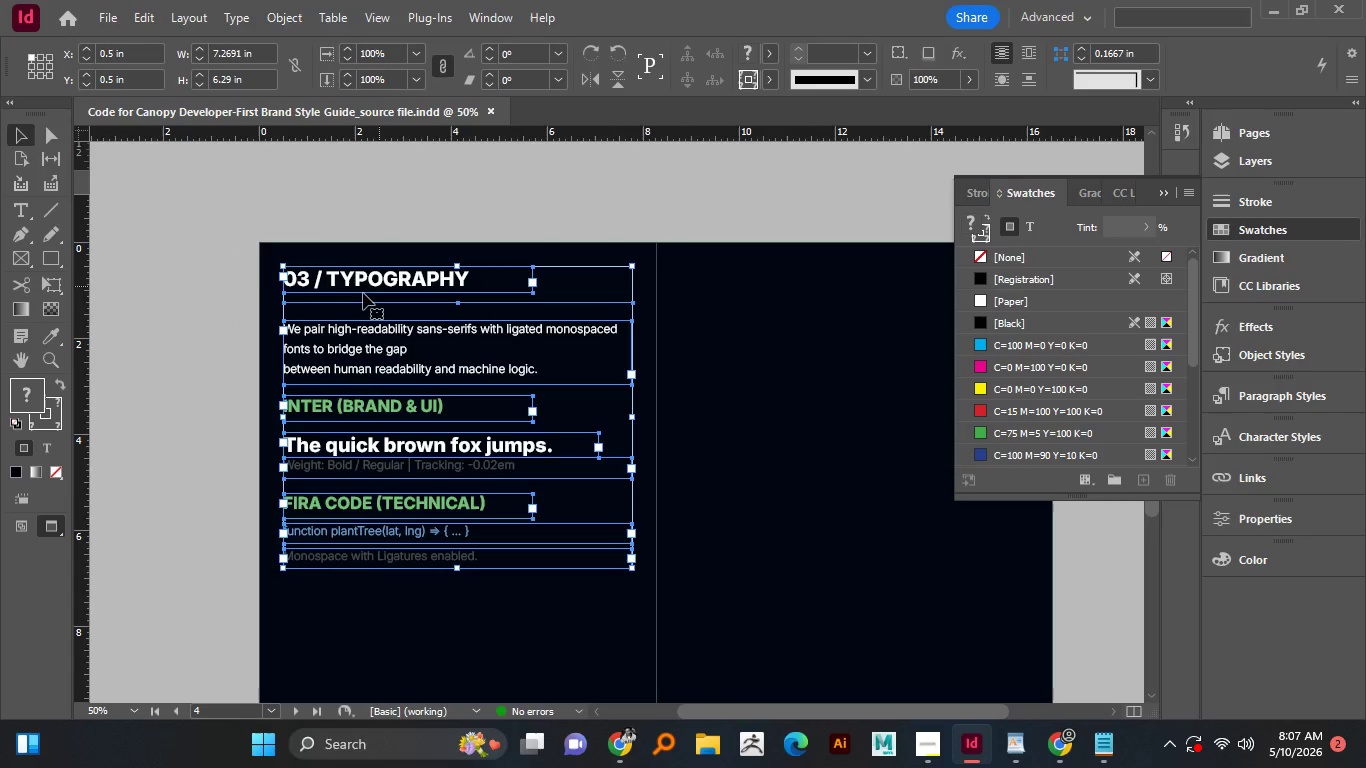 
left_click([180, 229])
 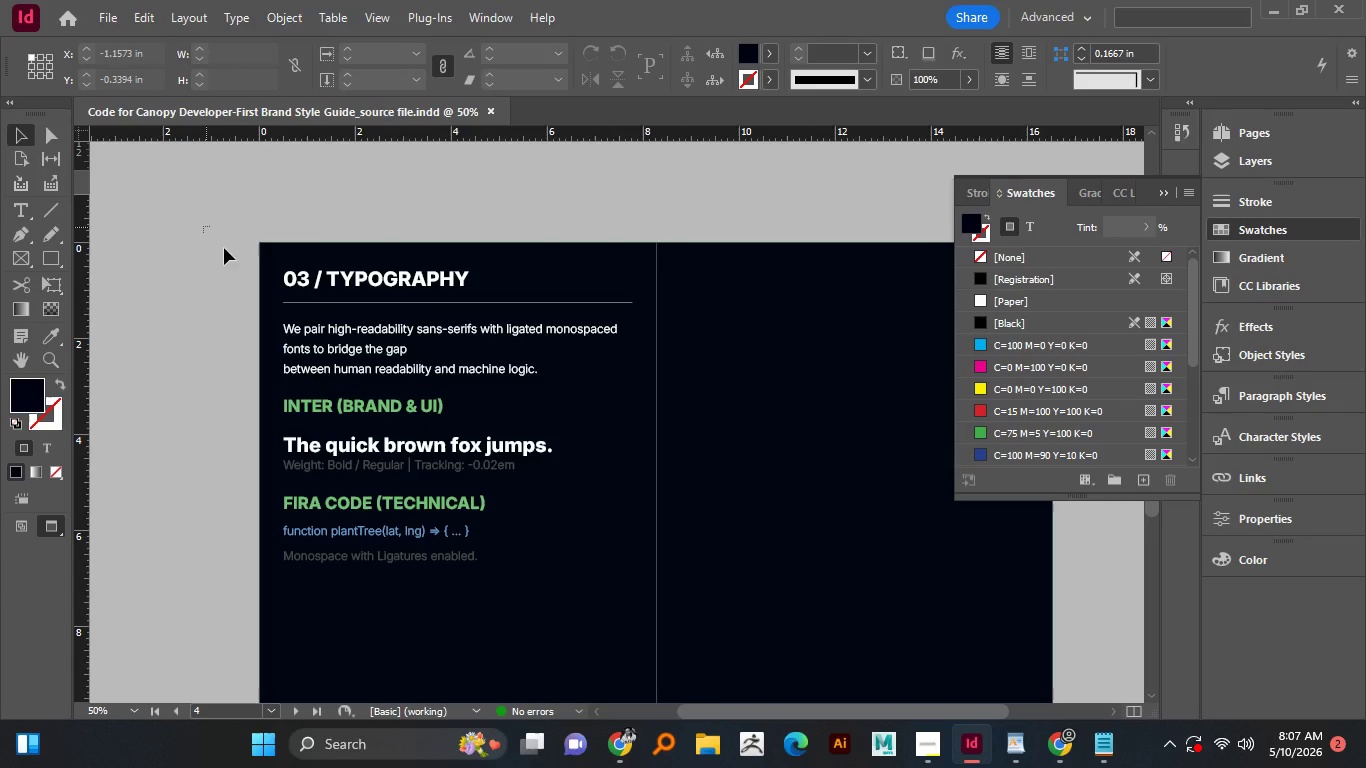 
left_click_drag(start_coordinate=[203, 227], to_coordinate=[371, 364])
 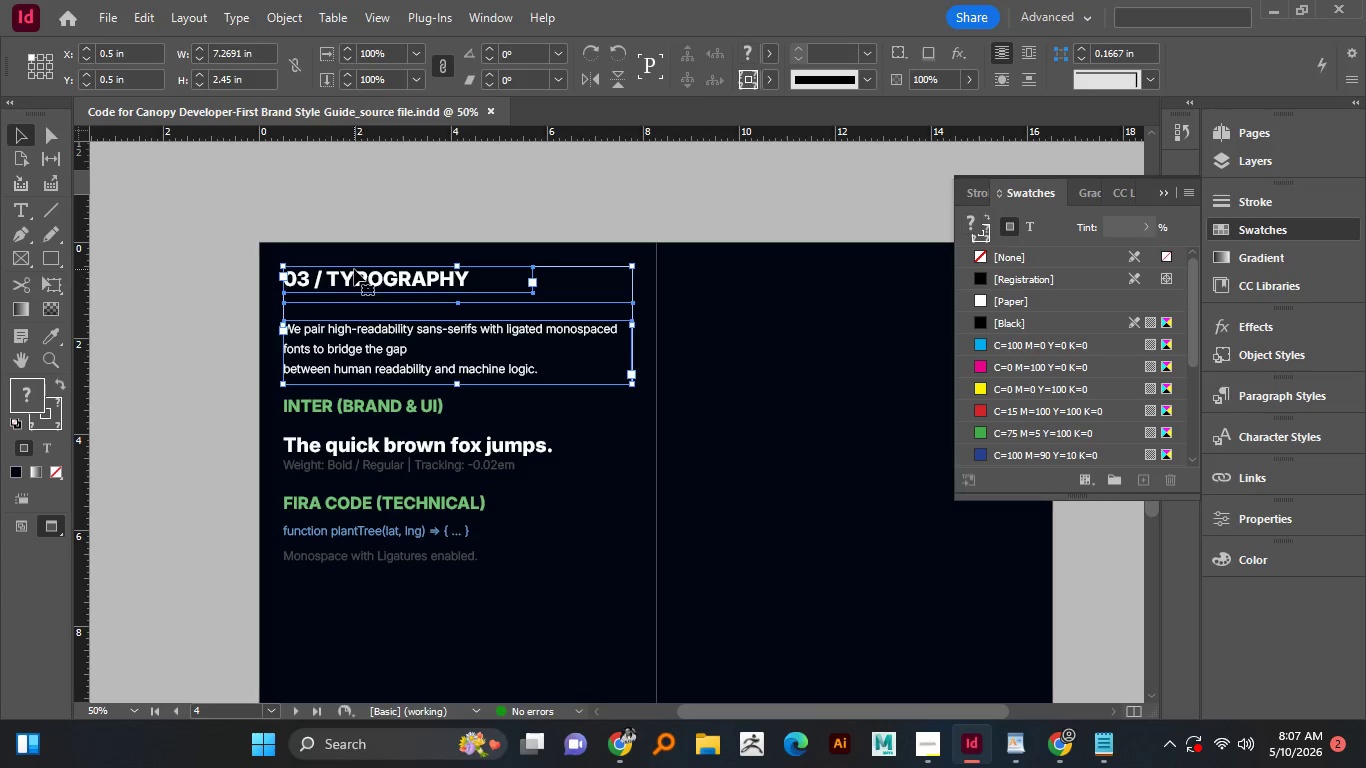 
key(W)
 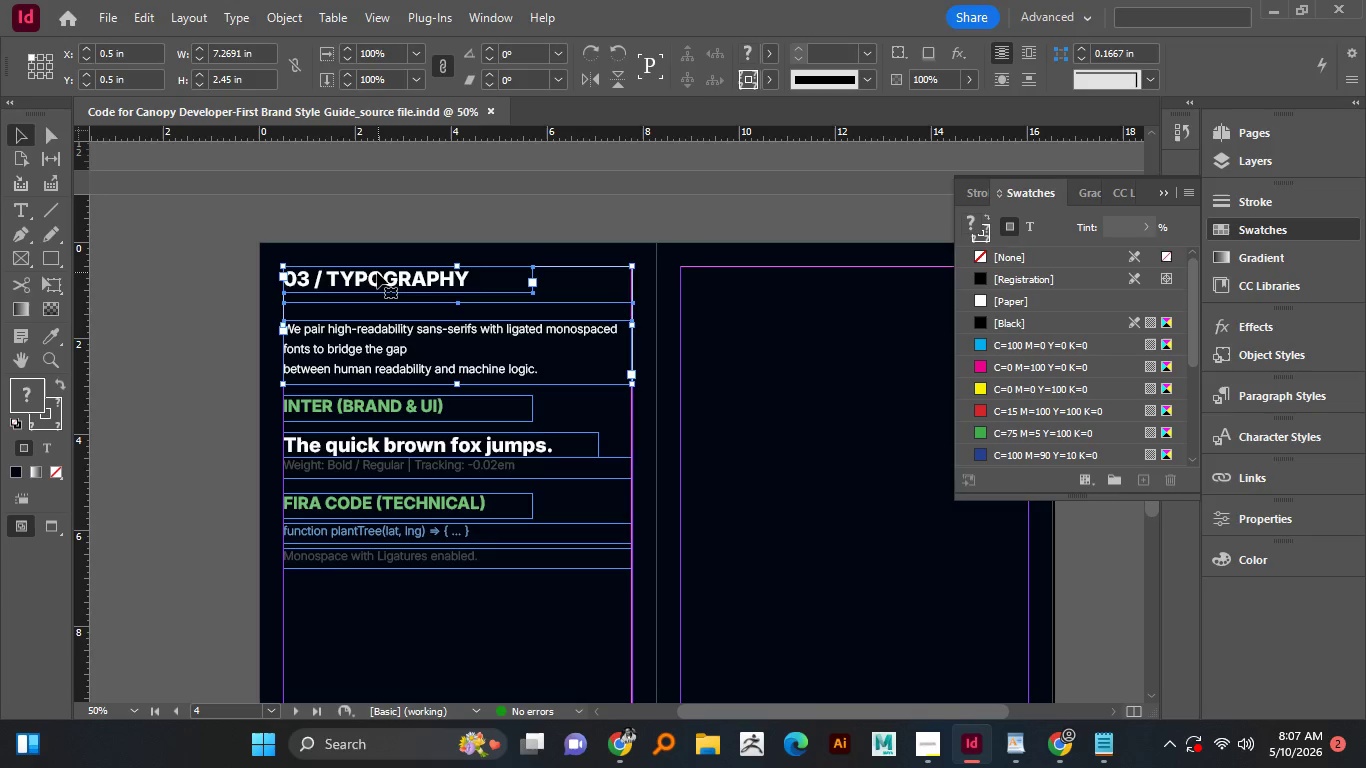 
left_click_drag(start_coordinate=[377, 272], to_coordinate=[774, 309])
 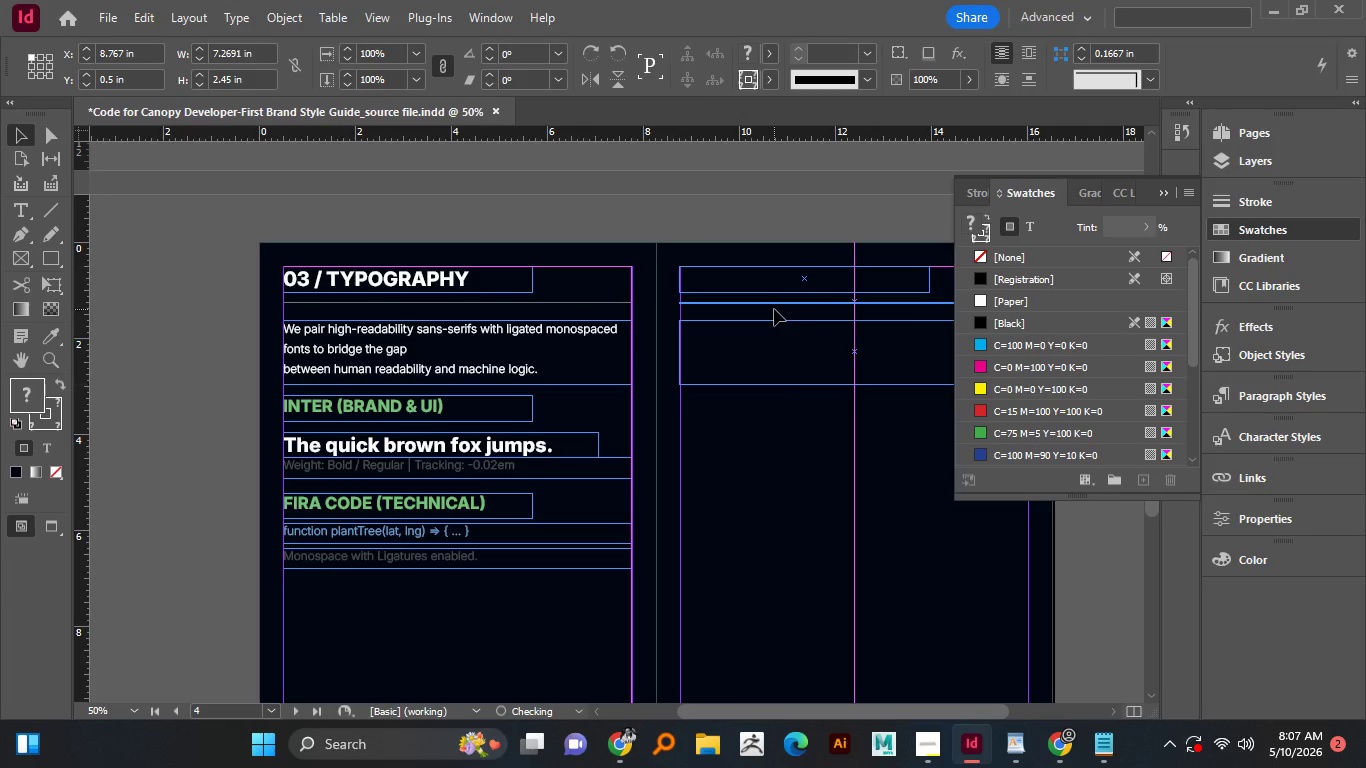 
hold_key(key=AltLeft, duration=5.14)
 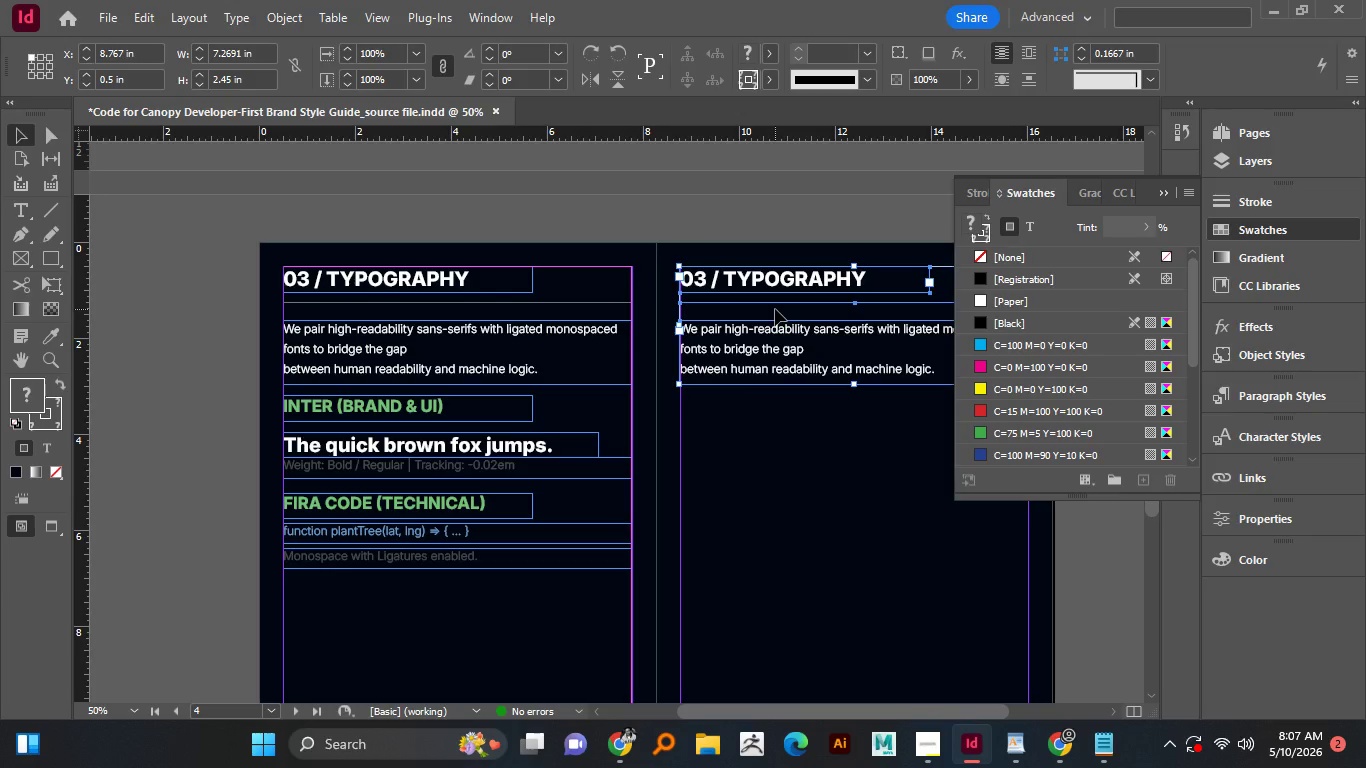 
hold_key(key=ShiftLeft, duration=1.5)
 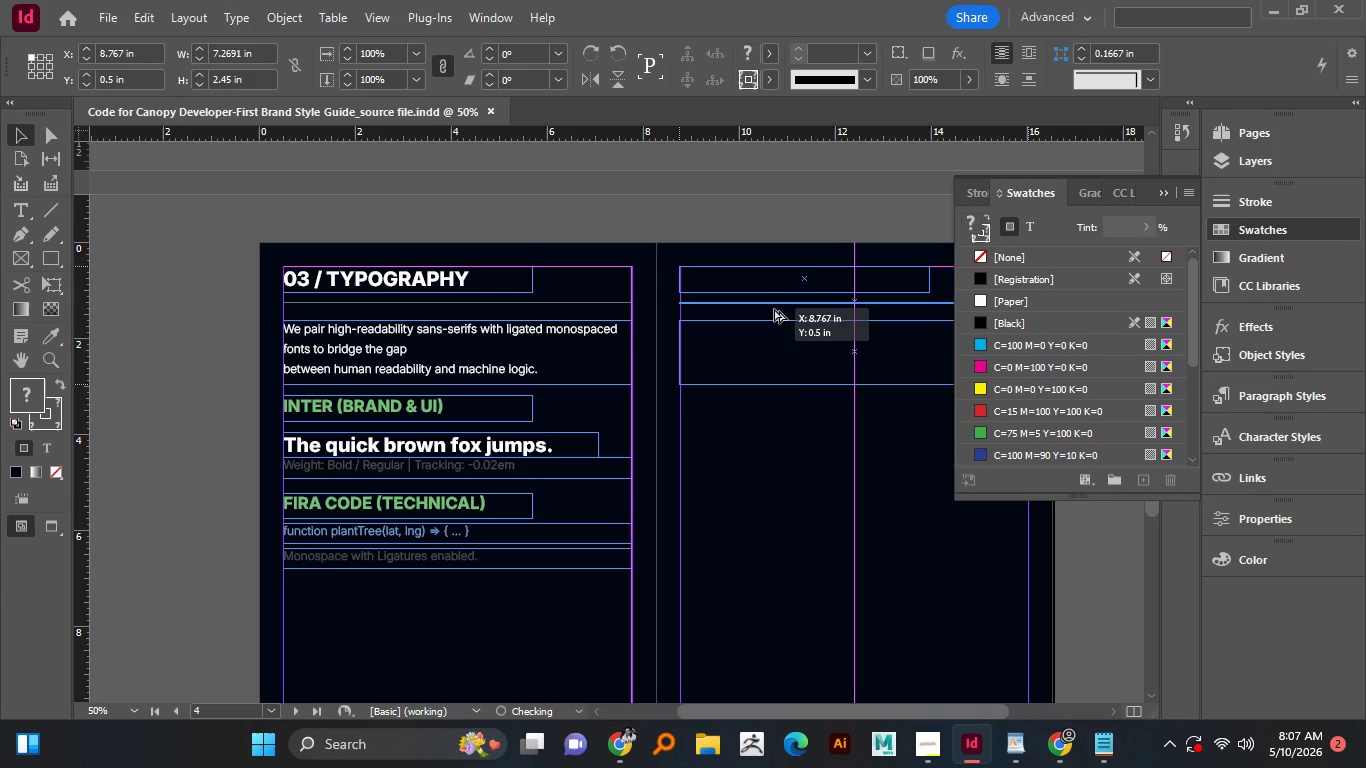 
hold_key(key=ShiftLeft, duration=1.5)
 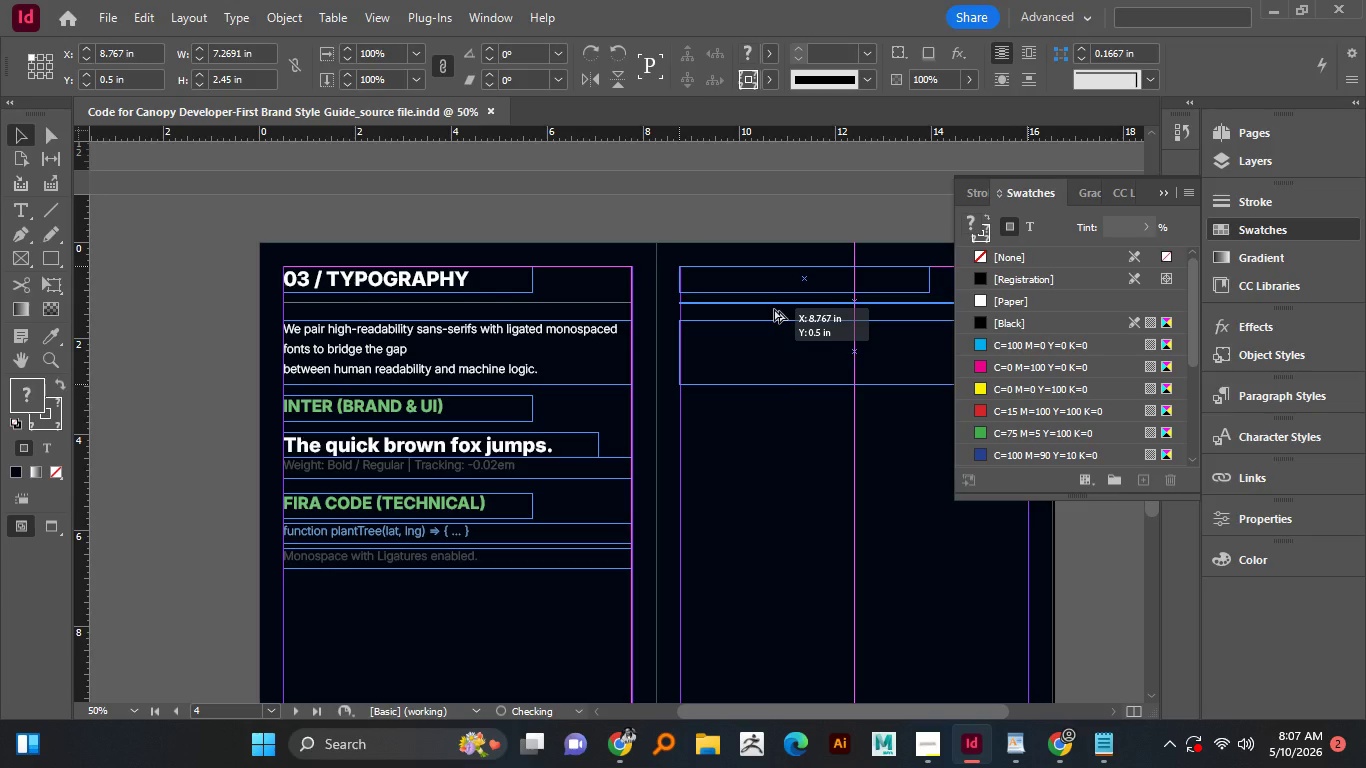 
hold_key(key=ShiftLeft, duration=1.5)
 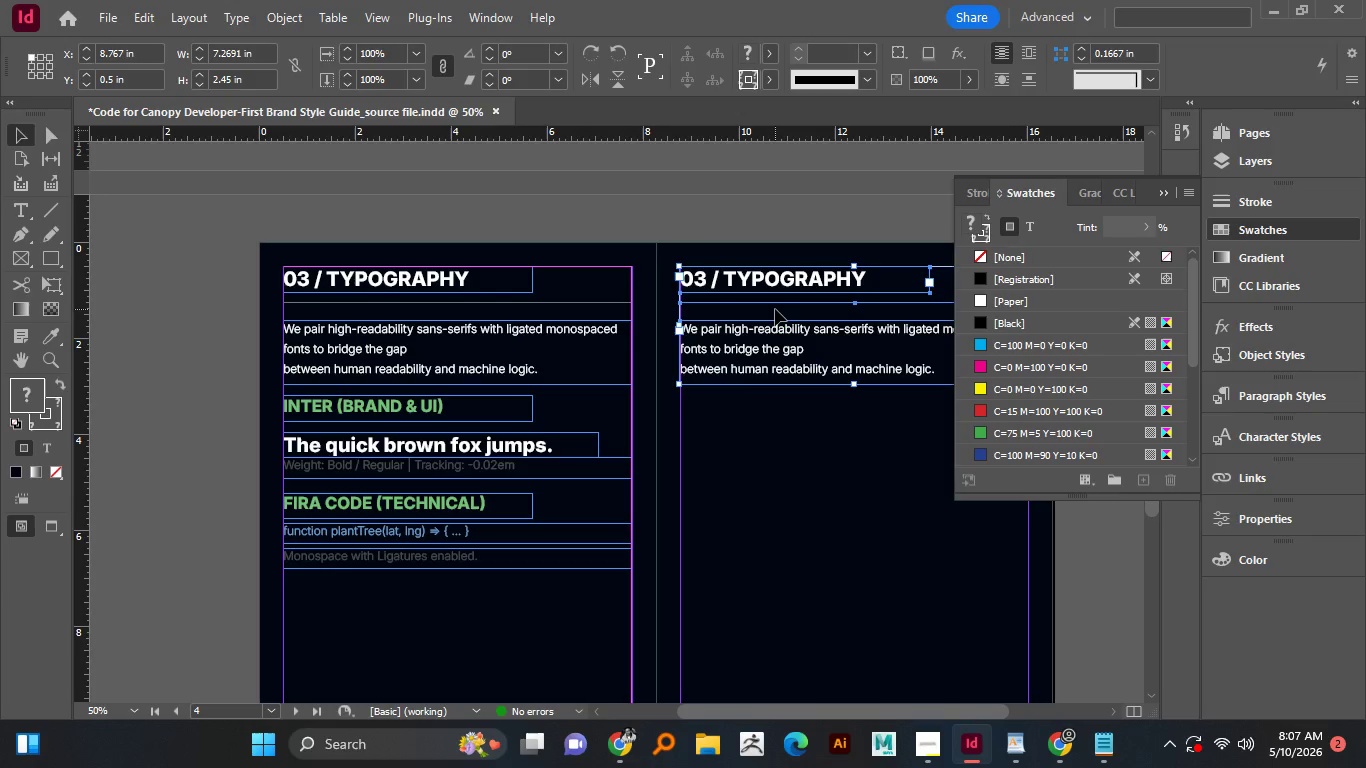 
hold_key(key=ShiftLeft, duration=0.47)
 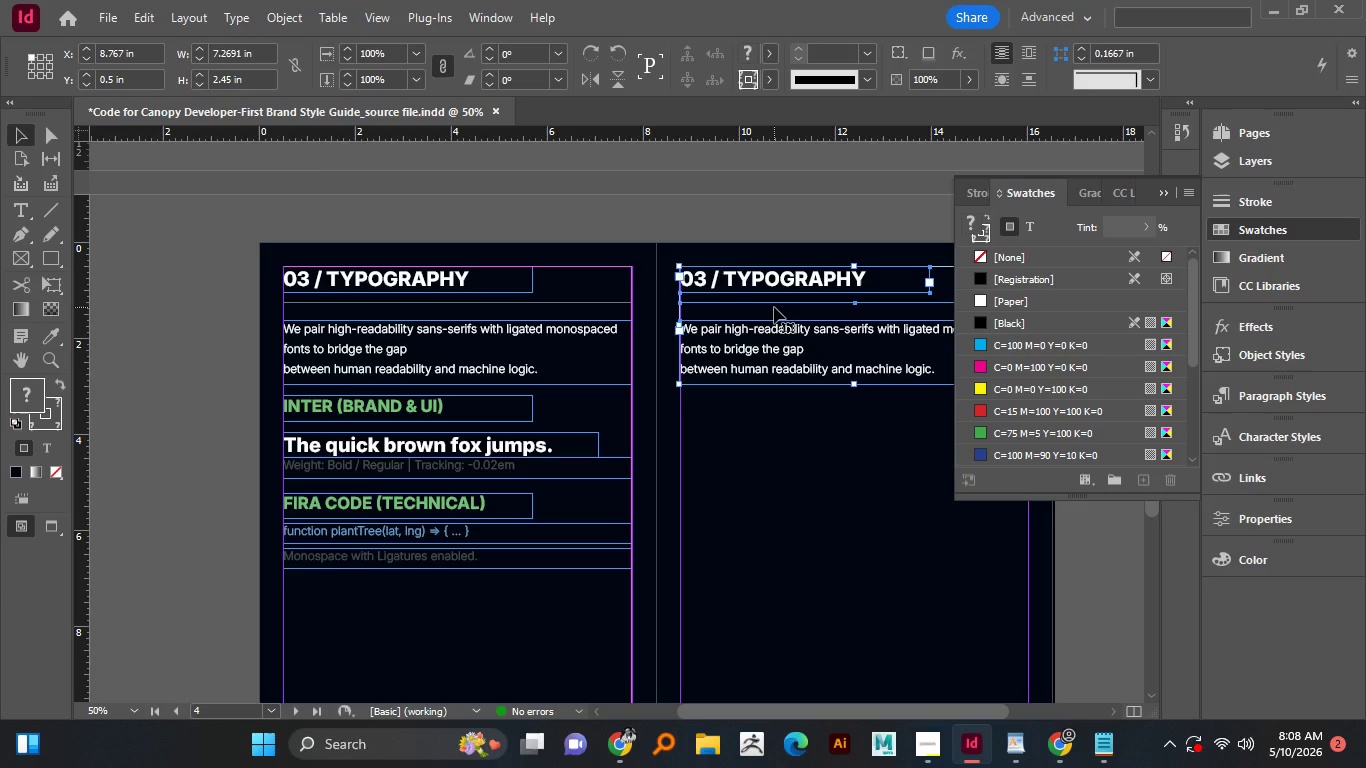 
wait(19.84)
 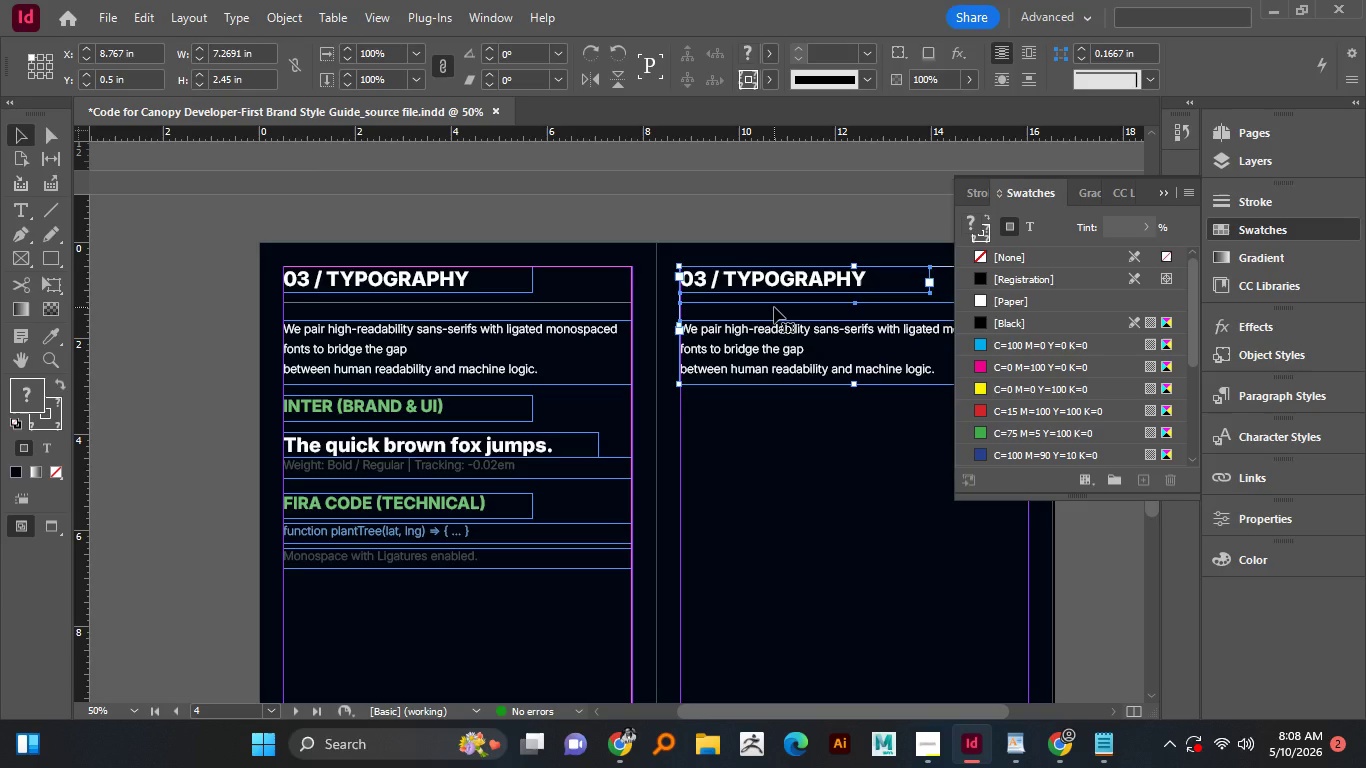 
hold_key(key=AltLeft, duration=0.77)
 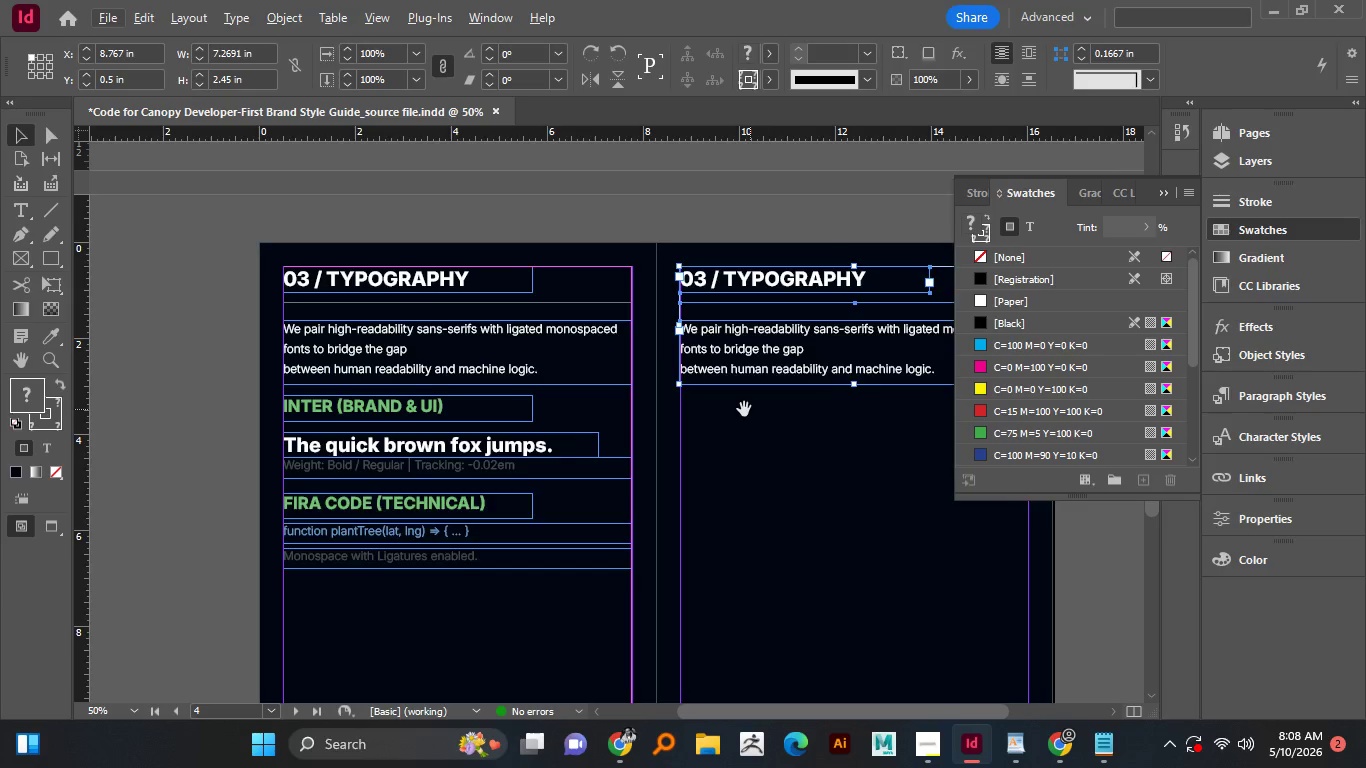 
hold_key(key=Space, duration=1.5)
 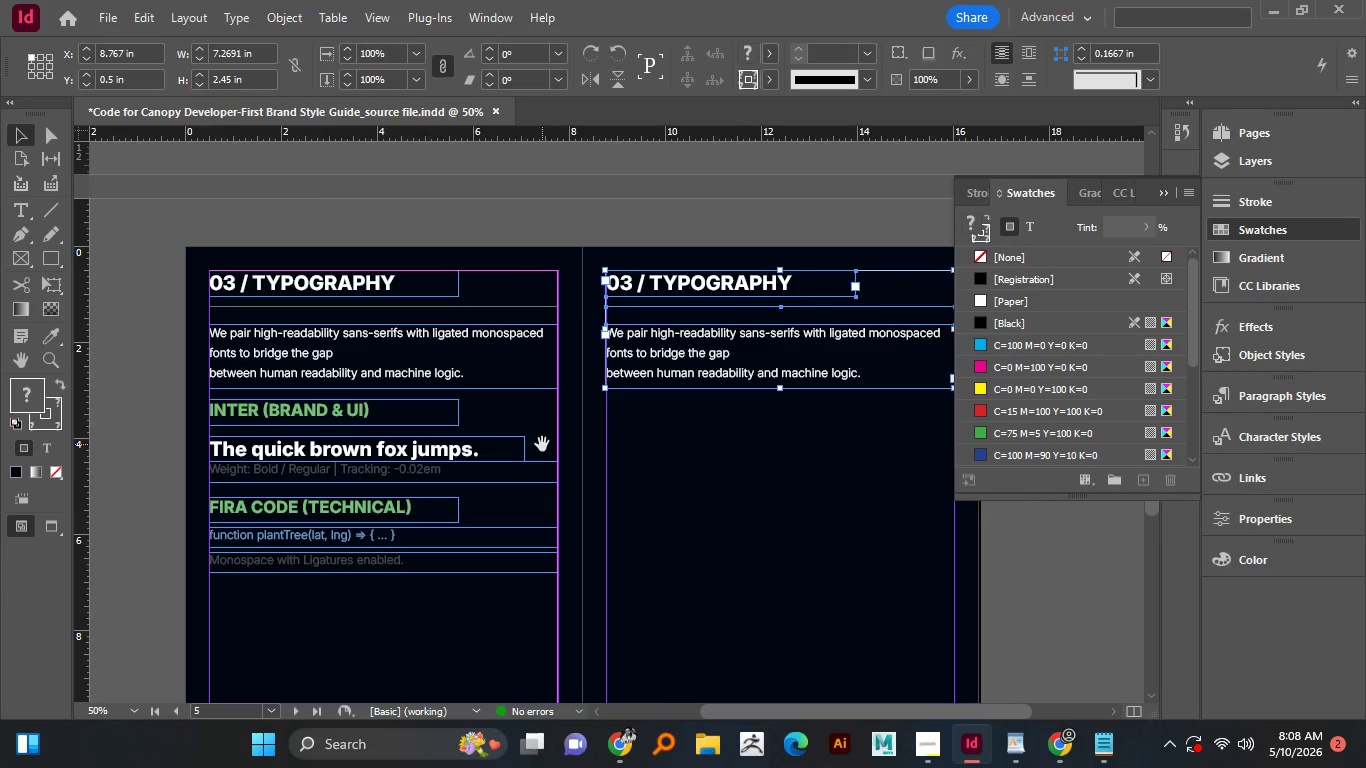 
left_click_drag(start_coordinate=[744, 409], to_coordinate=[432, 385])
 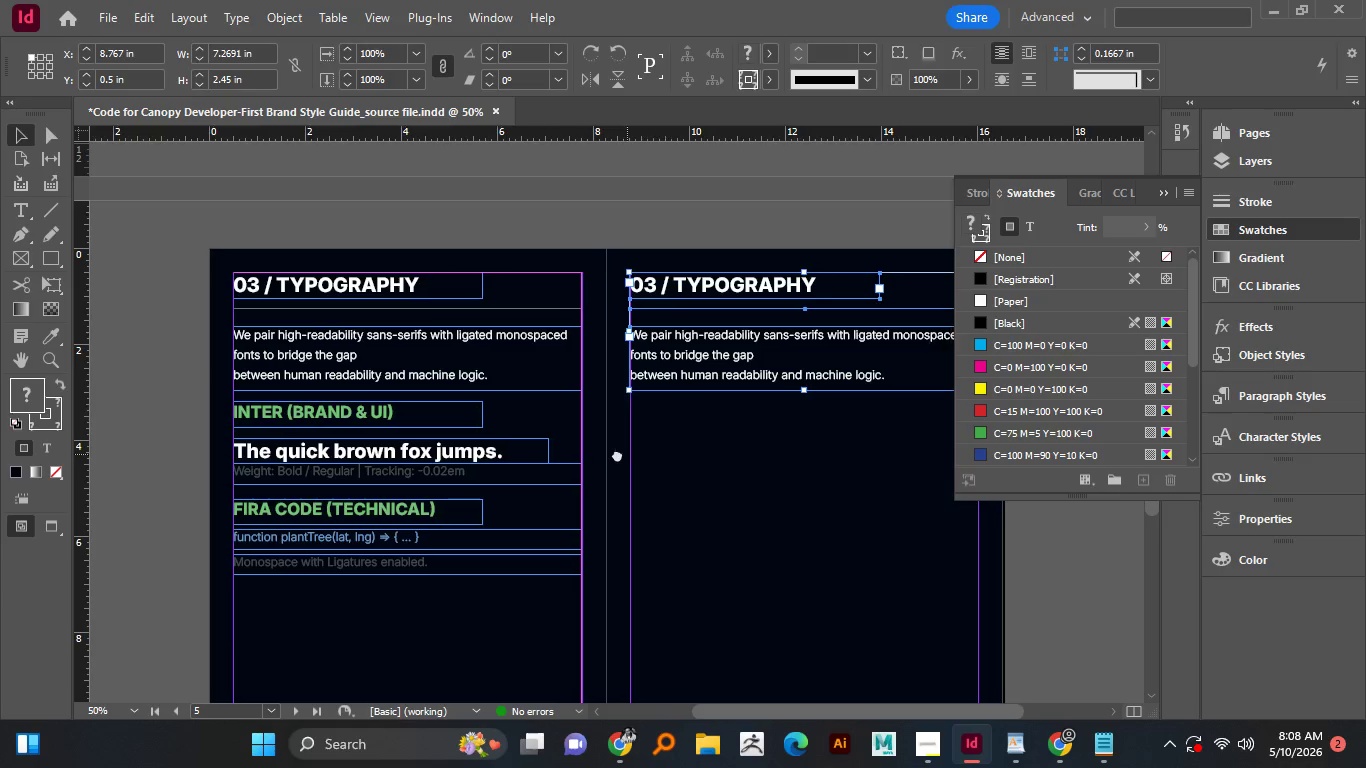 
left_click_drag(start_coordinate=[627, 454], to_coordinate=[537, 444])
 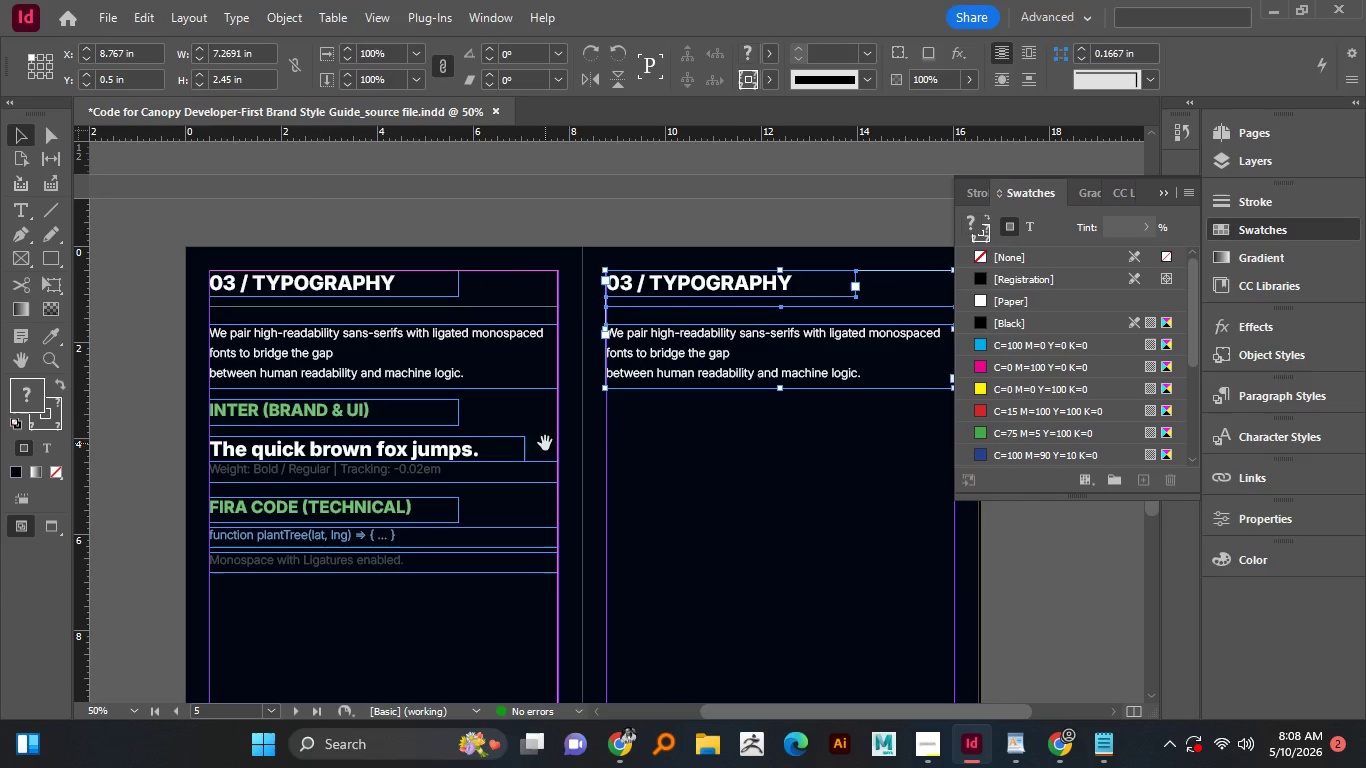 
hold_key(key=Space, duration=1.5)
 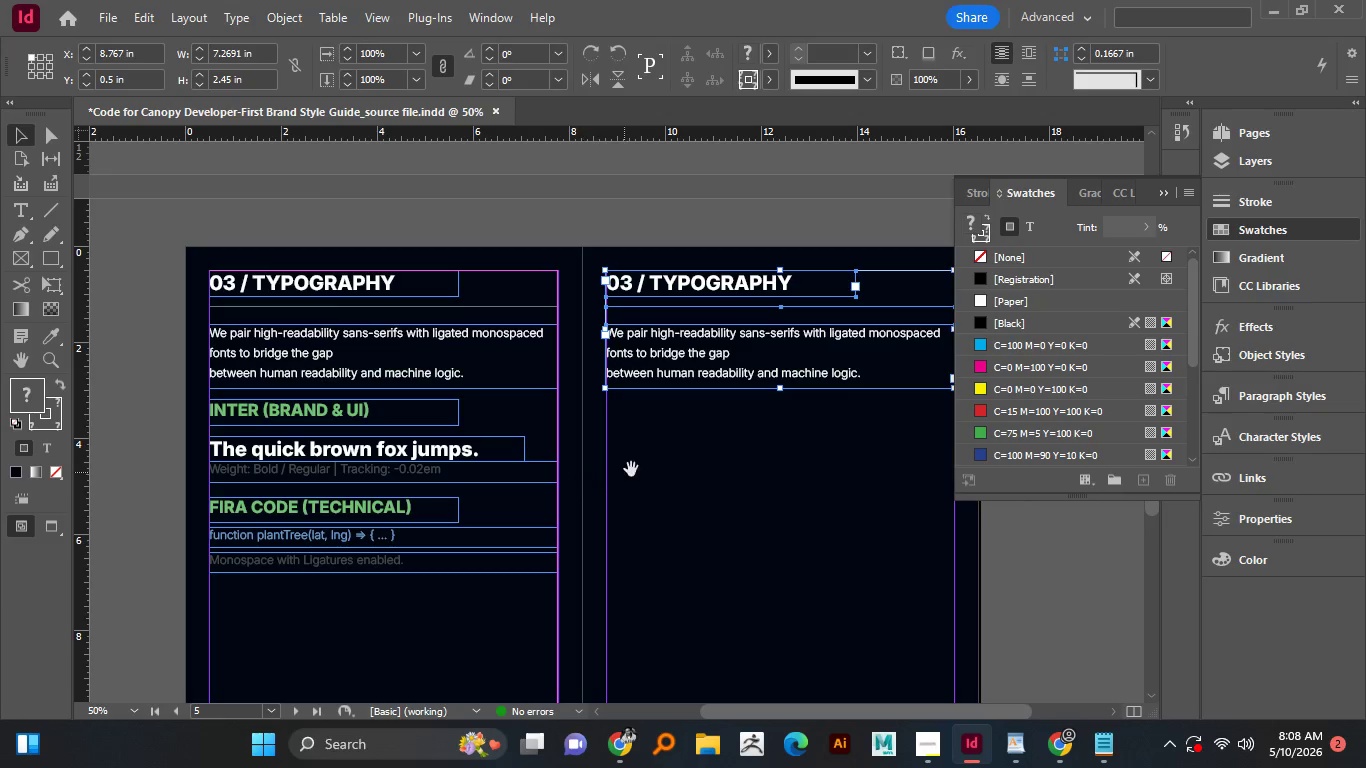 
hold_key(key=Space, duration=1.5)
 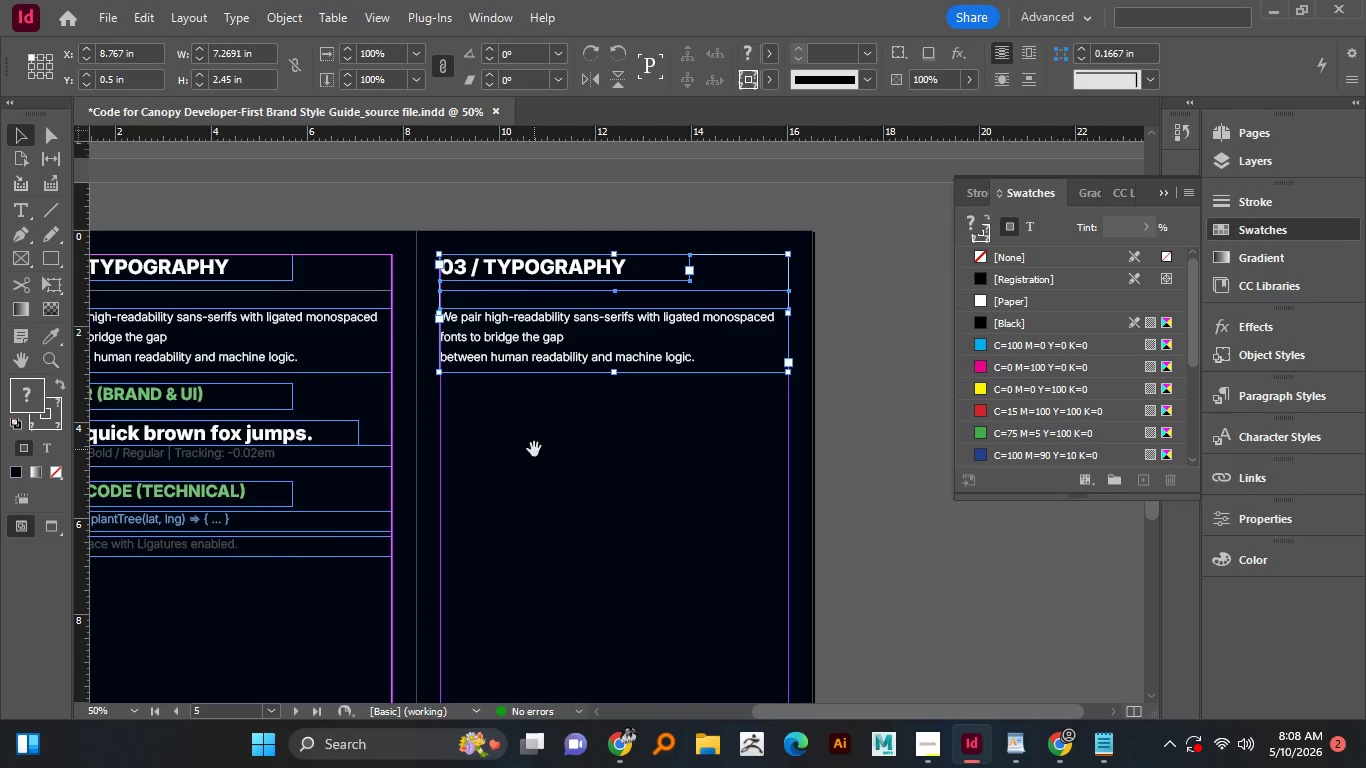 
left_click_drag(start_coordinate=[642, 456], to_coordinate=[437, 436])
 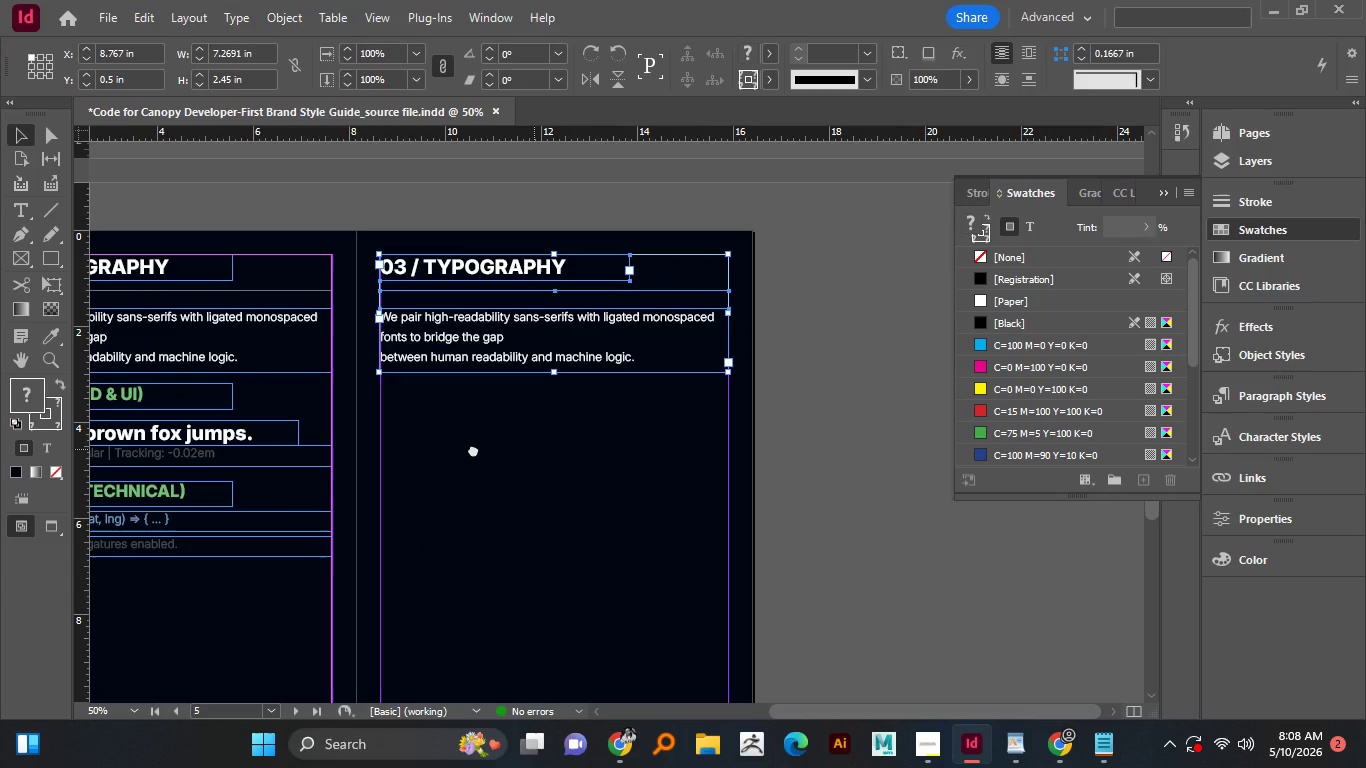 
hold_key(key=Space, duration=1.5)
 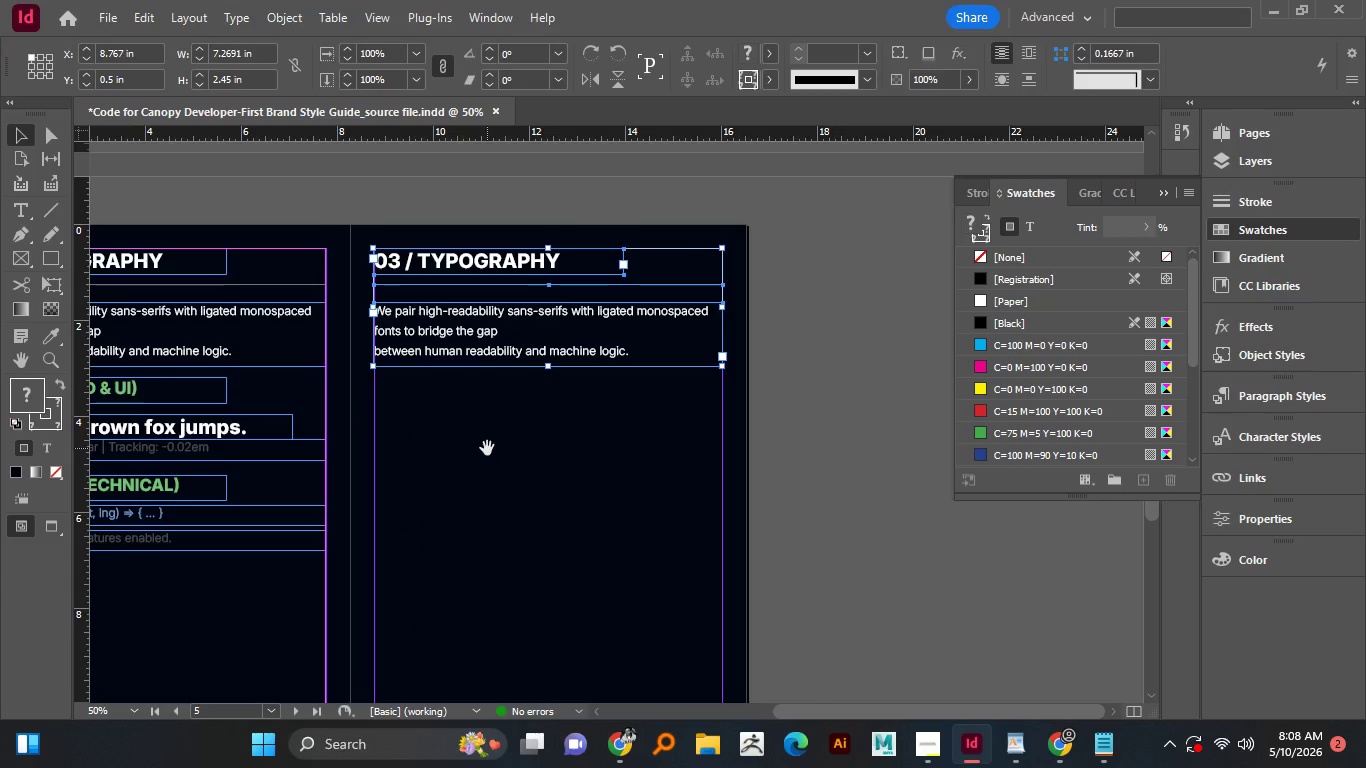 
left_click_drag(start_coordinate=[534, 449], to_coordinate=[462, 449])
 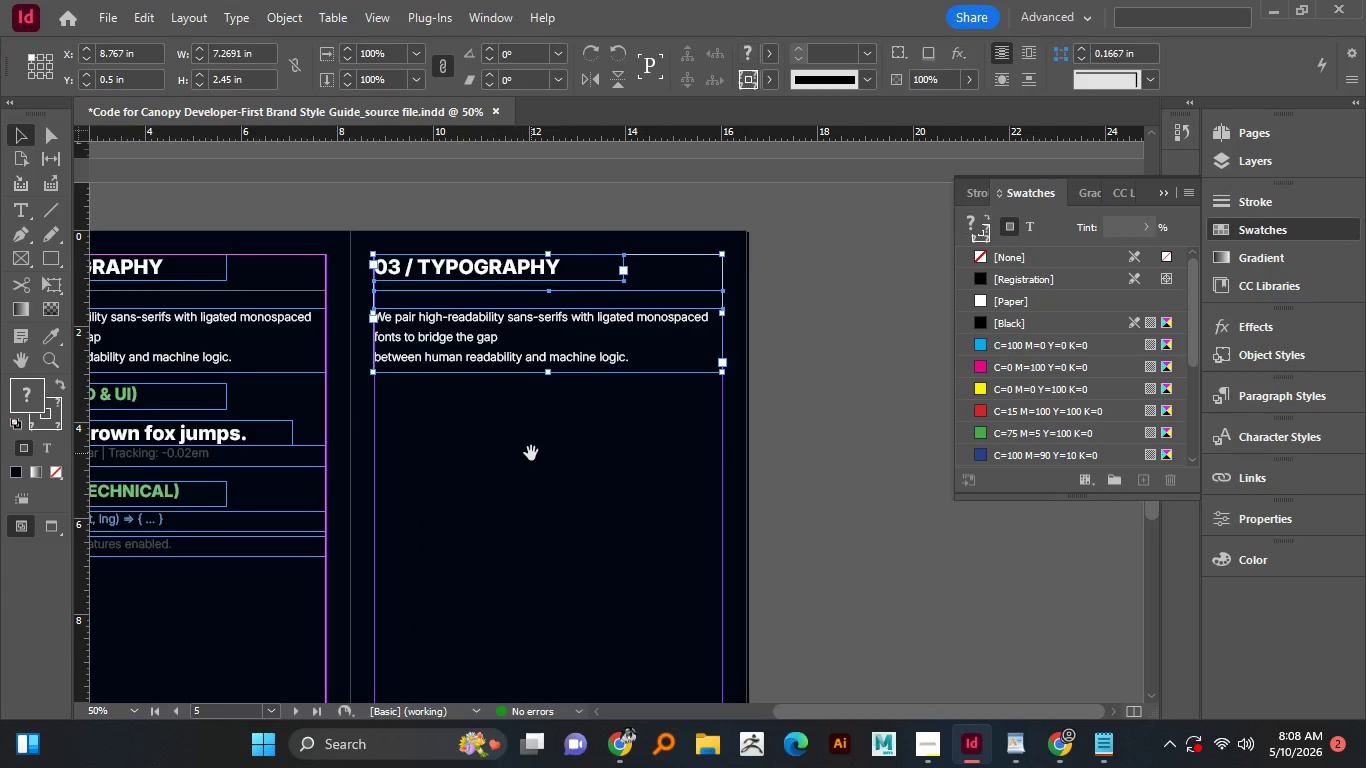 
hold_key(key=Space, duration=1.03)
 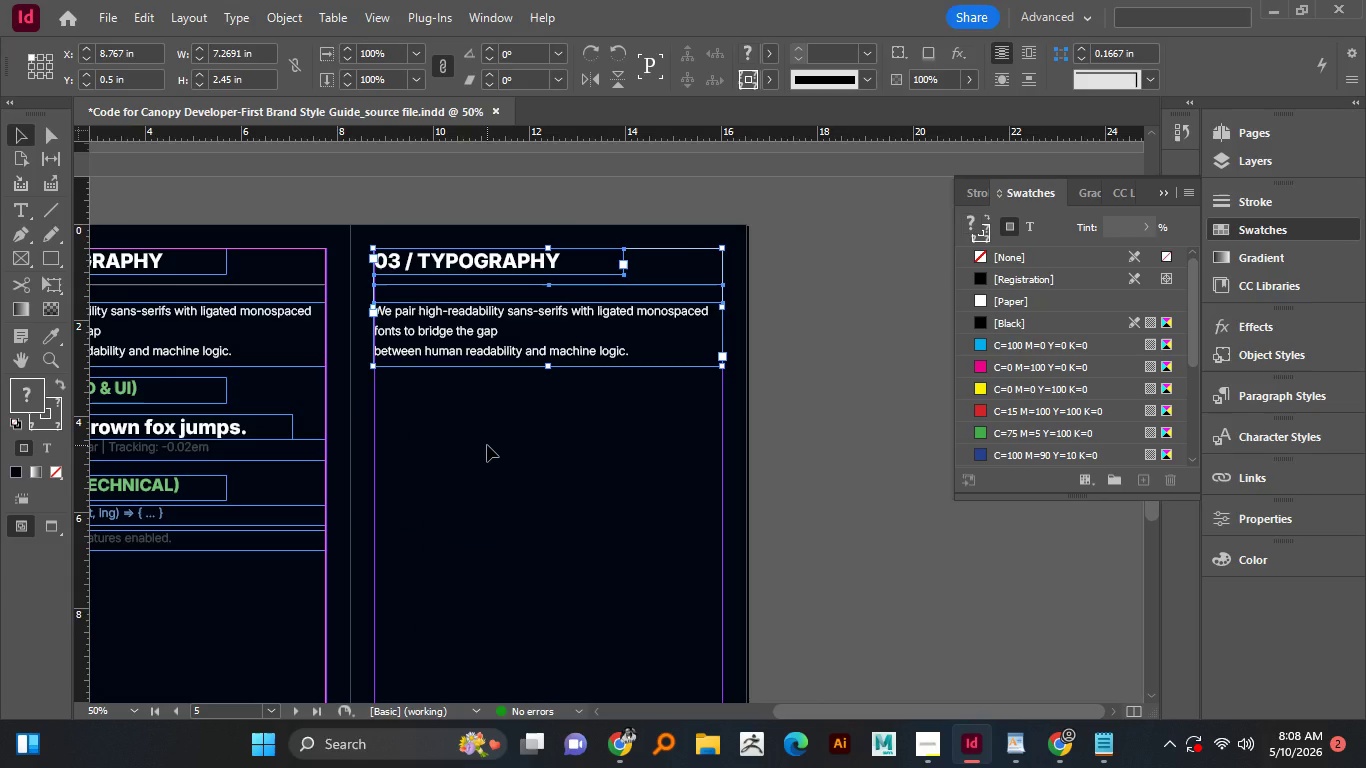 
left_click_drag(start_coordinate=[523, 453], to_coordinate=[487, 448])
 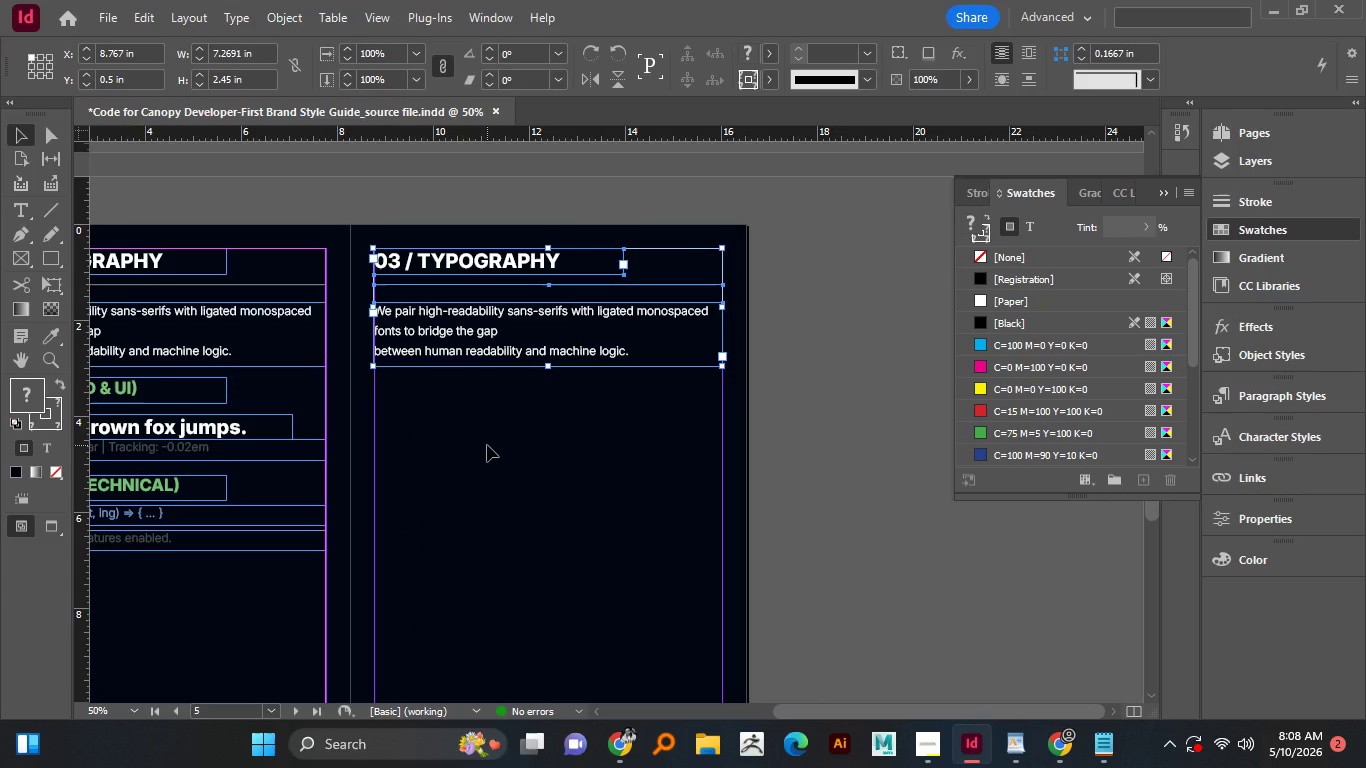 
wait(15.31)
 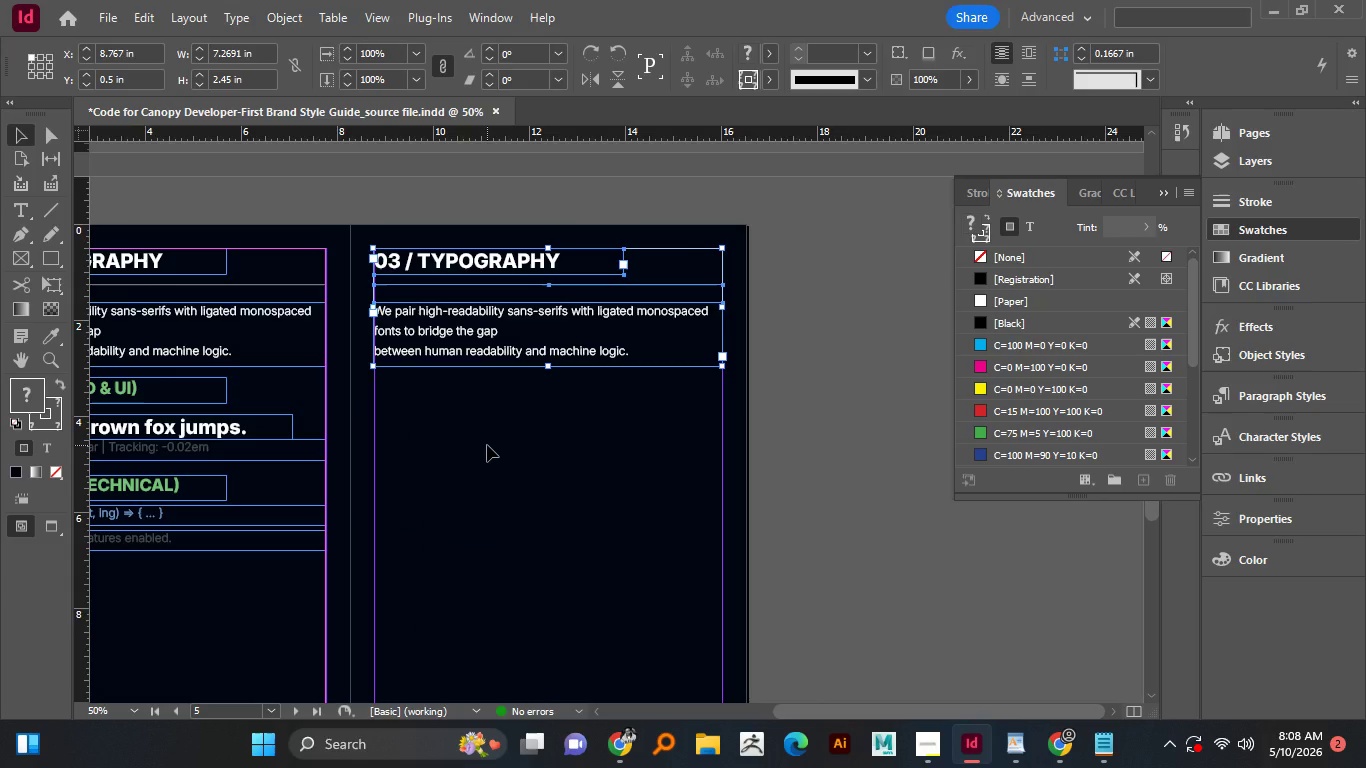 
hold_key(key=Space, duration=0.64)
 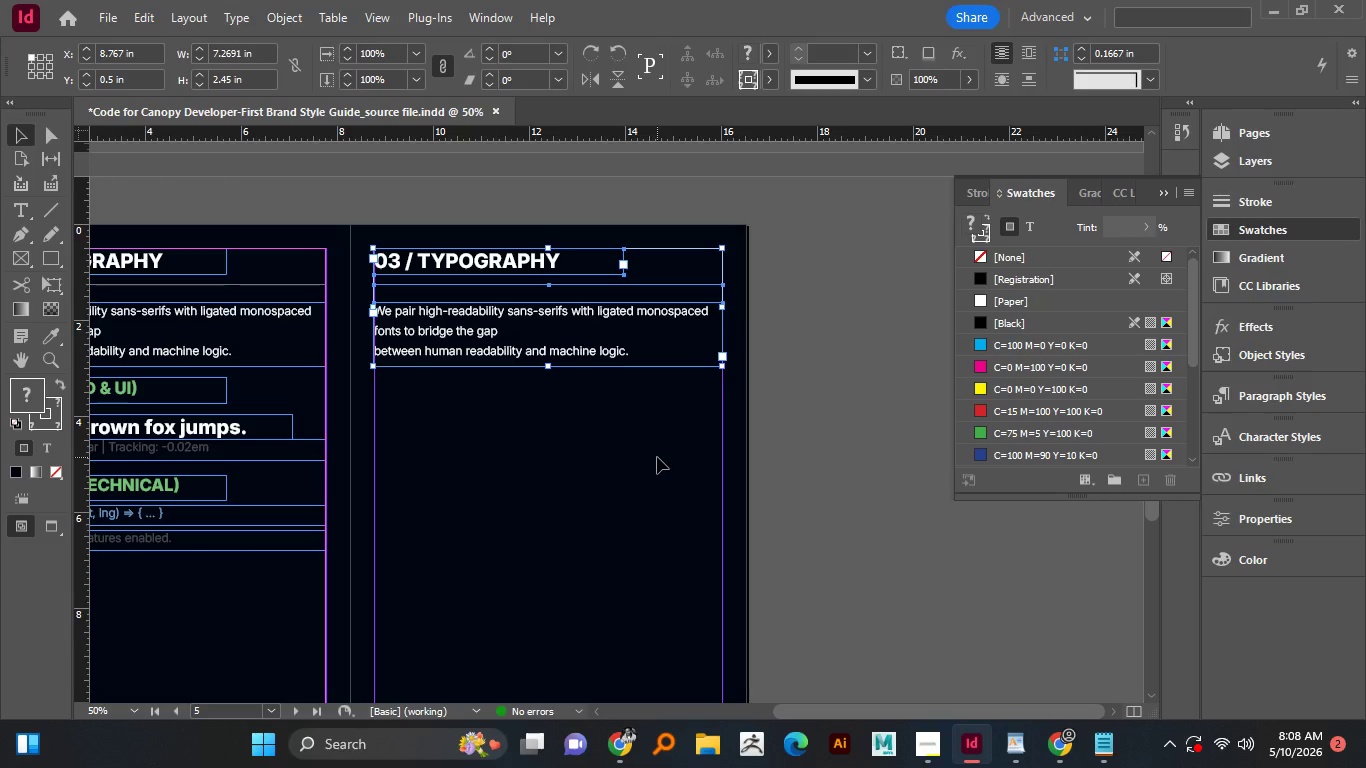 
left_click([522, 435])
 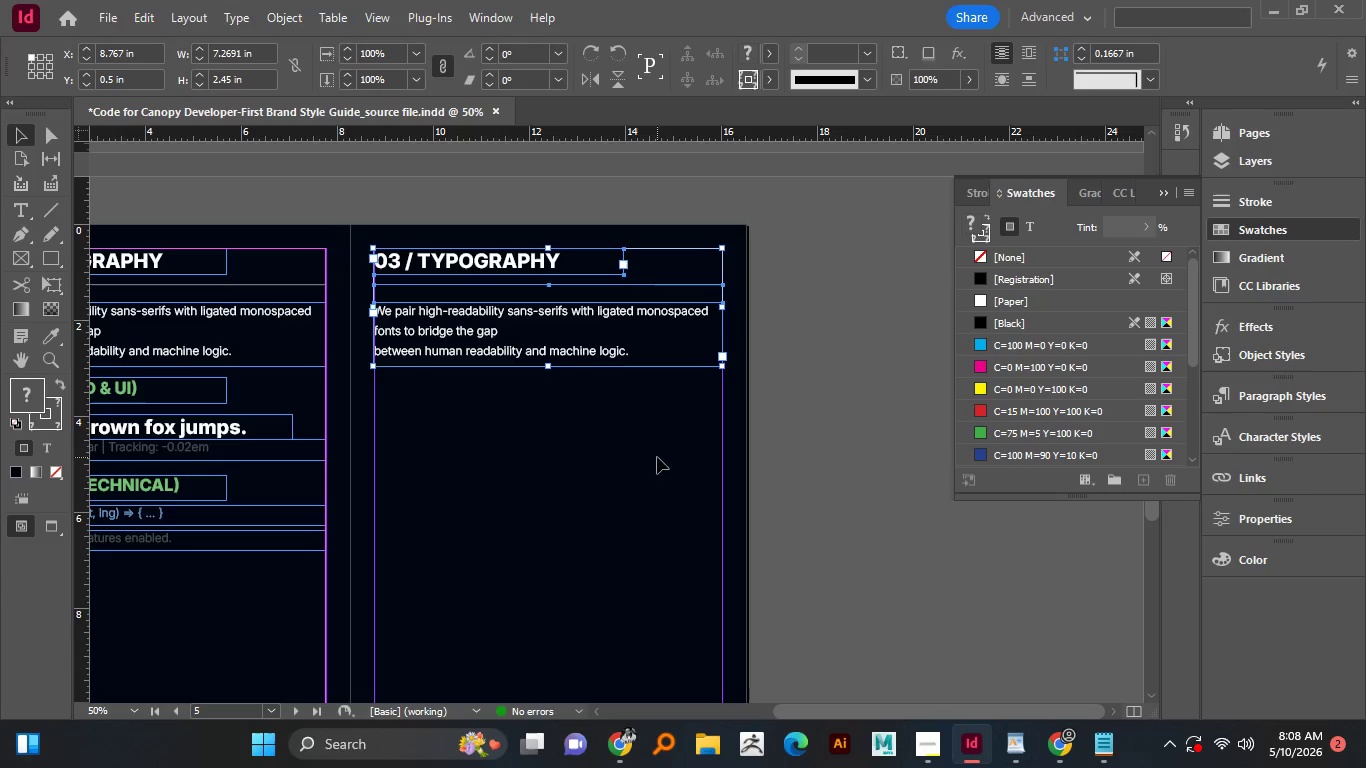 
wait(5.17)
 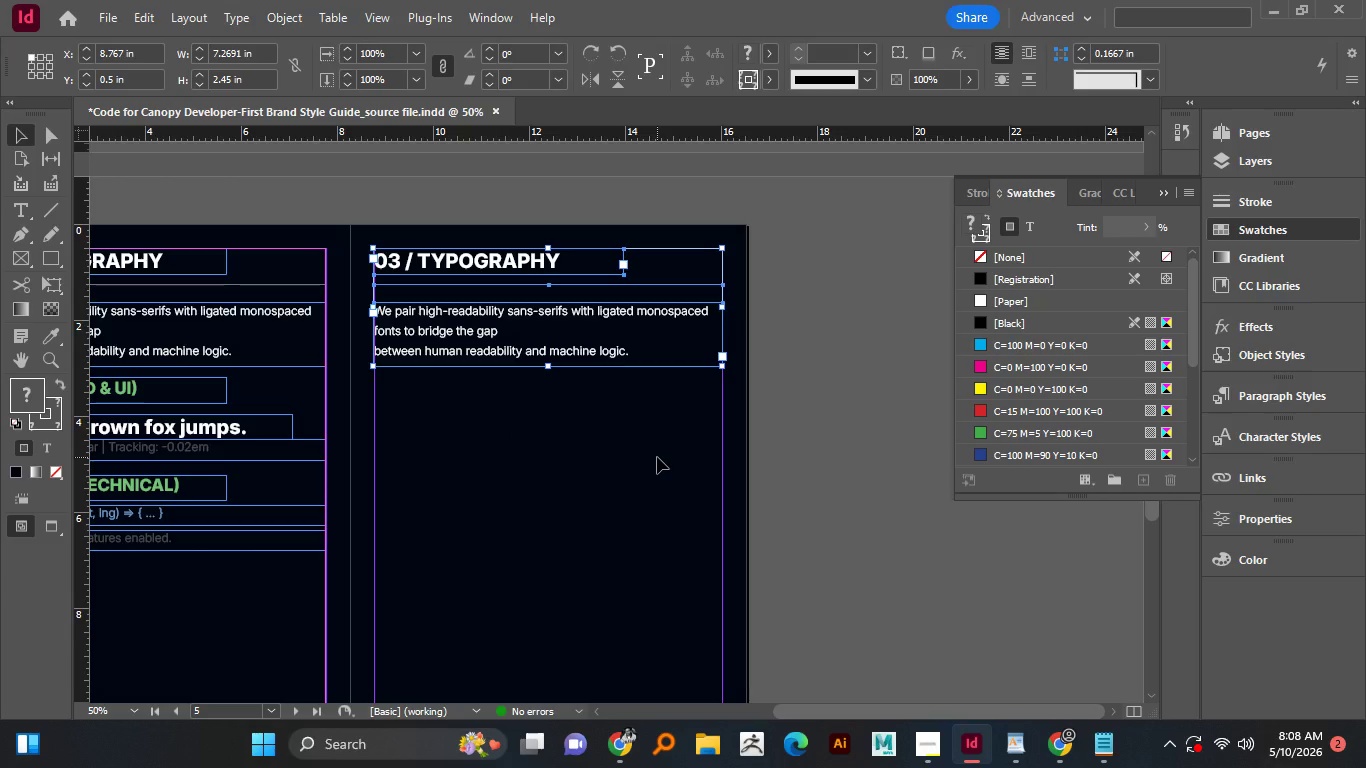 
left_click([1020, 741])
 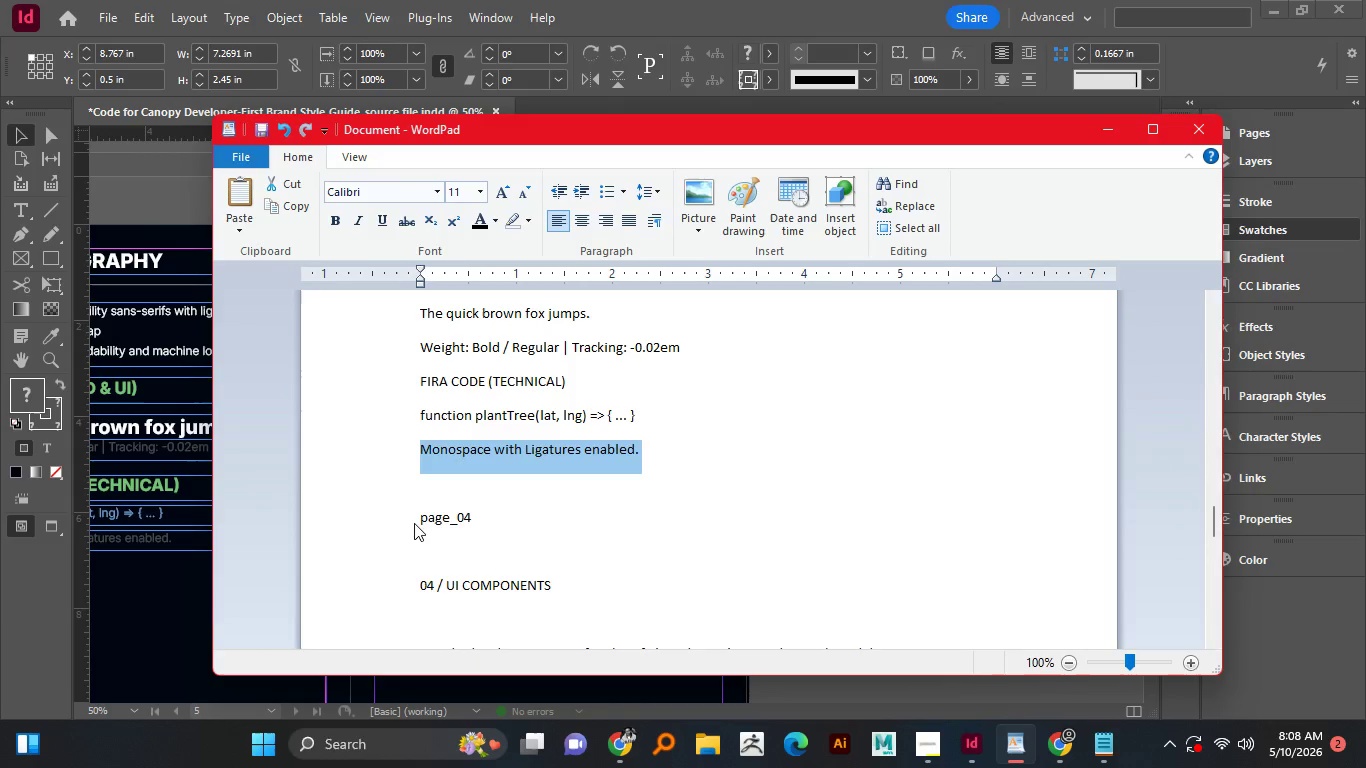 
scroll: coordinate [420, 549], scroll_direction: down, amount: 1.0
 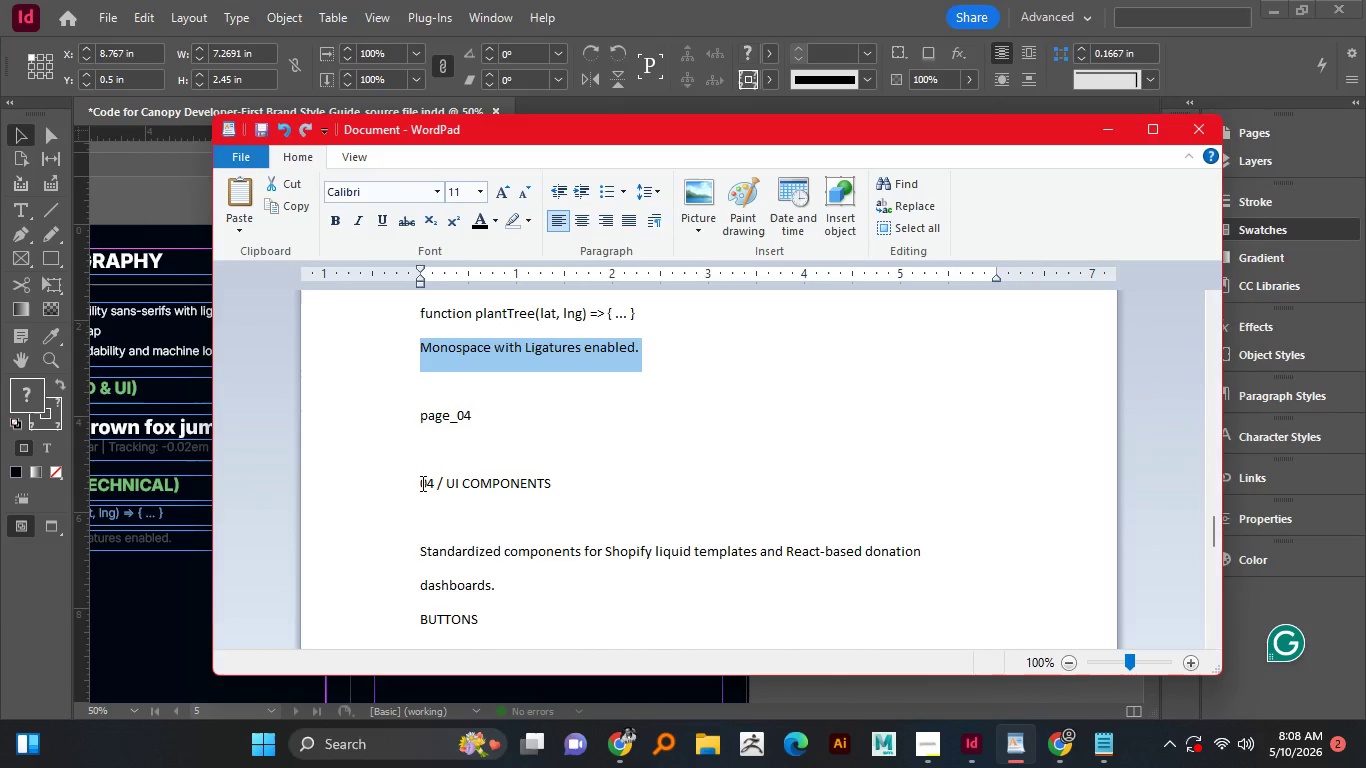 
left_click_drag(start_coordinate=[421, 483], to_coordinate=[577, 483])
 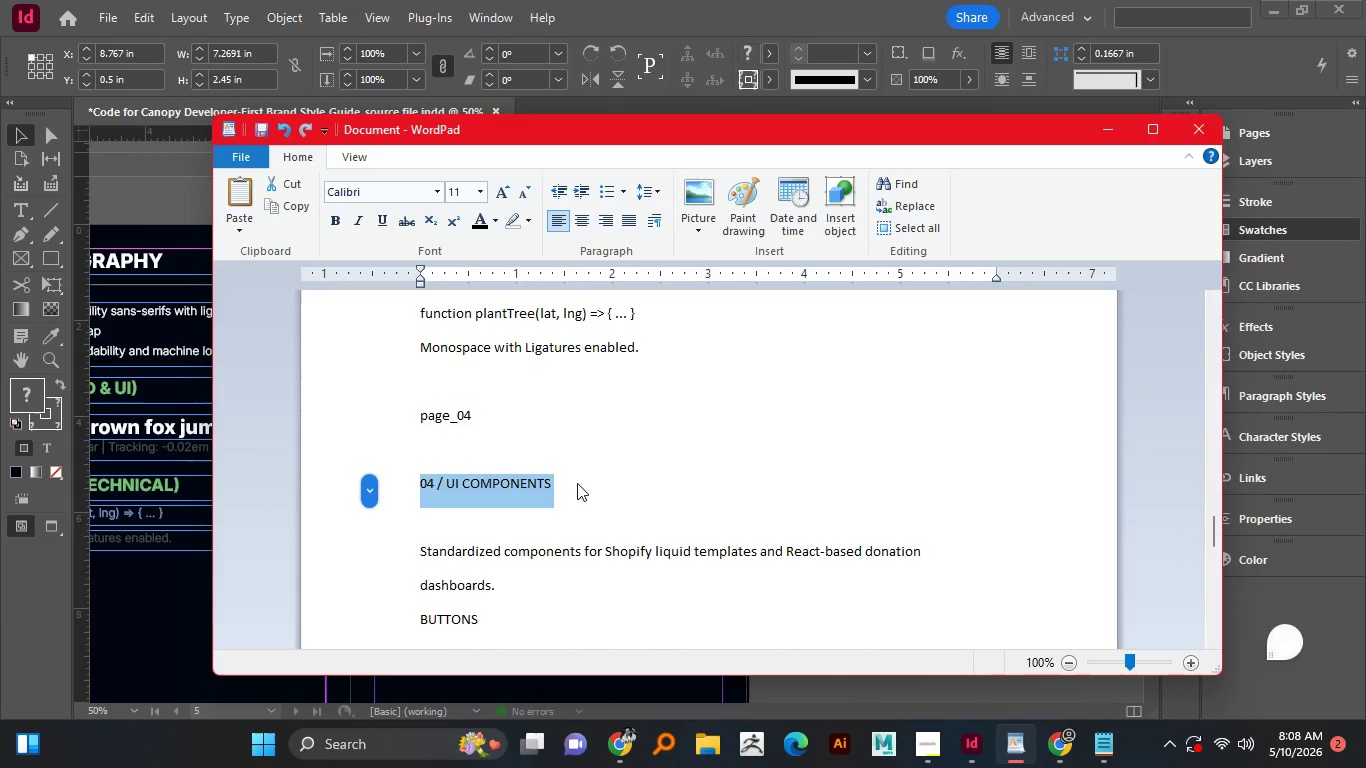 
key(Control+C)
 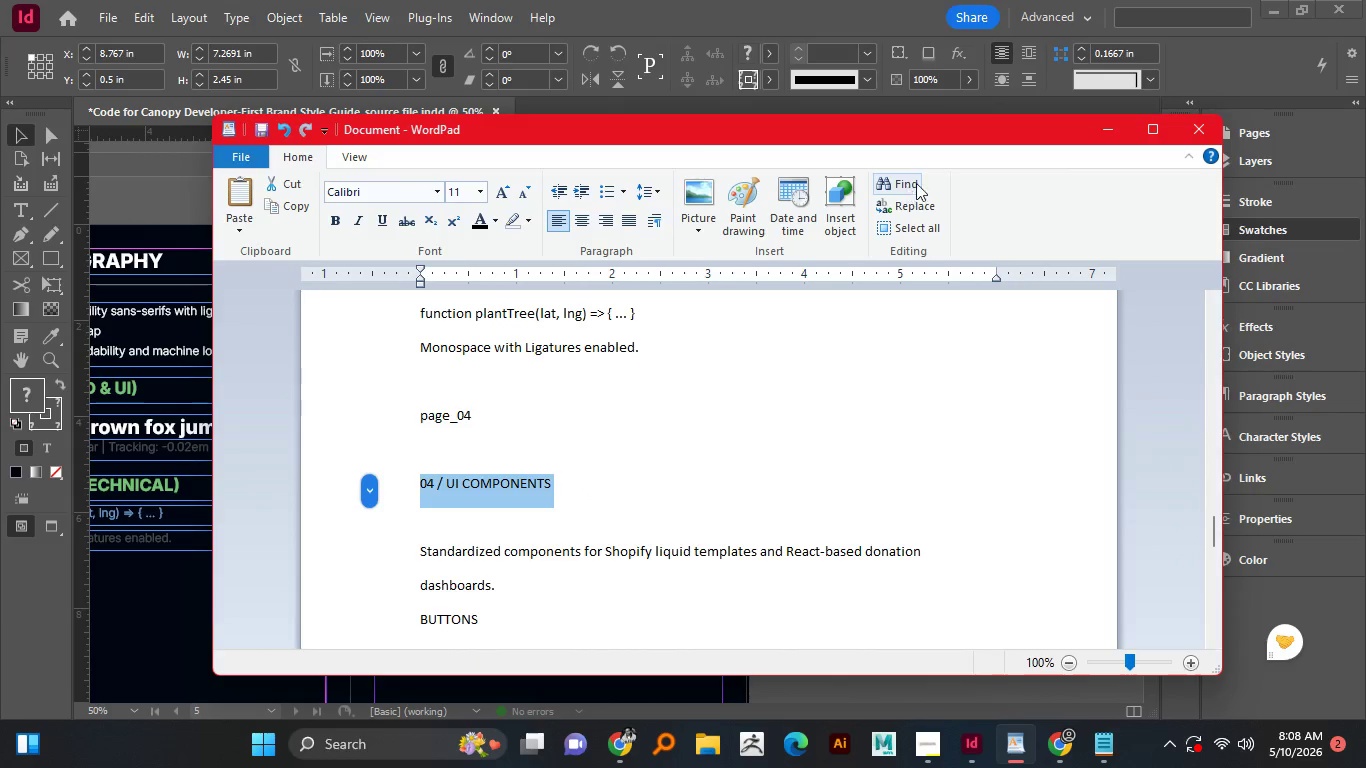 
key(Control+C)
 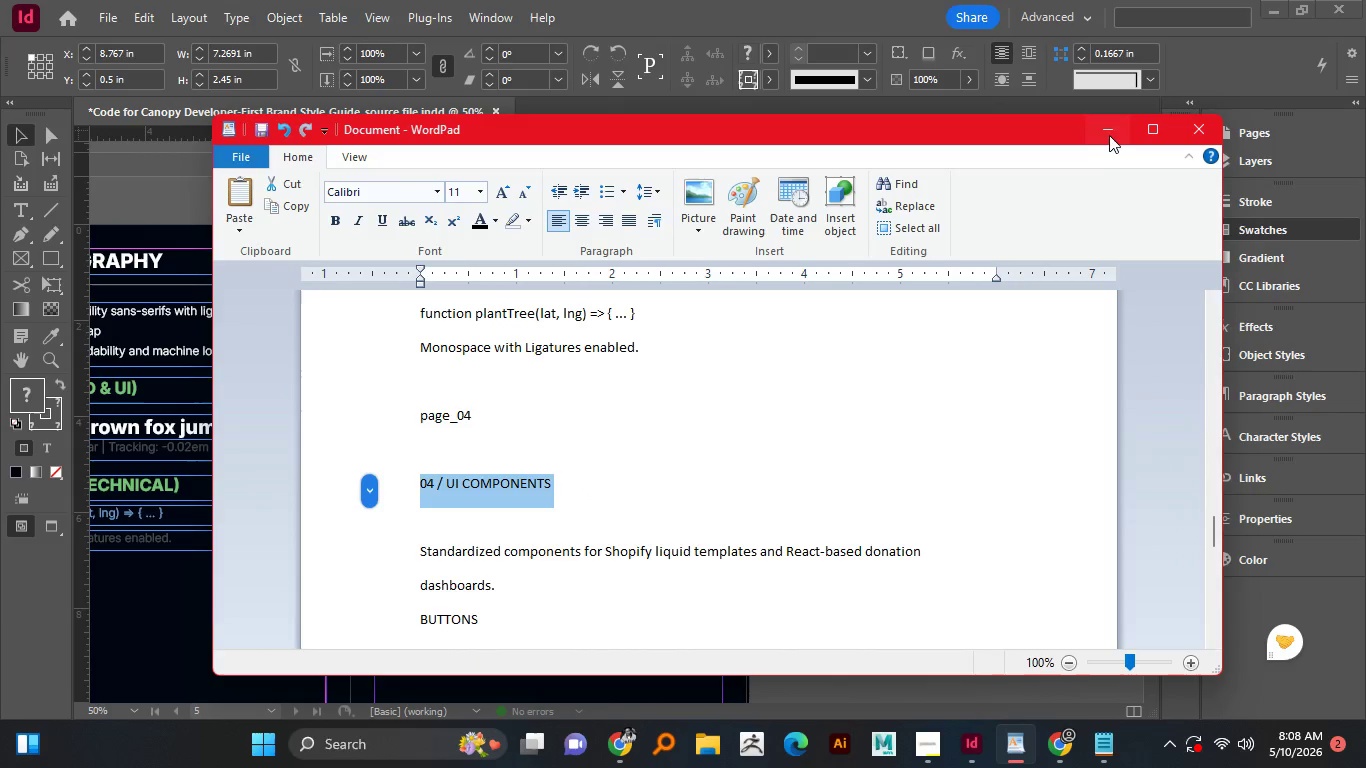 
left_click([1113, 131])
 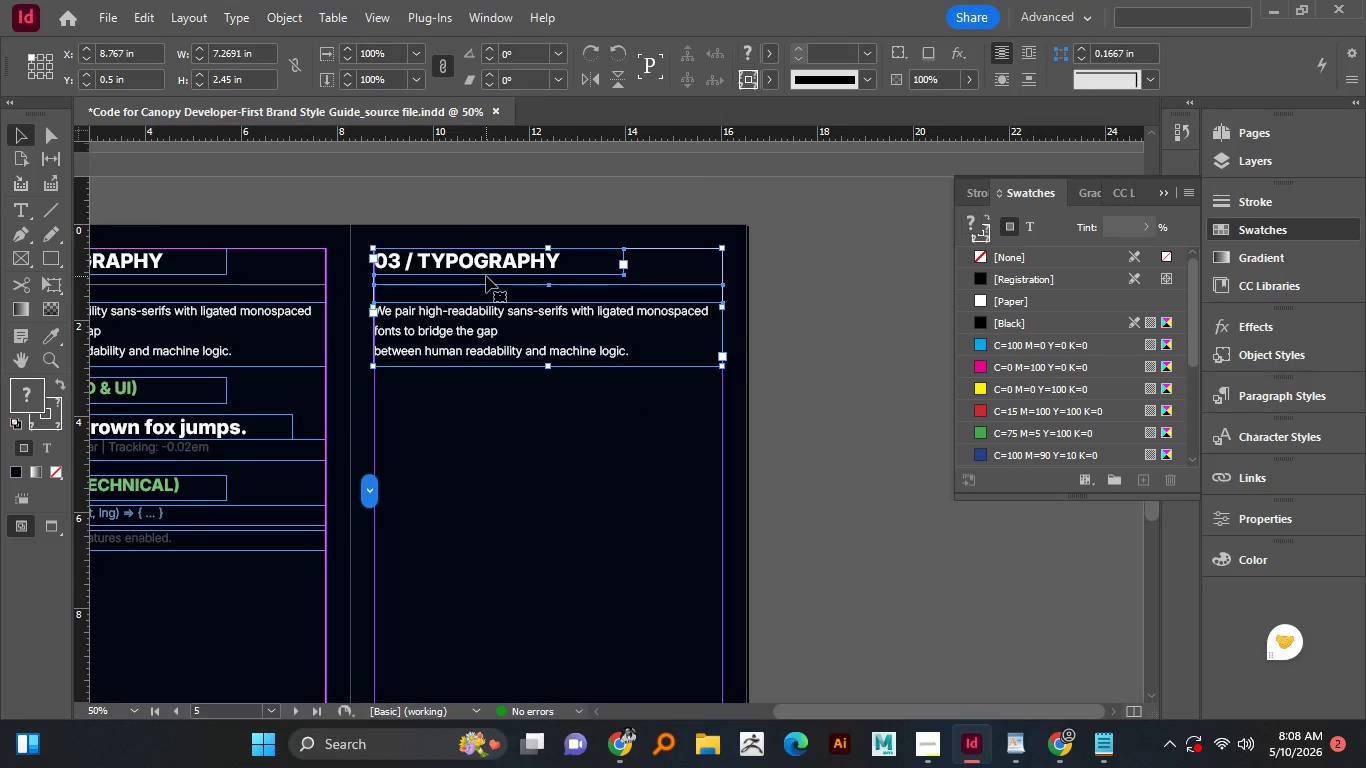 
left_click([471, 424])
 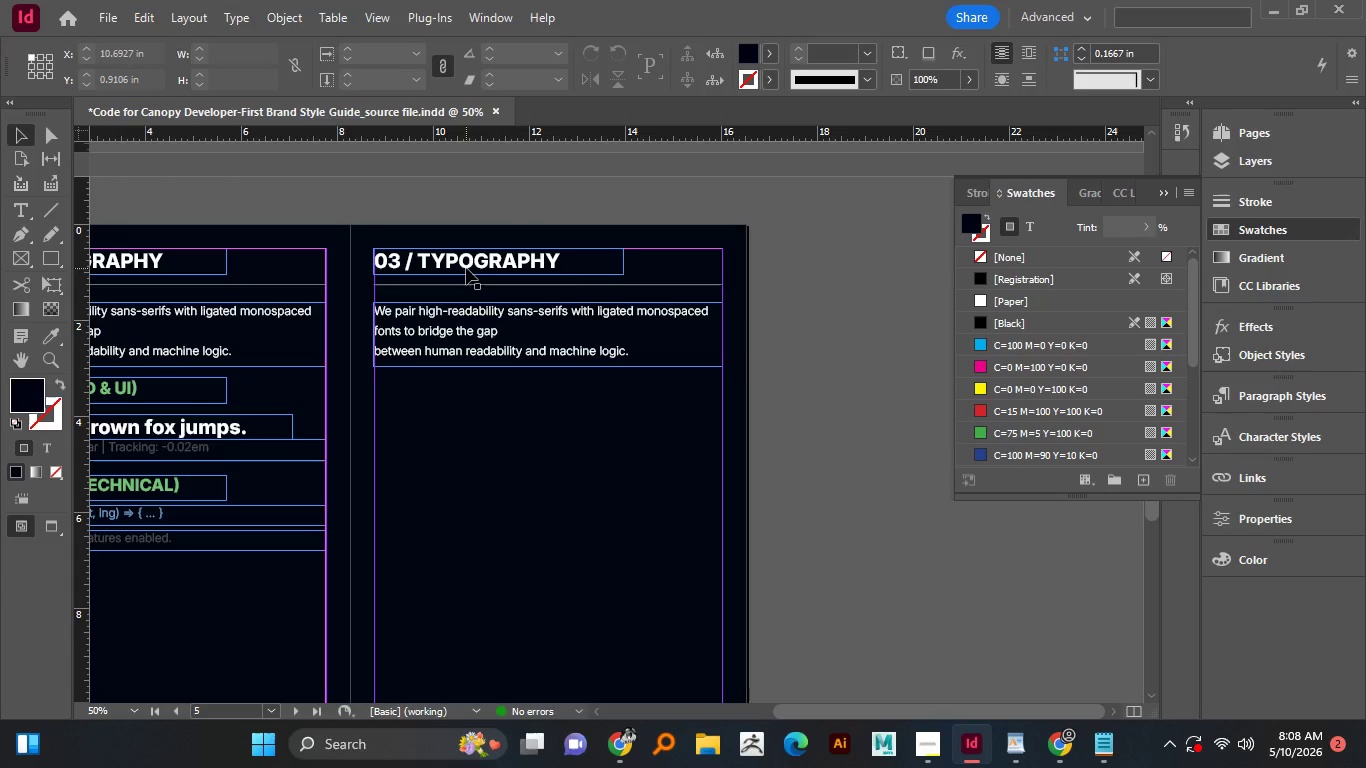 
double_click([466, 268])
 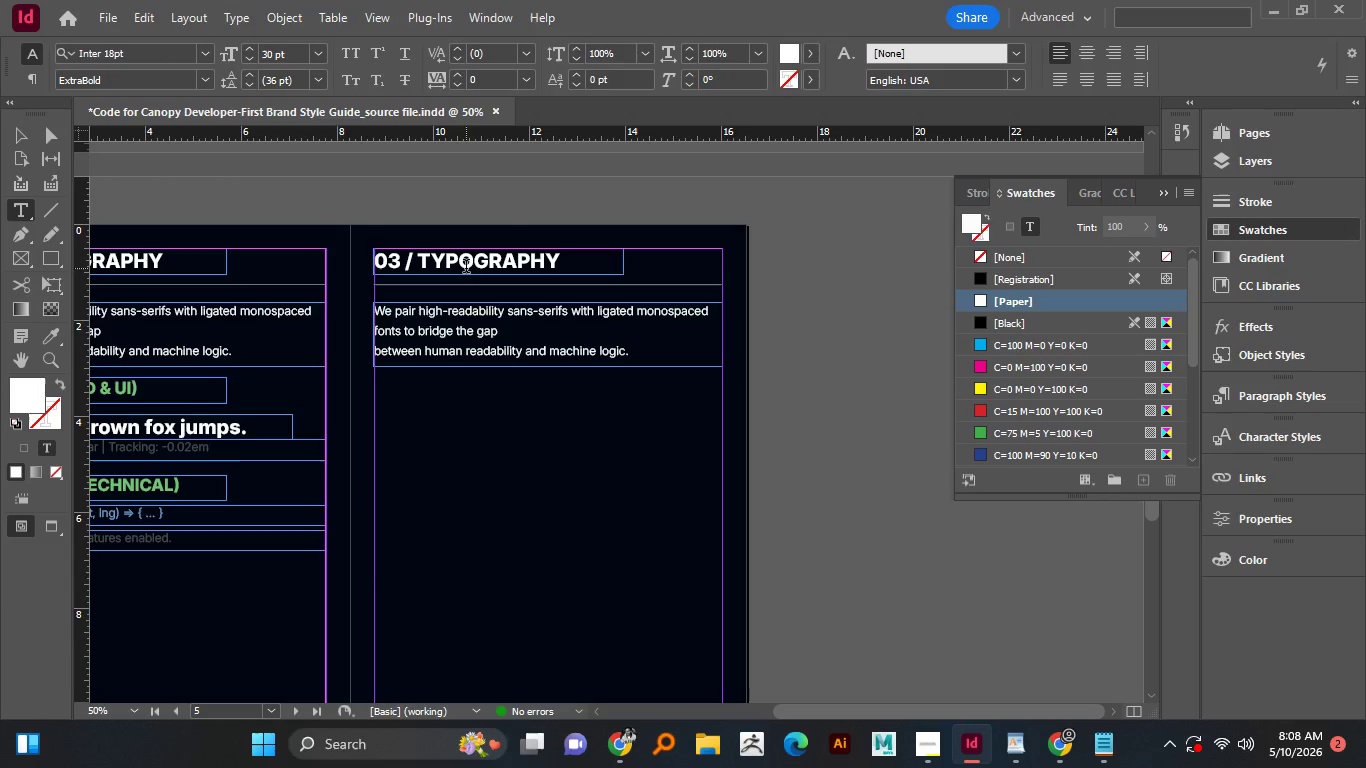 
key(Control+A)
 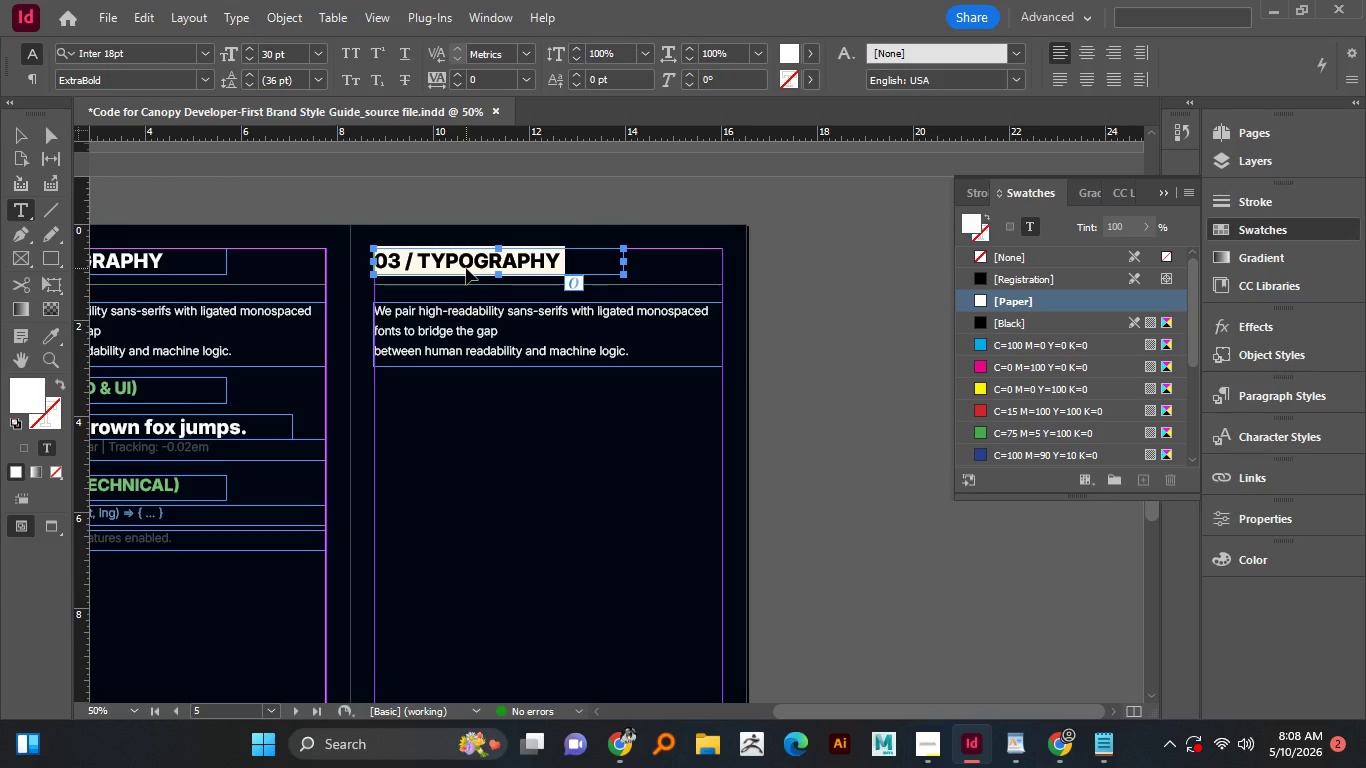 
key(Control+V)
 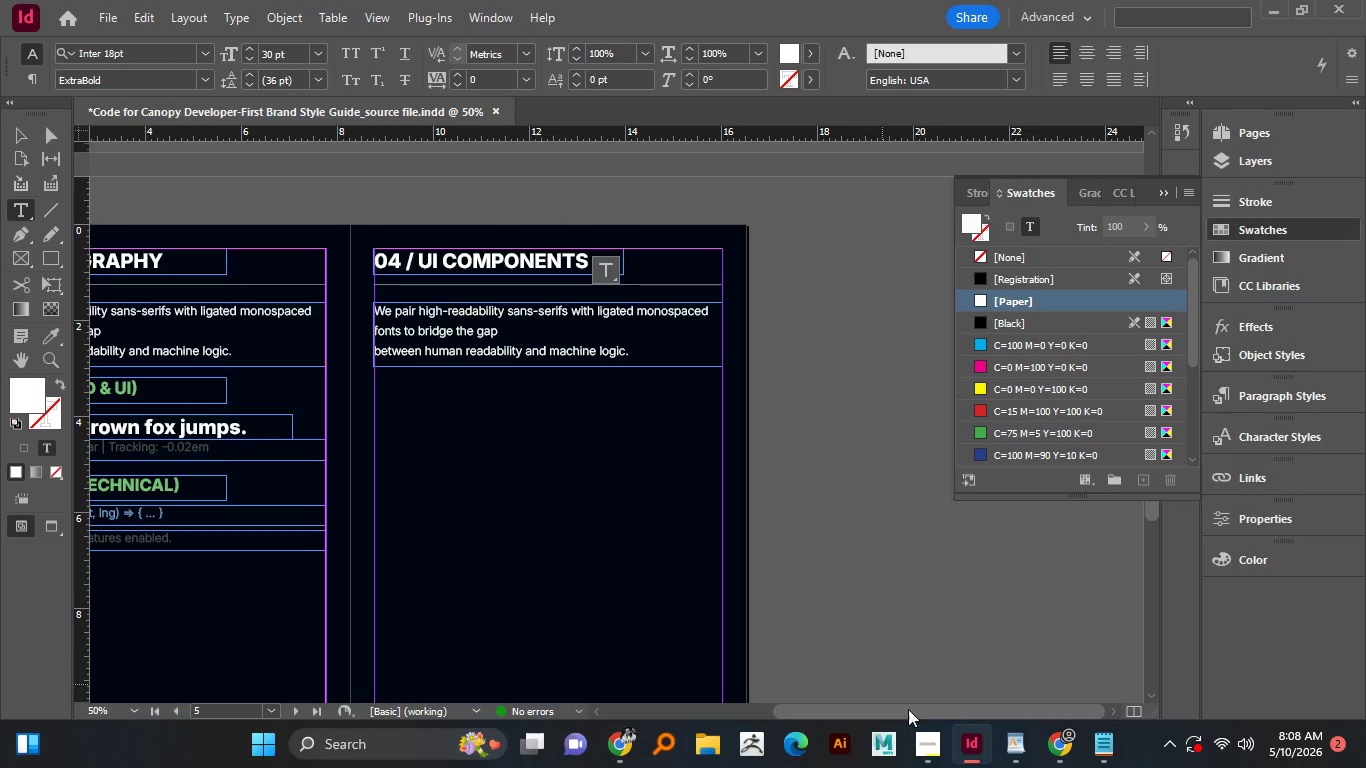 
mouse_move([1114, 747])
 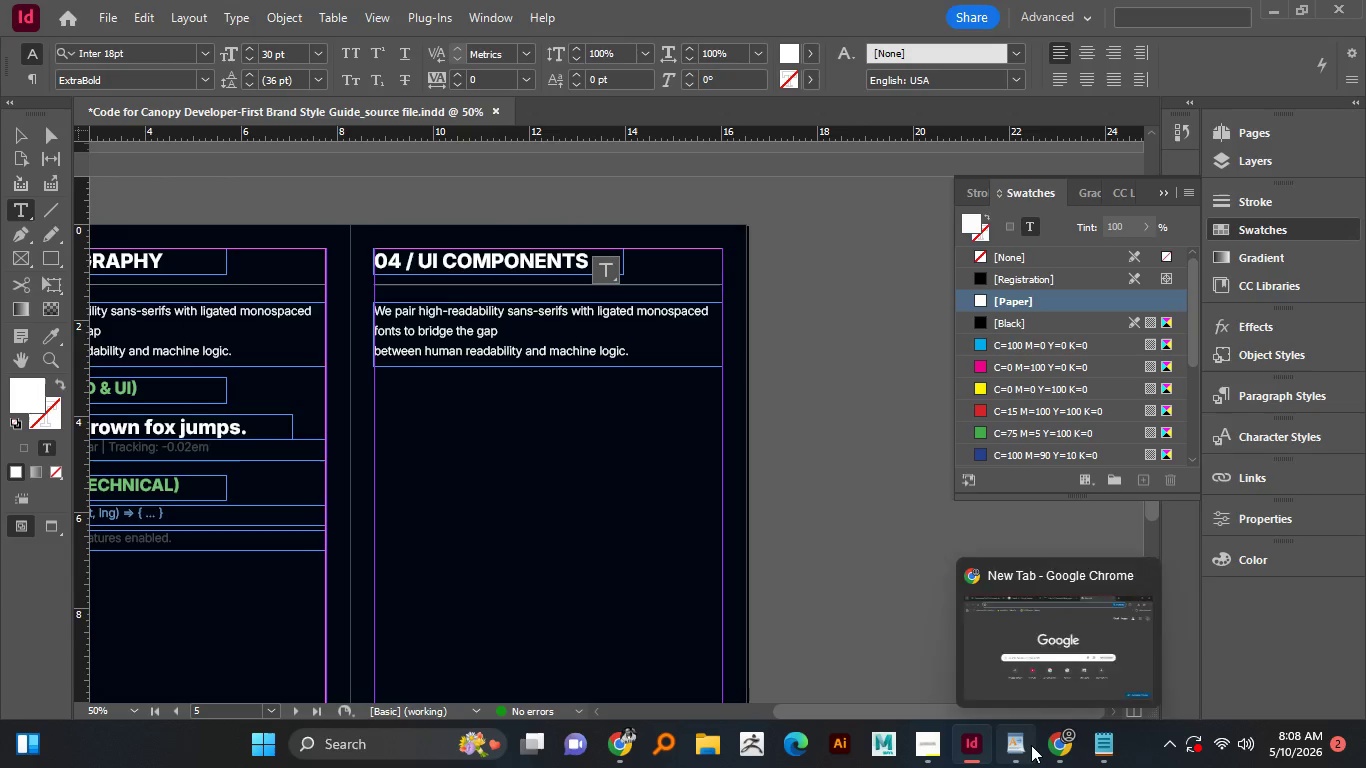 
left_click([1031, 745])
 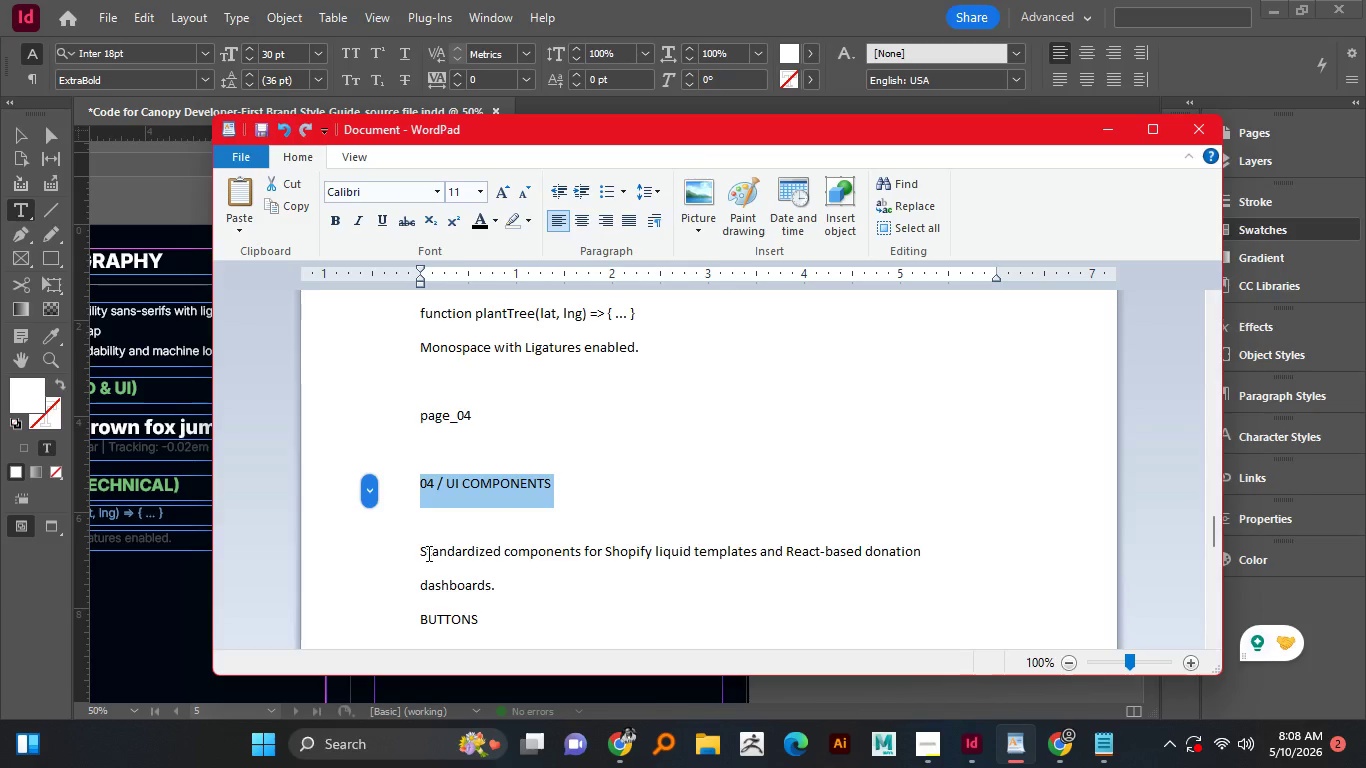 
left_click_drag(start_coordinate=[418, 553], to_coordinate=[491, 588])
 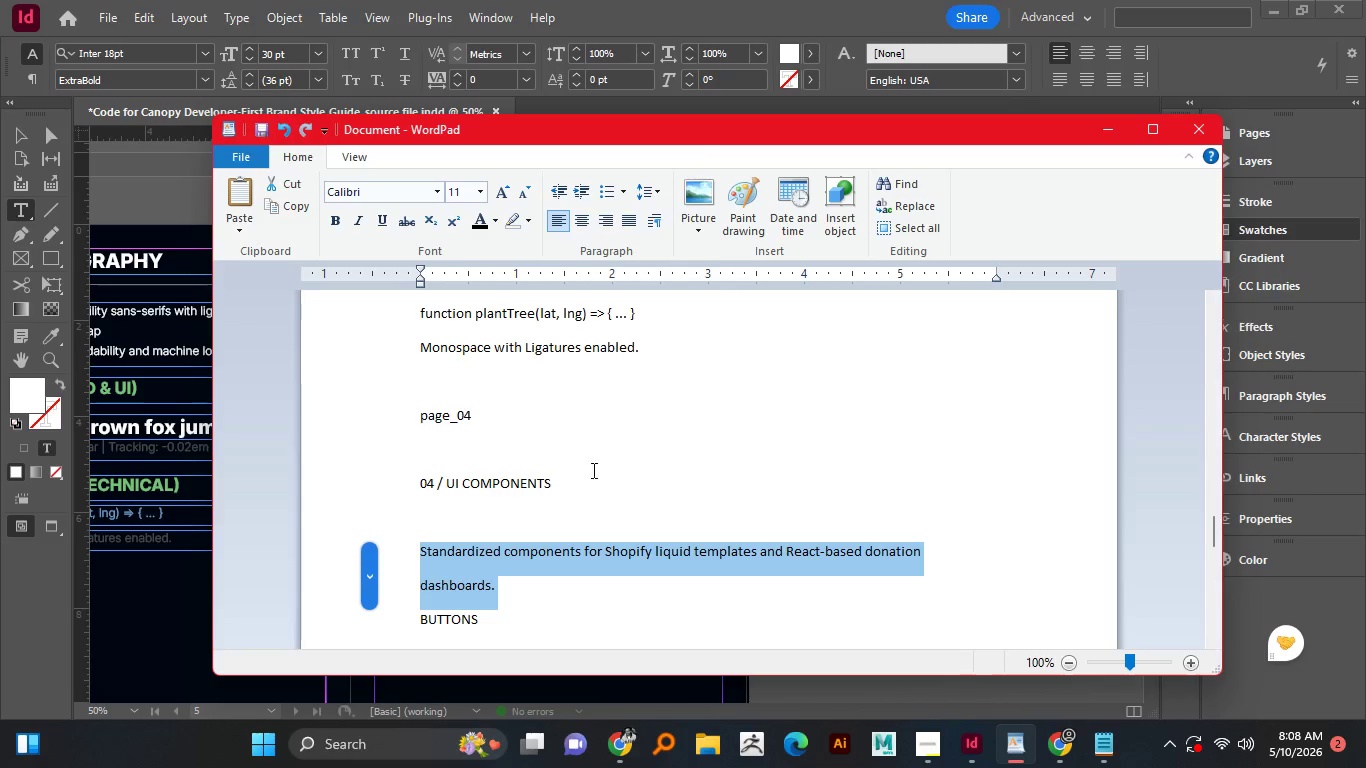 
key(Control+C)
 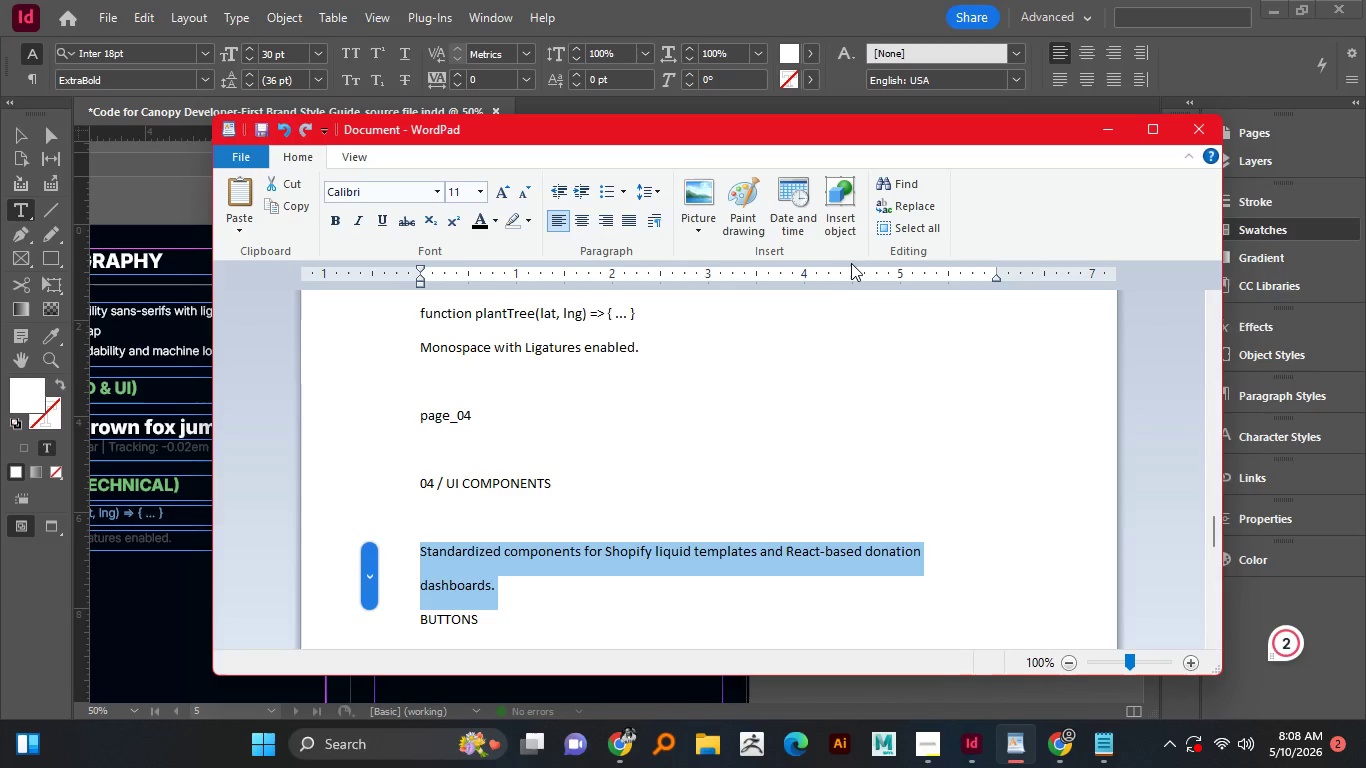 
key(Control+C)
 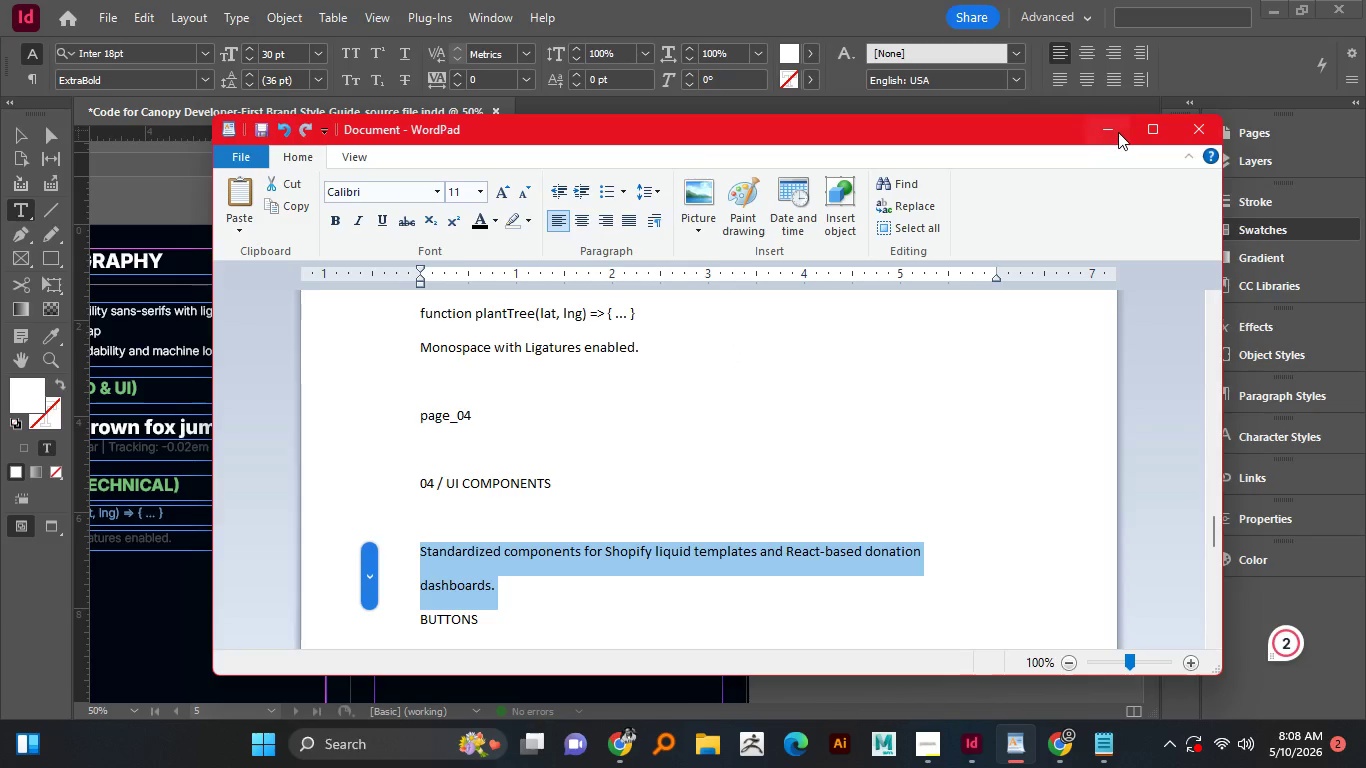 
left_click([1118, 132])
 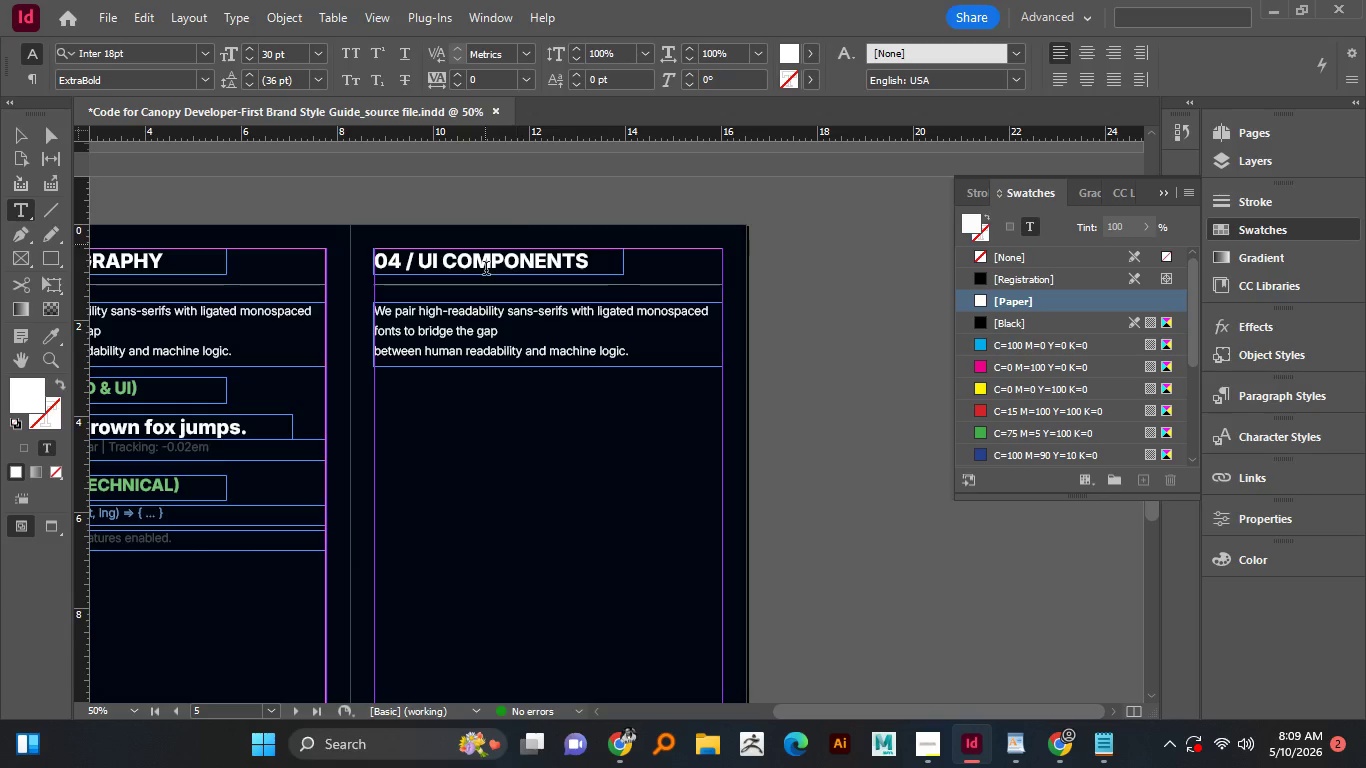 
left_click([490, 321])
 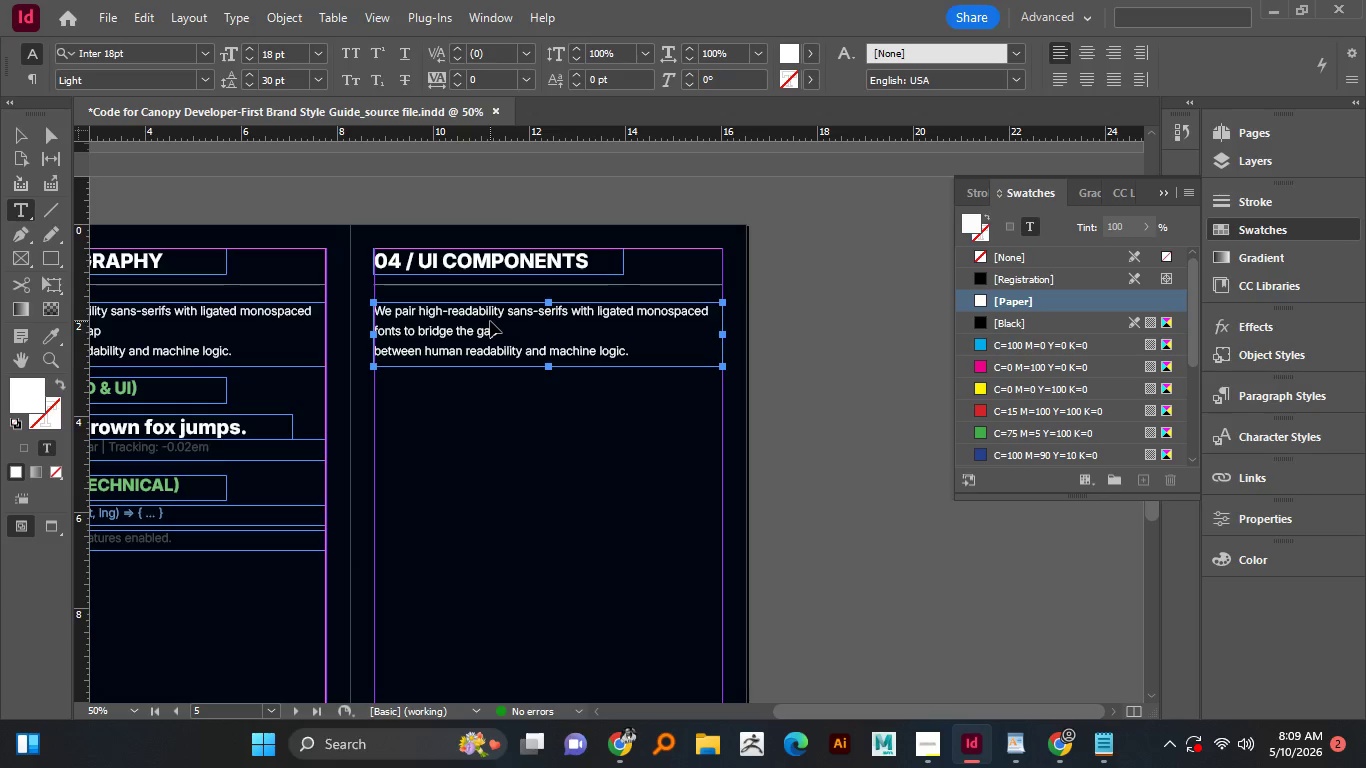 
key(Control+A)
 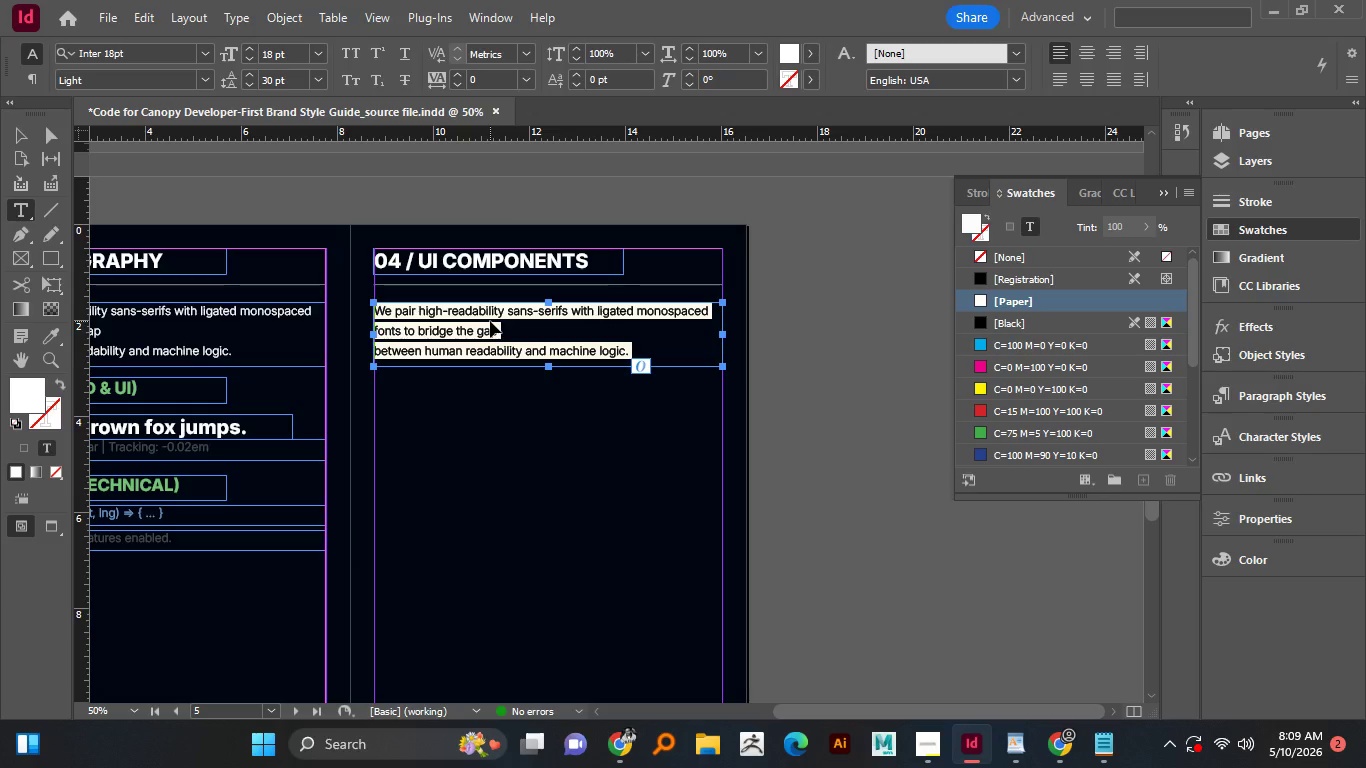 
key(Control+V)
 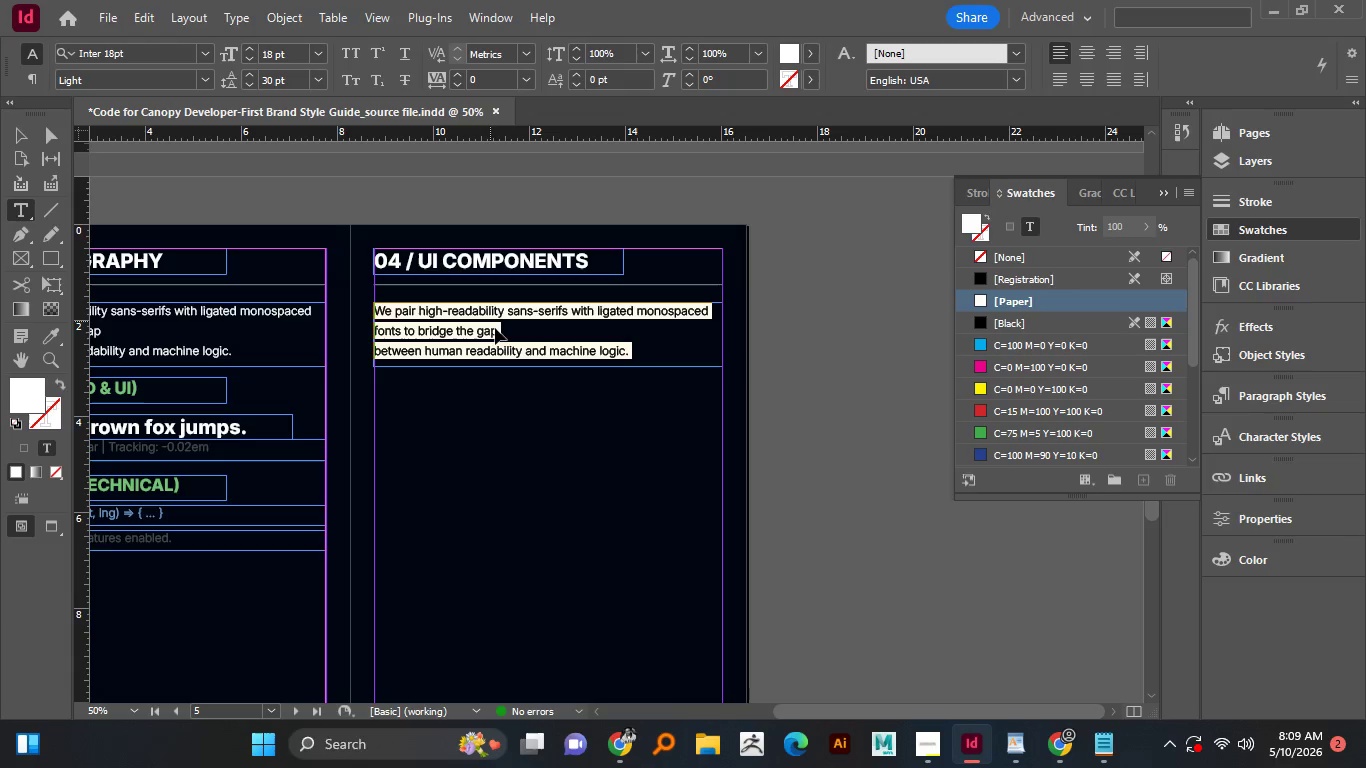 
key(Control+ControlLeft)
 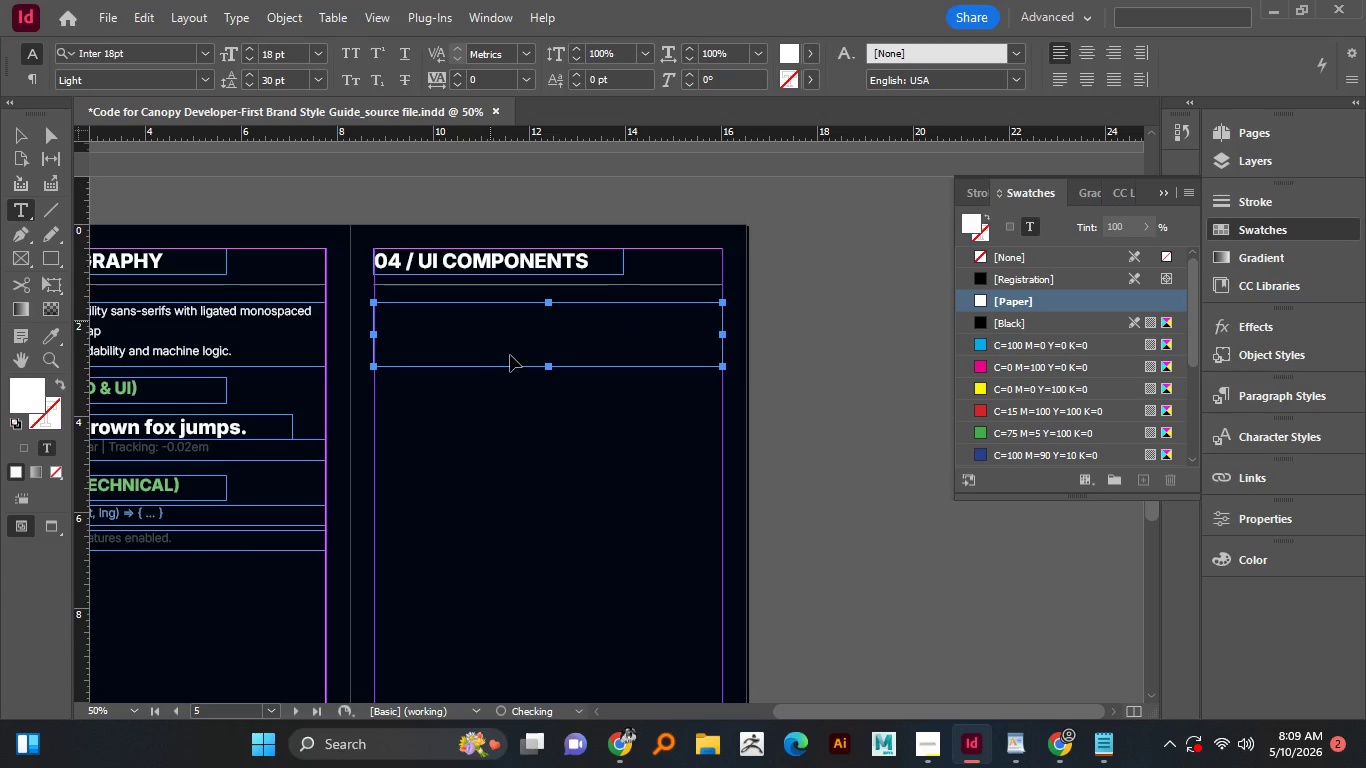 
hold_key(key=ControlLeft, duration=1.5)
left_click_drag(start_coordinate=[551, 367], to_coordinate=[552, 338])
 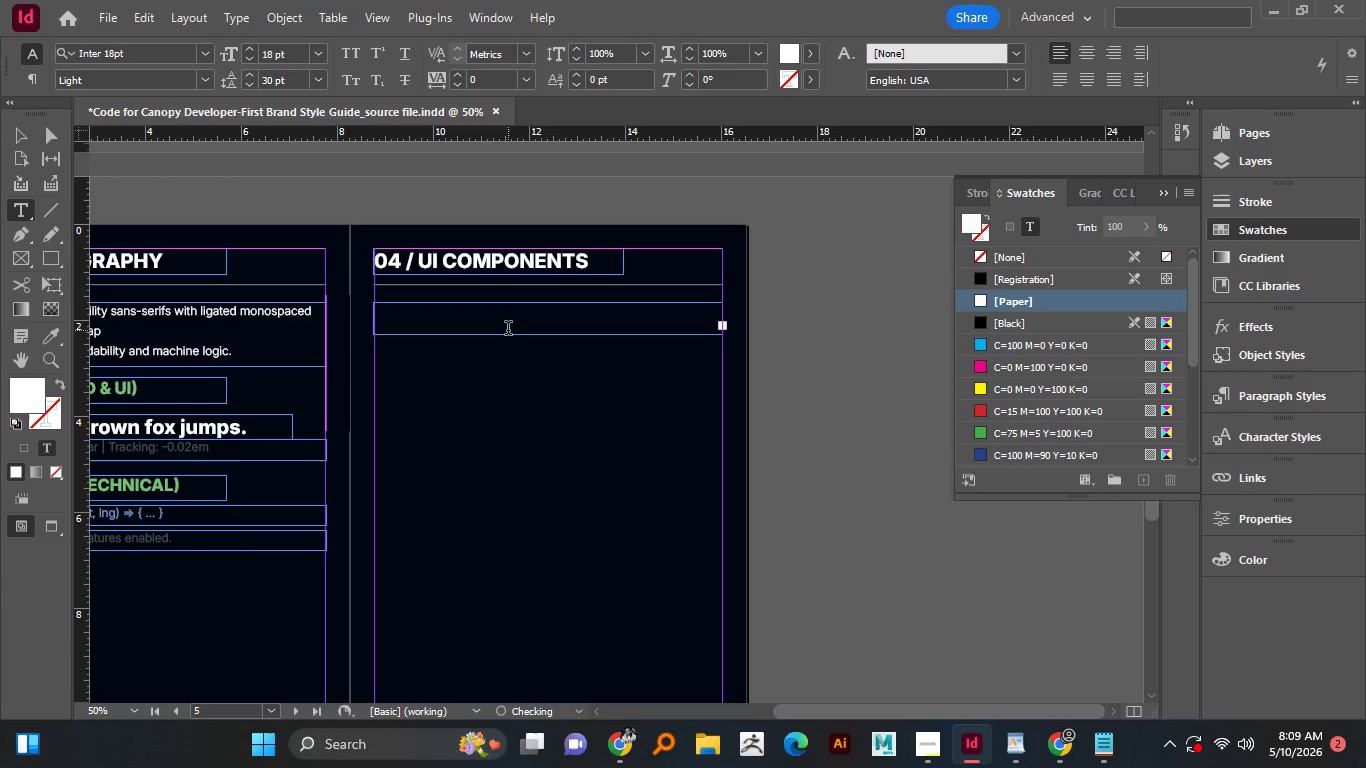 
hold_key(key=ControlLeft, duration=1.39)
 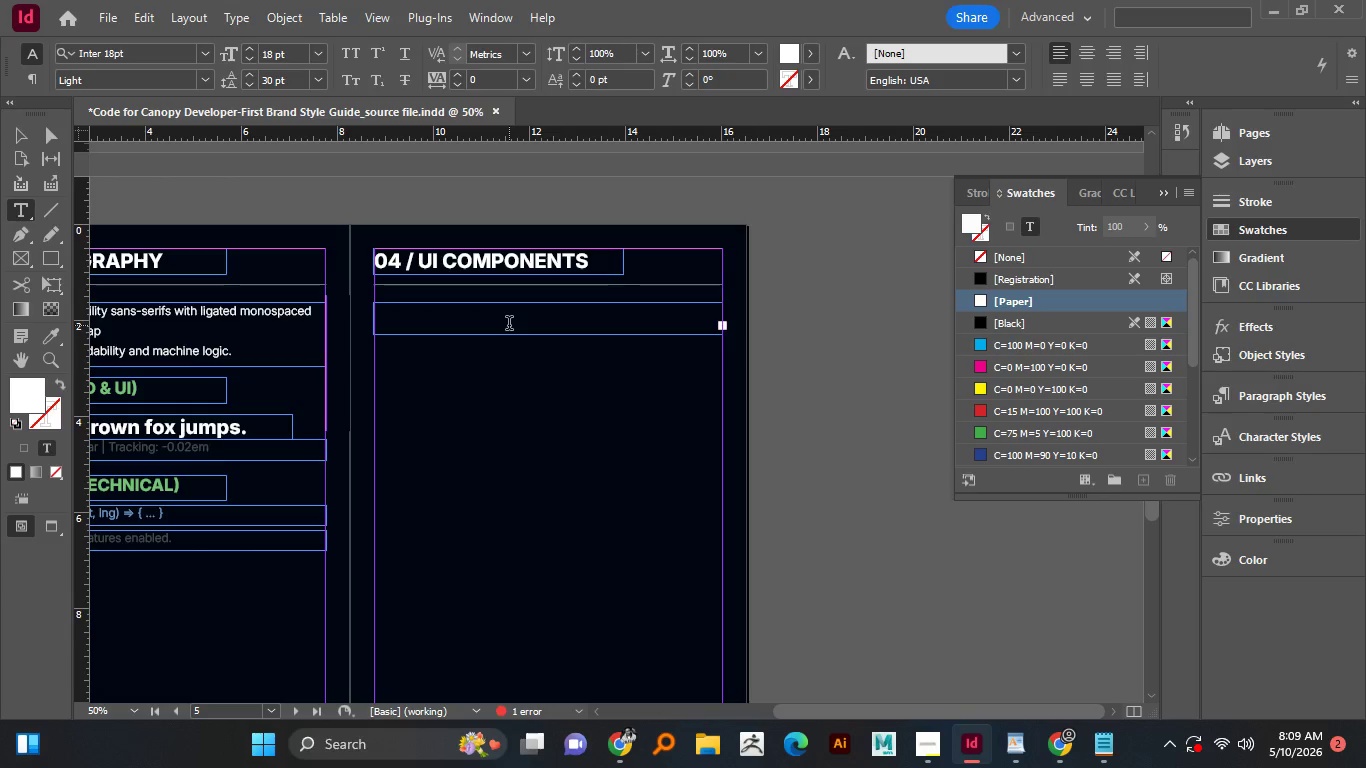 
key(Control+A)
 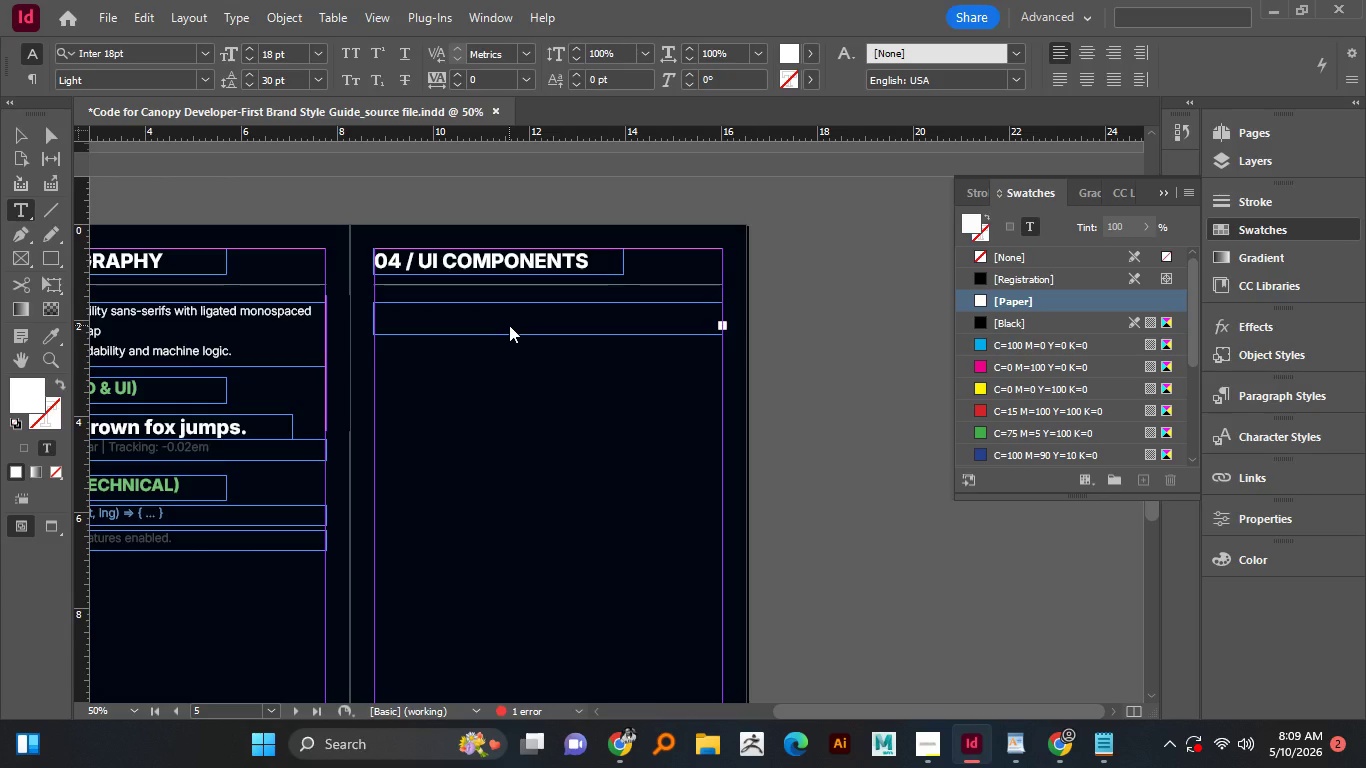 
key(Control+V)
 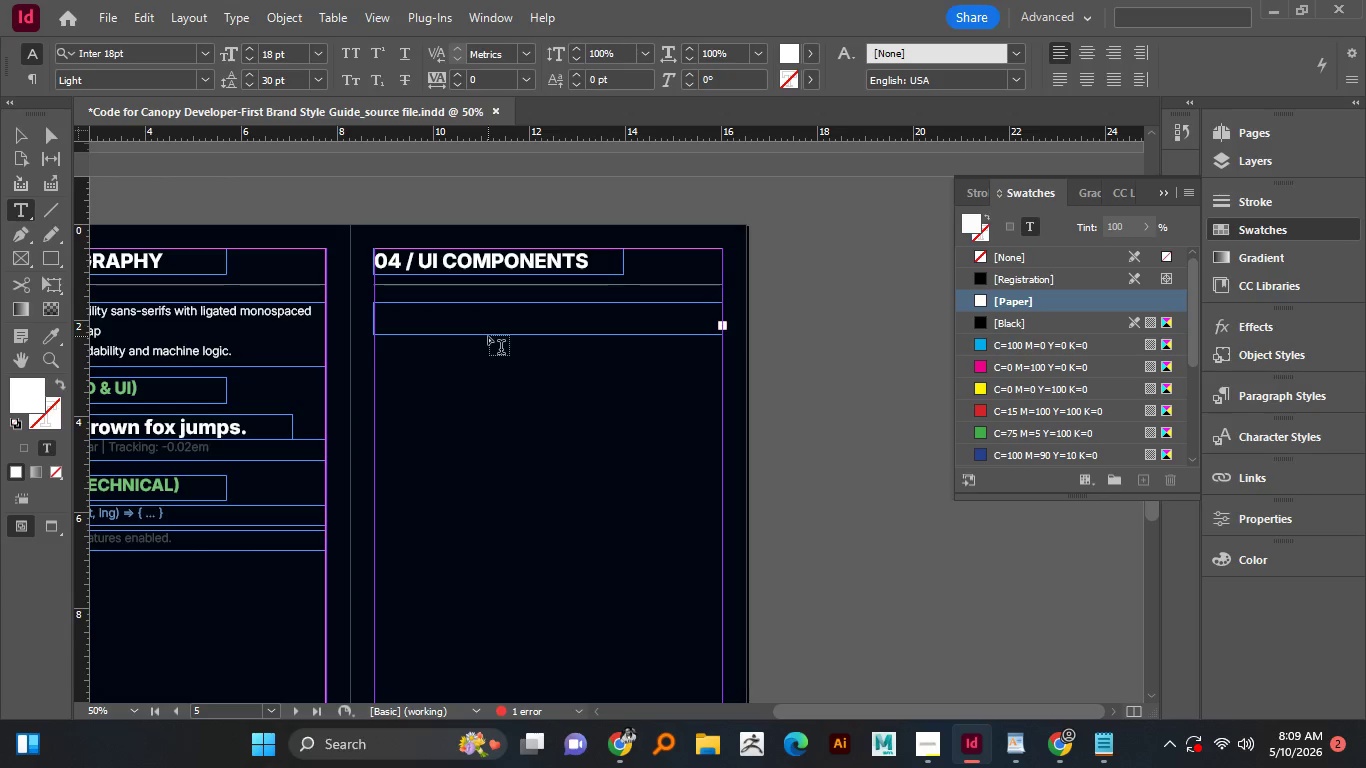 
hold_key(key=ControlLeft, duration=1.19)
left_click_drag(start_coordinate=[552, 332], to_coordinate=[556, 357])
 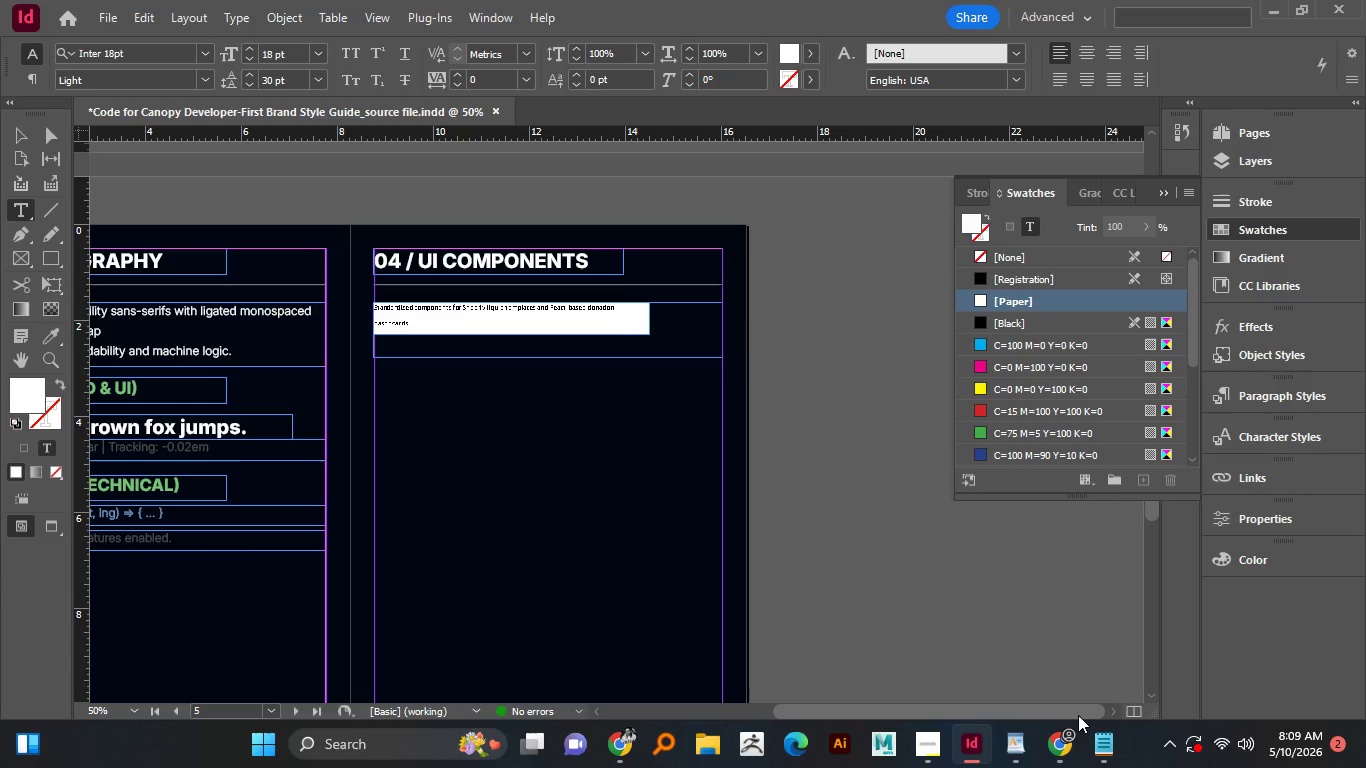 
left_click([1090, 742])
 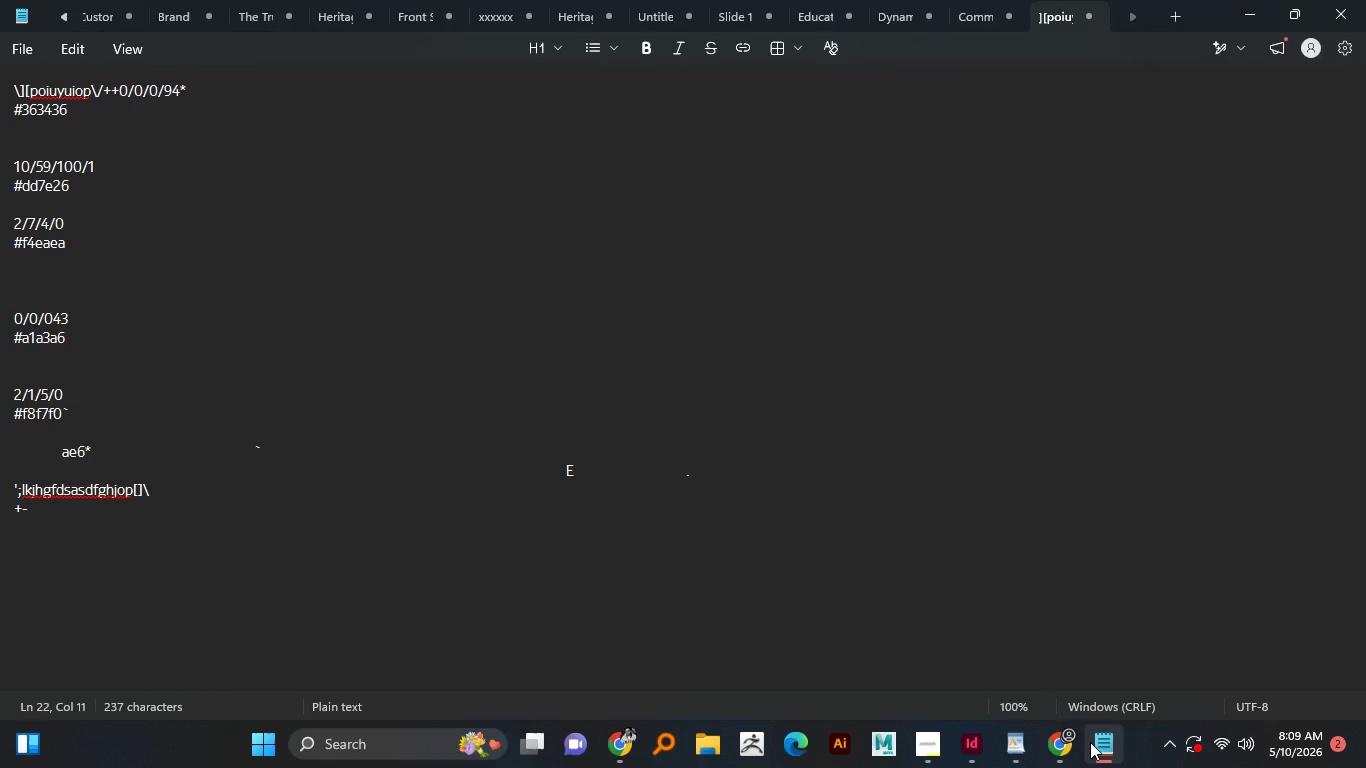 
left_click([1090, 742])
 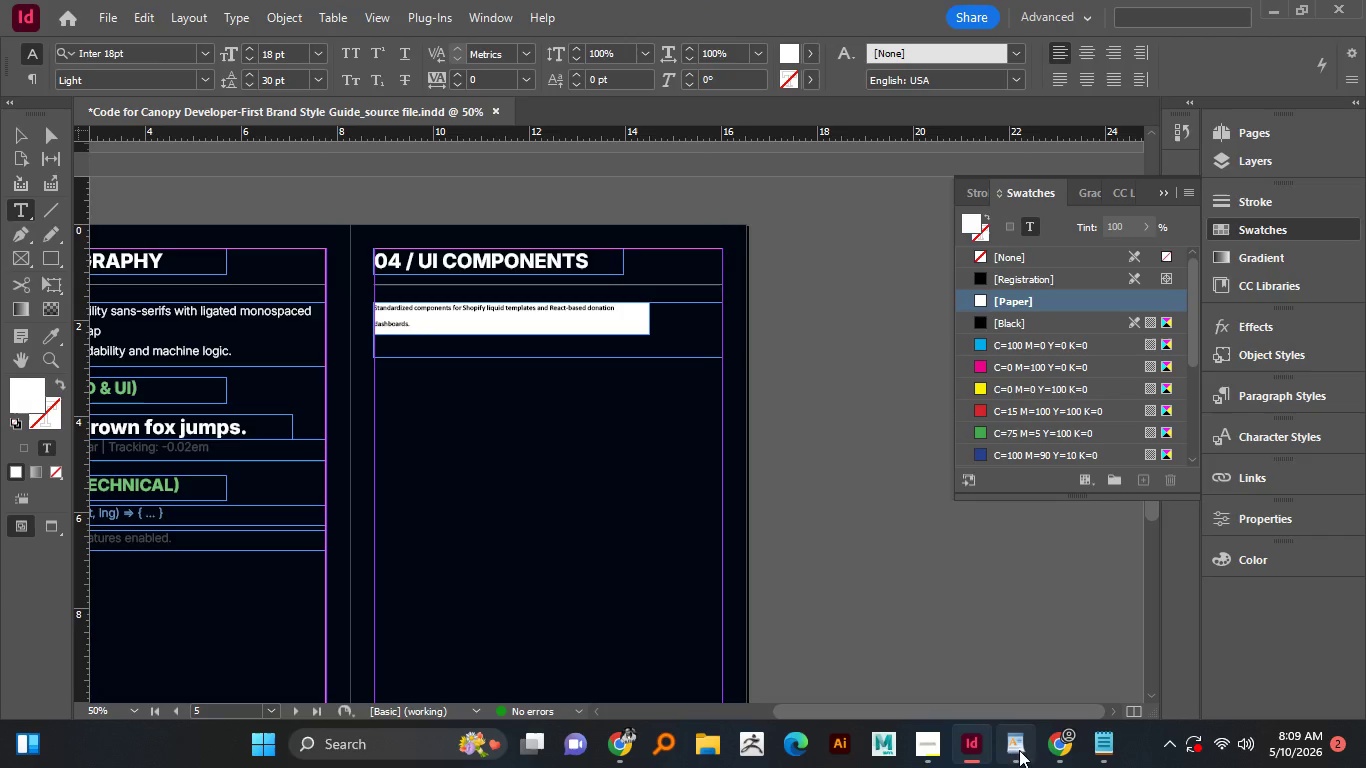 
left_click([1019, 750])
 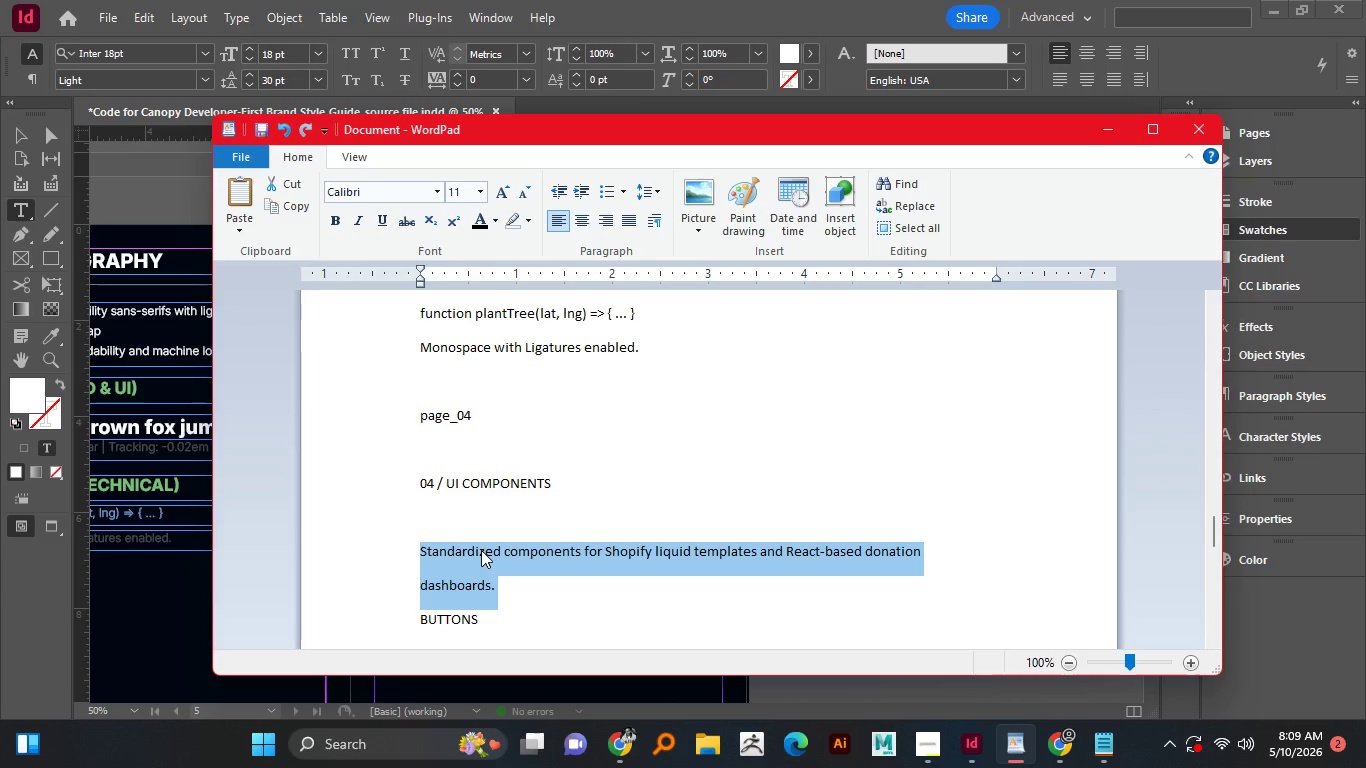 
left_click([467, 554])
 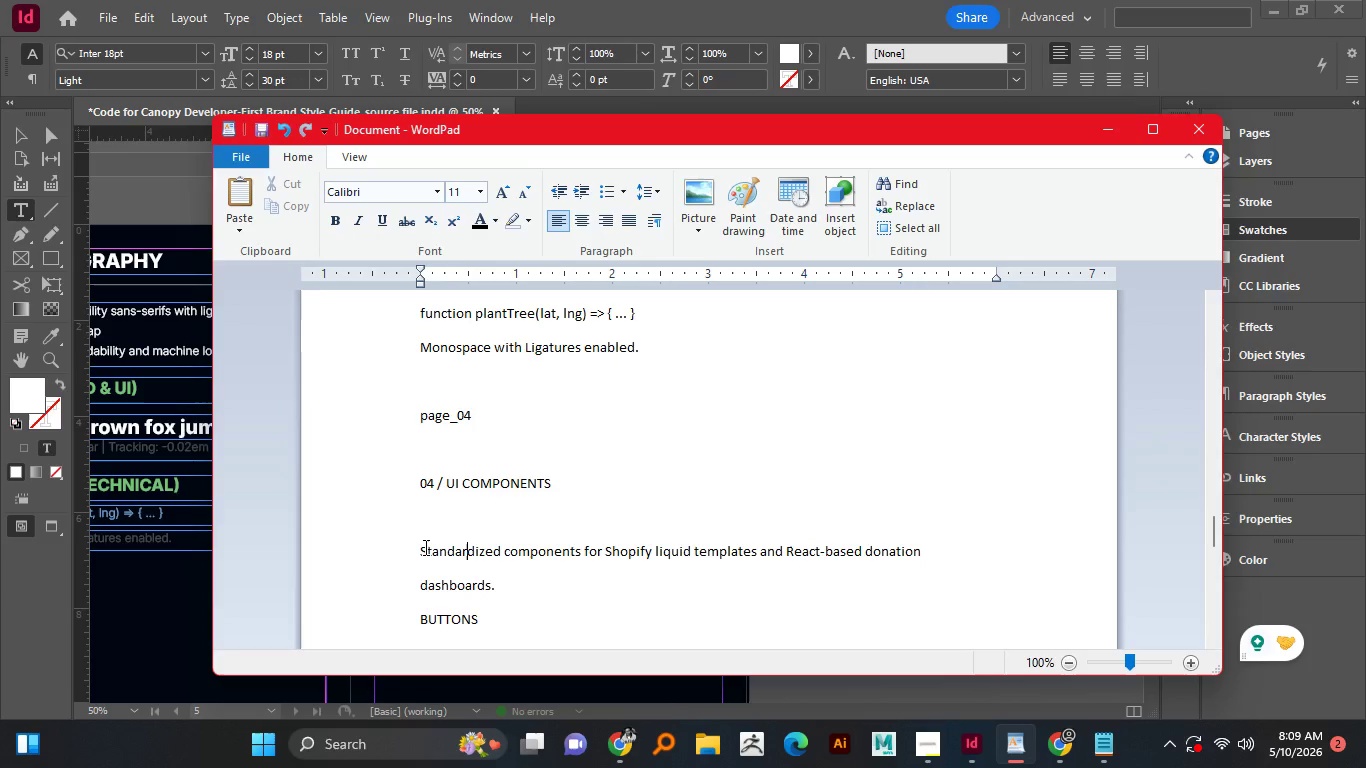 
left_click_drag(start_coordinate=[424, 547], to_coordinate=[530, 578])
 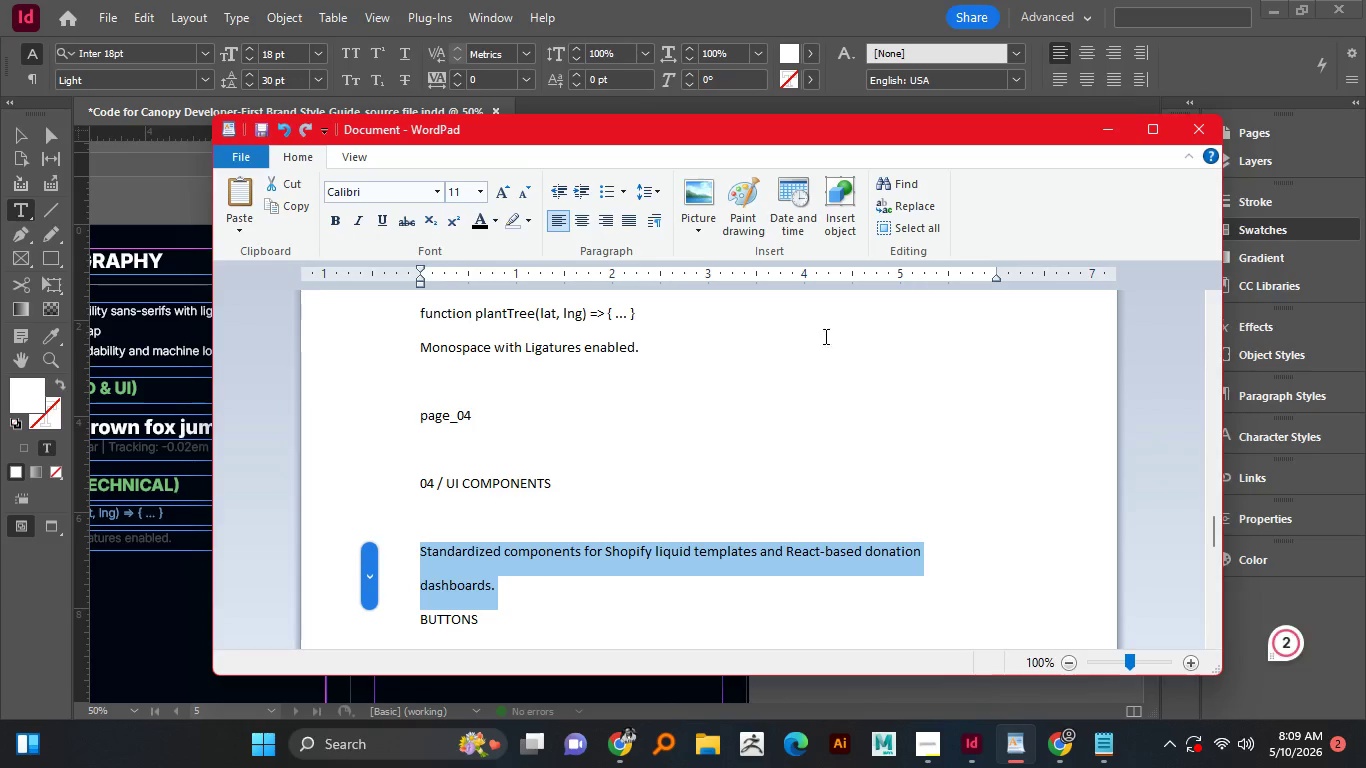 
key(Control+C)
 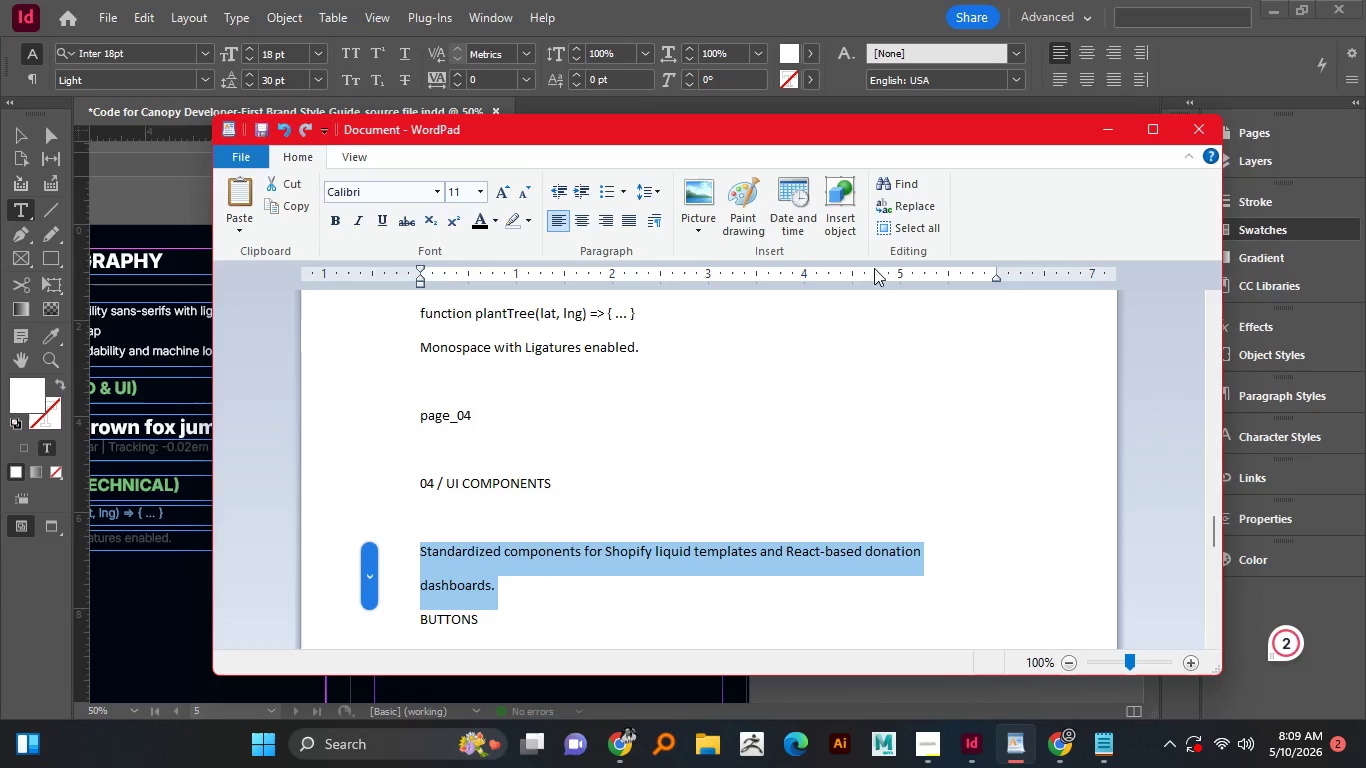 
key(Control+C)
 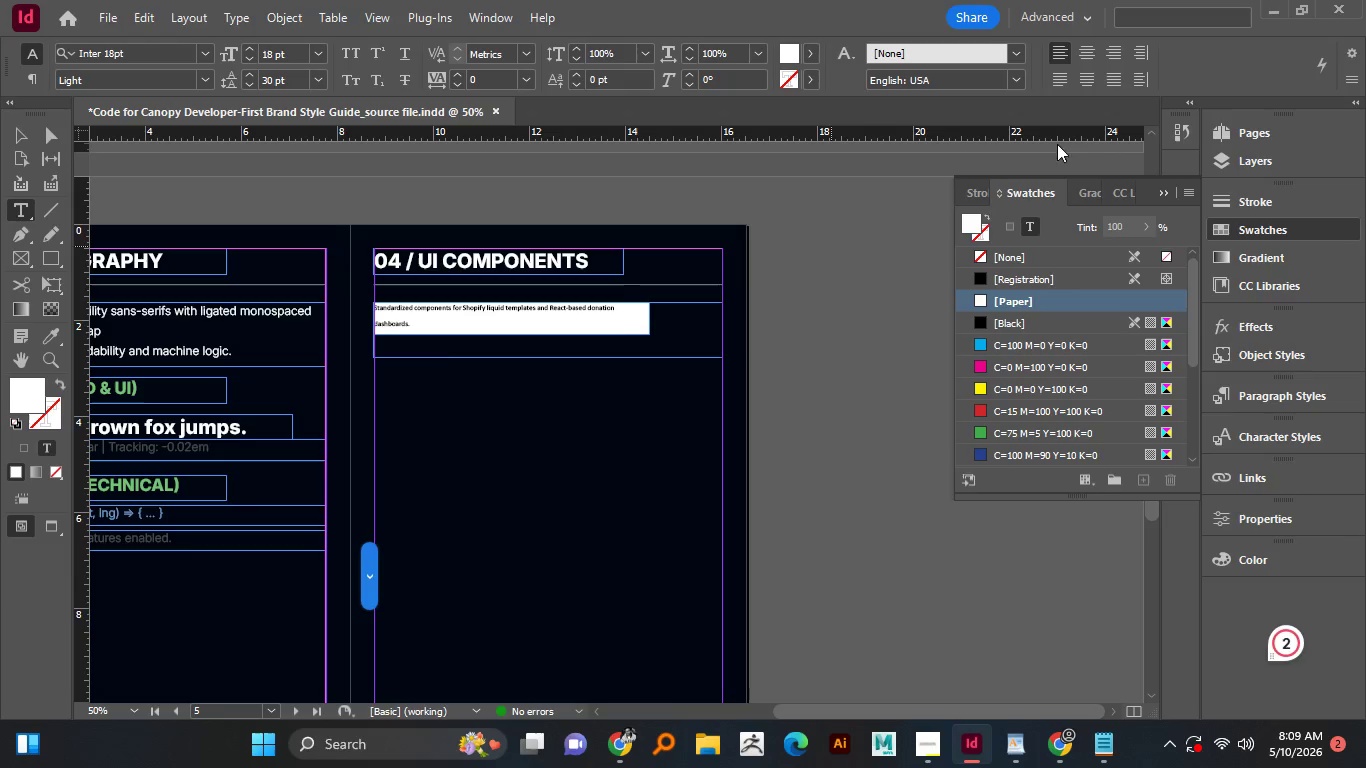 
left_click([450, 322])
 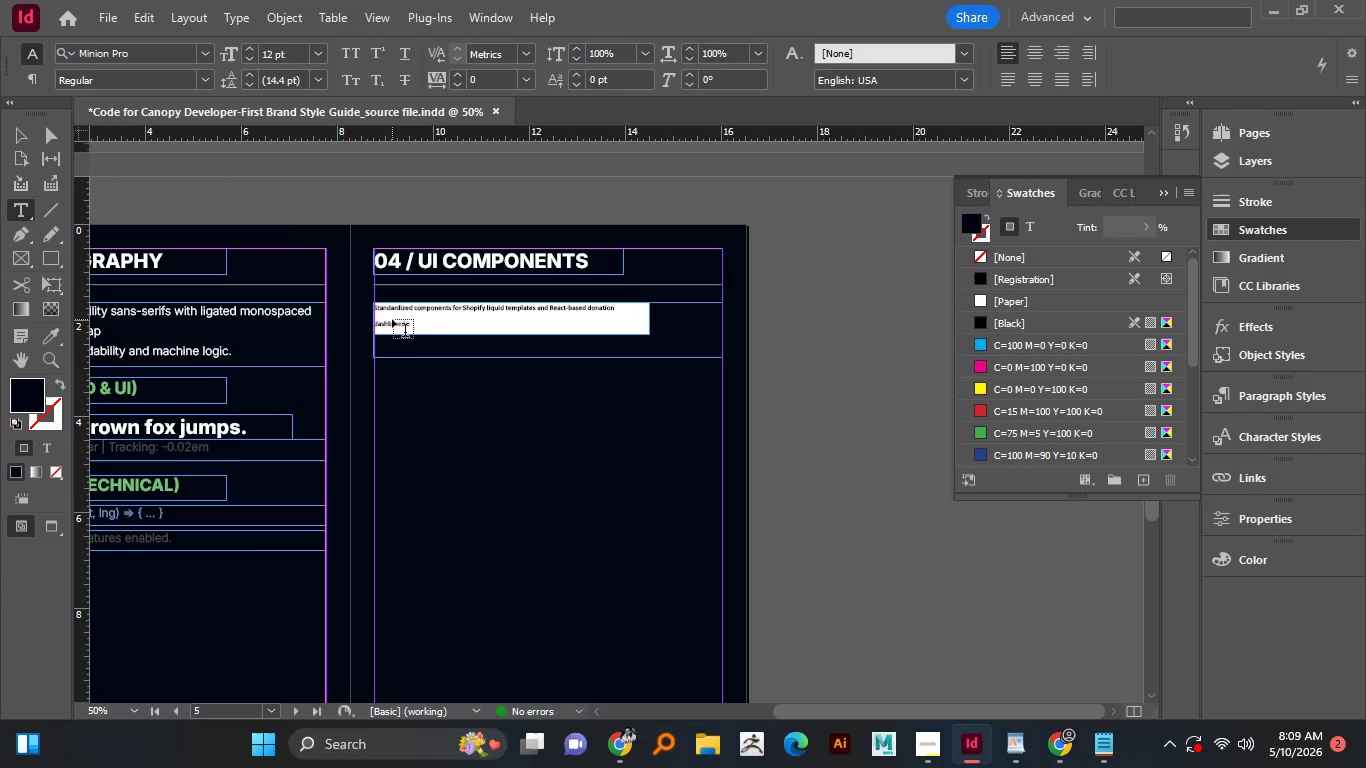 
left_click([17, 136])
 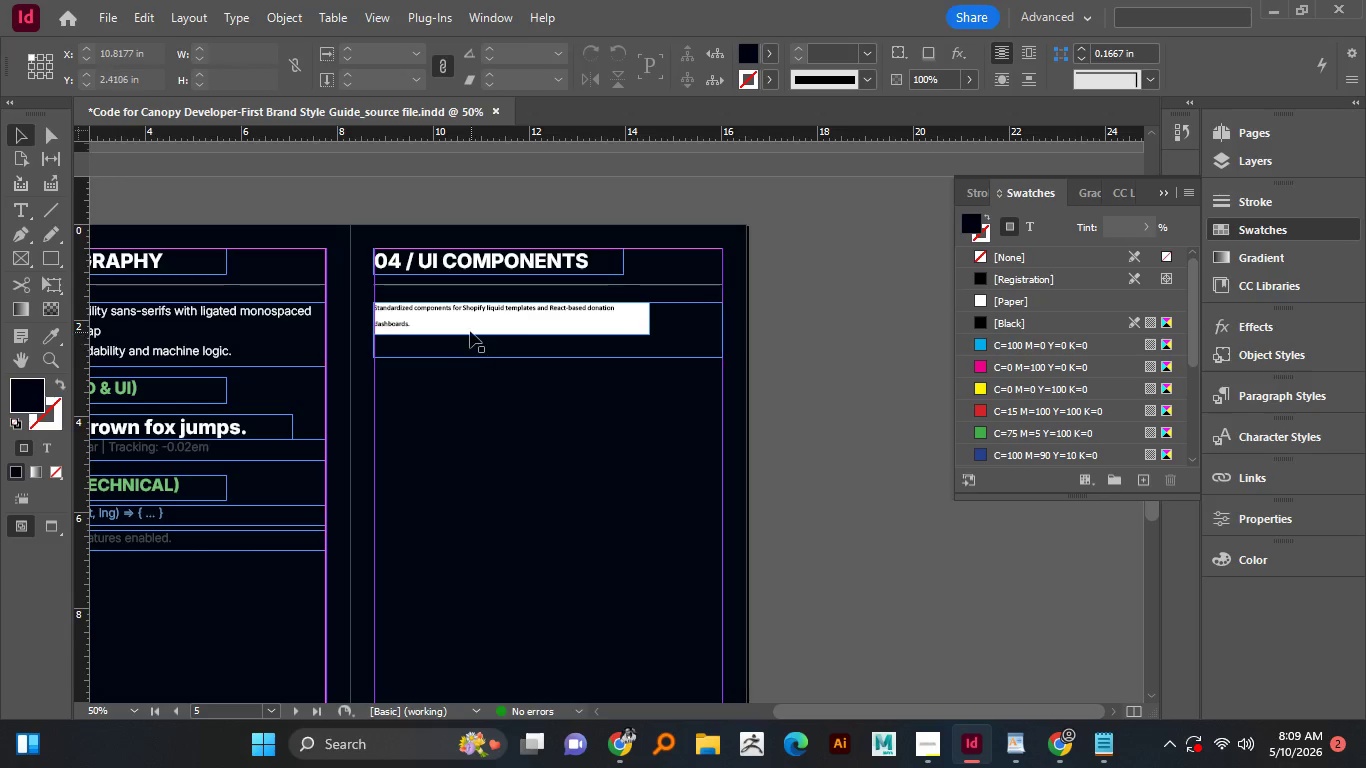 
left_click([470, 331])
 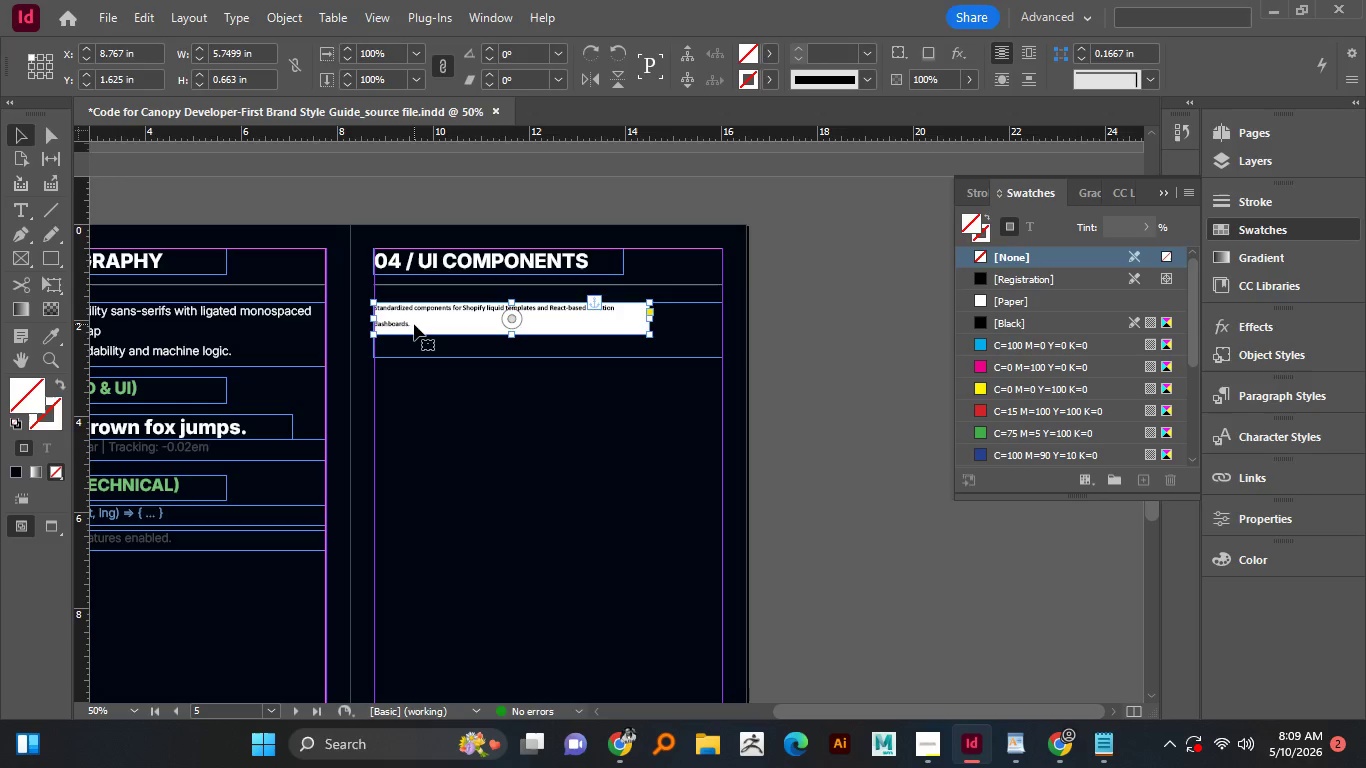 
double_click([414, 324])
 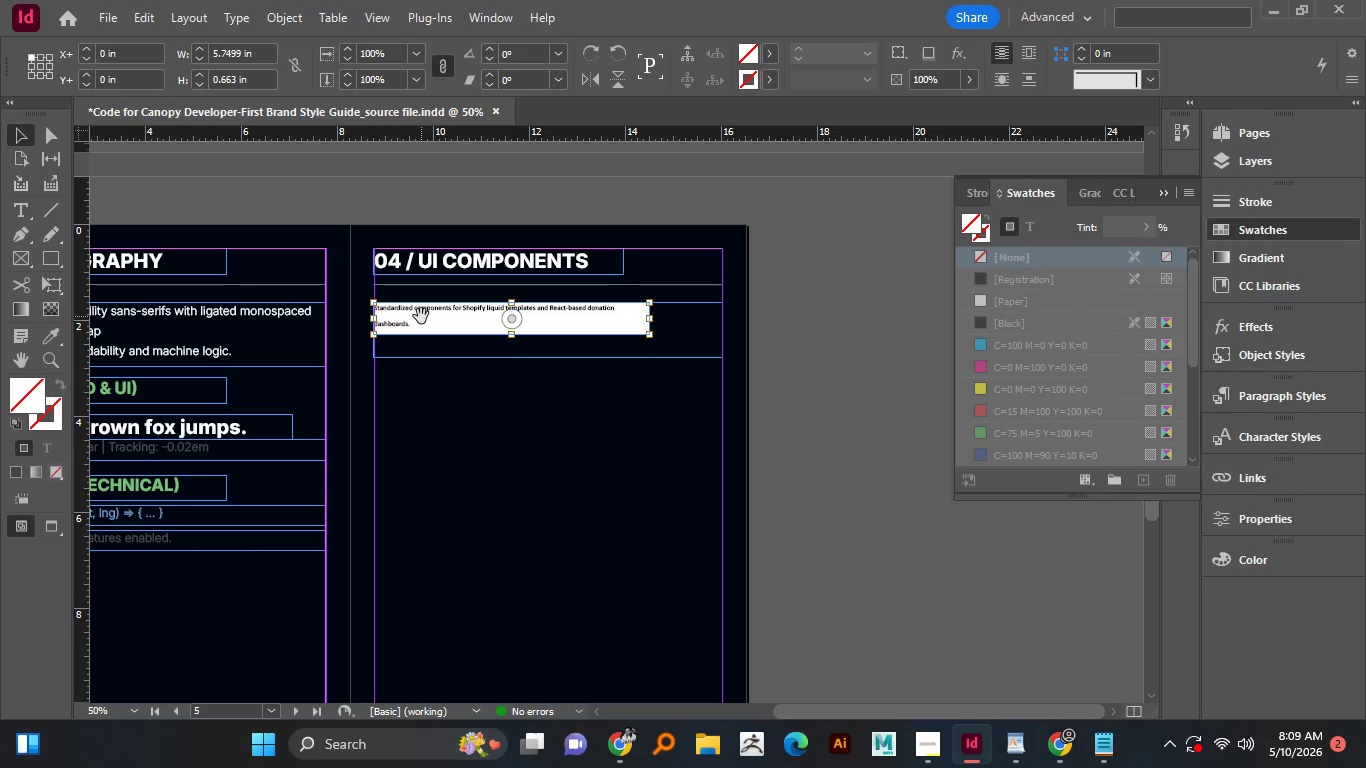 
key(Control+Z)
 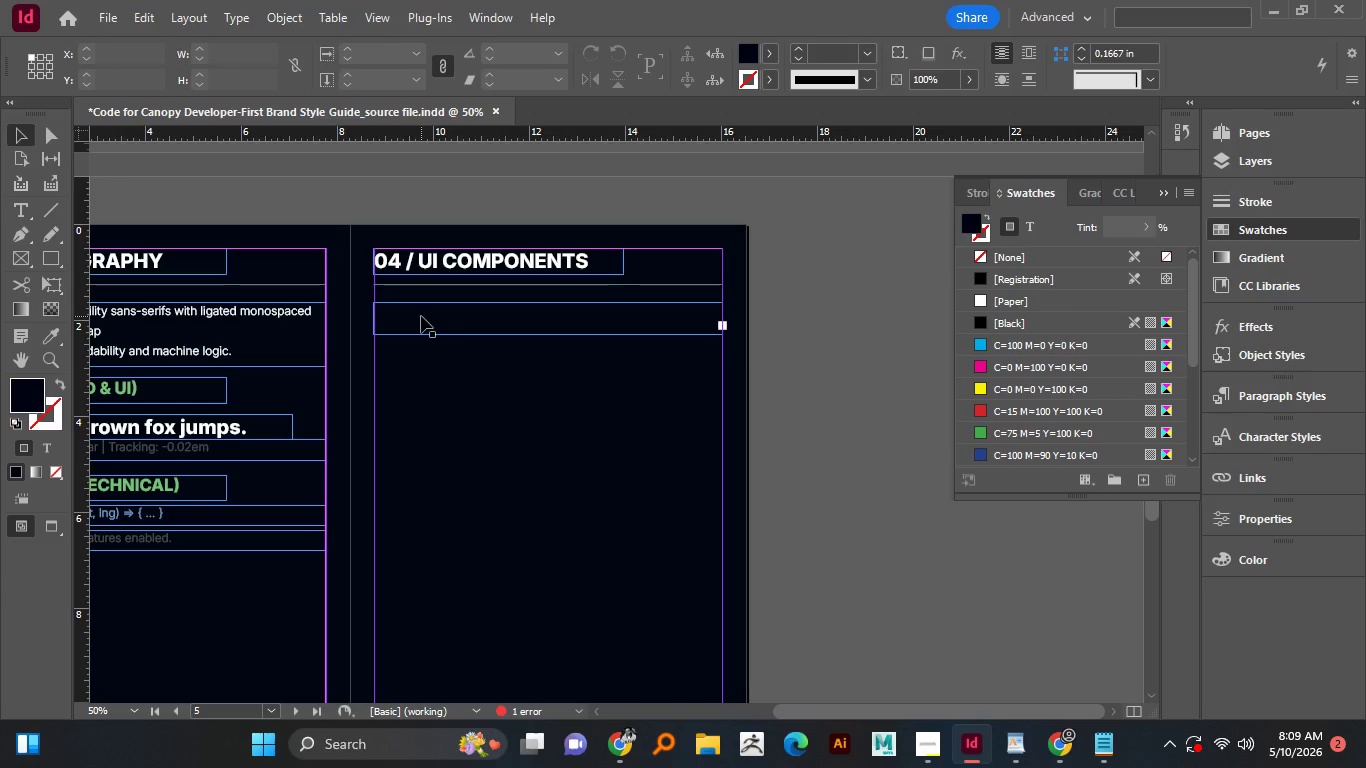 
left_click([421, 316])
 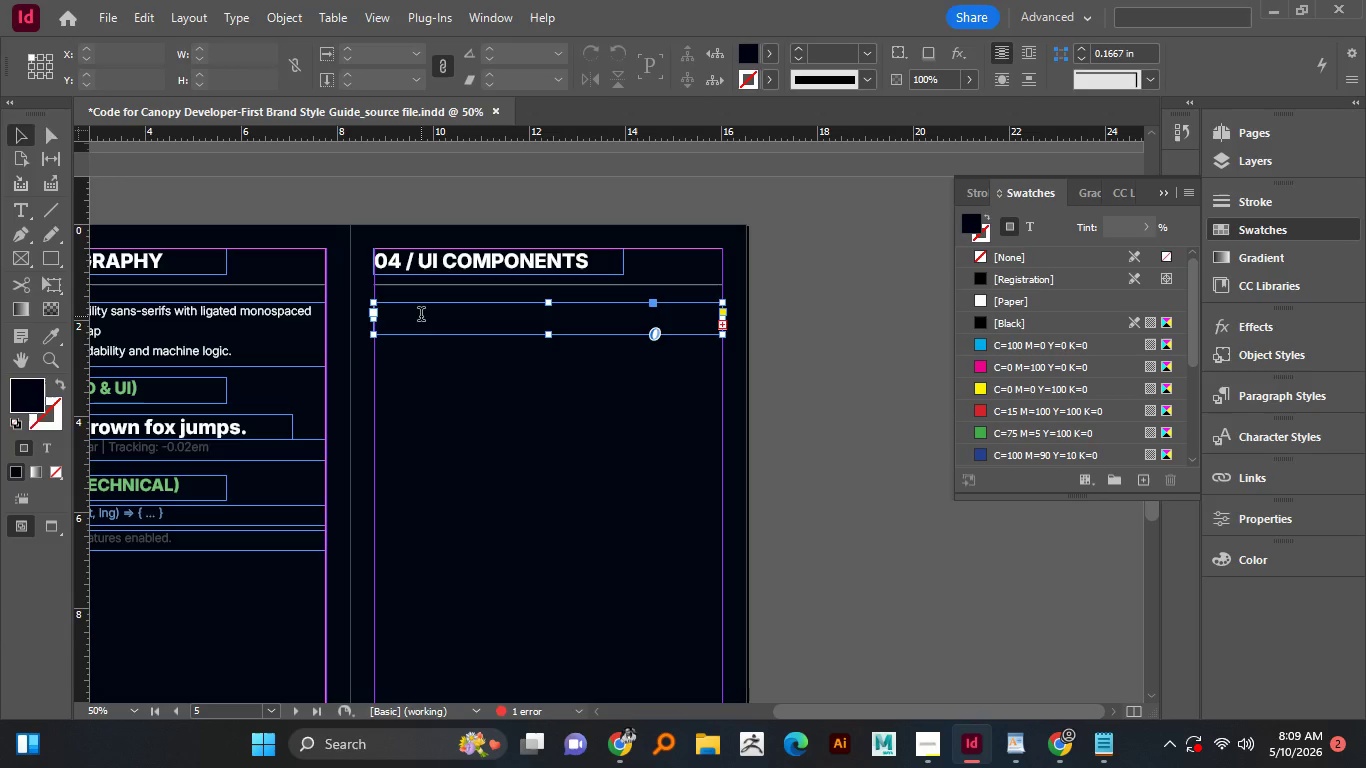 
left_click_drag(start_coordinate=[421, 316], to_coordinate=[17, 132])
 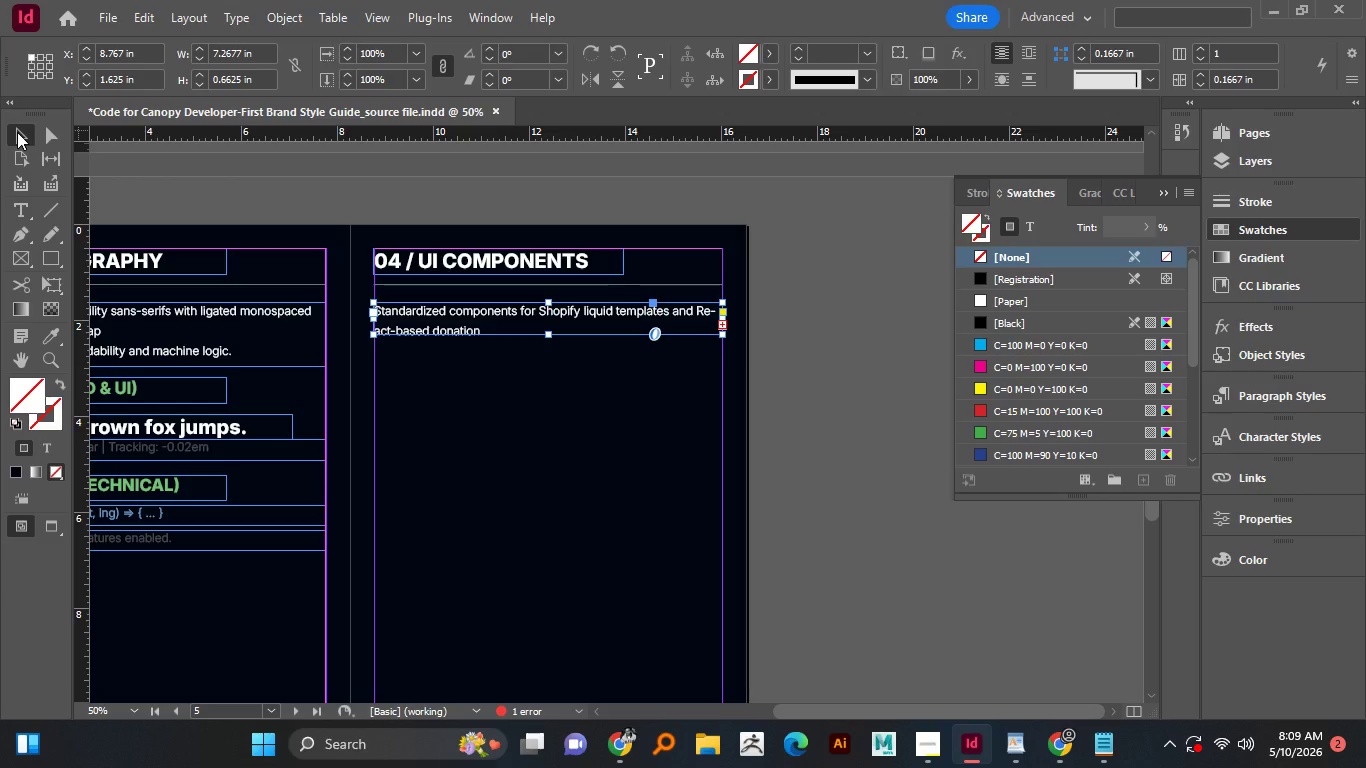 
key(Control+A)
 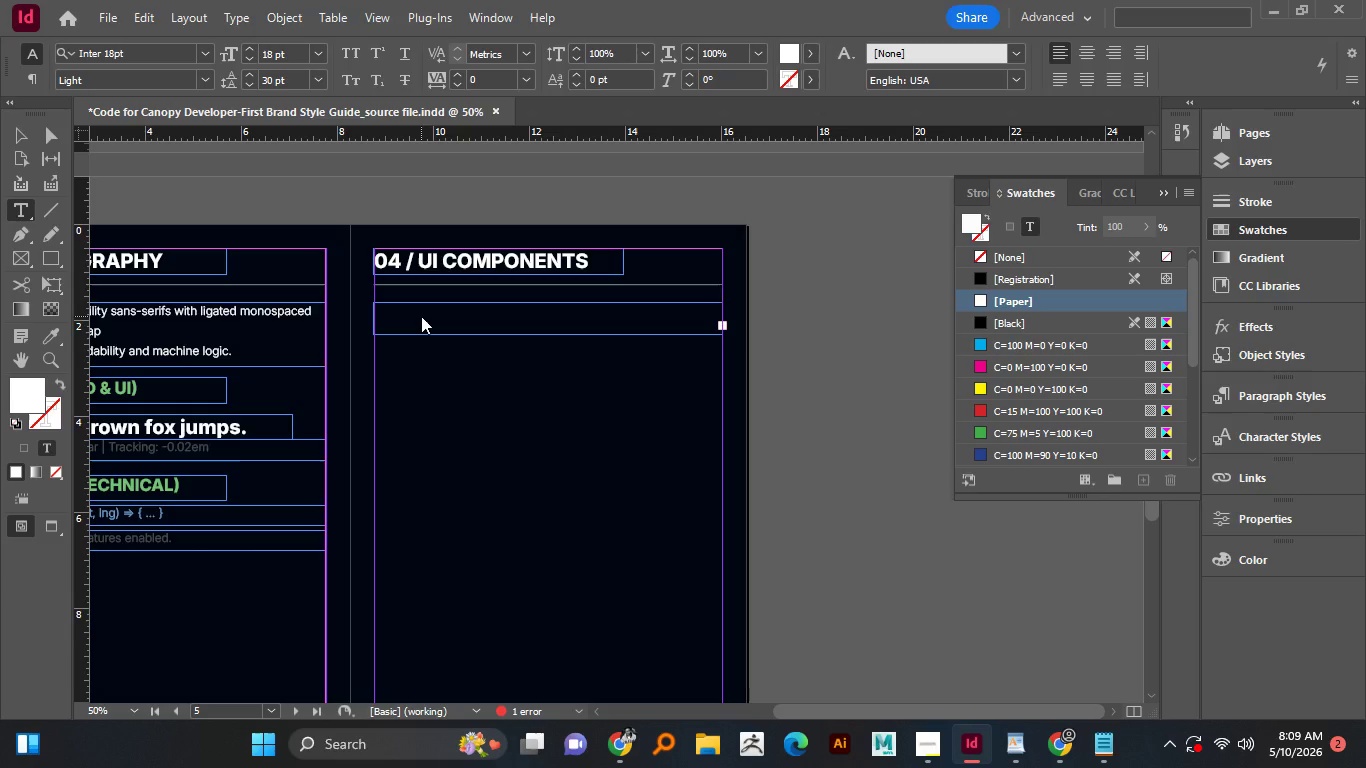 
key(Control+V)
 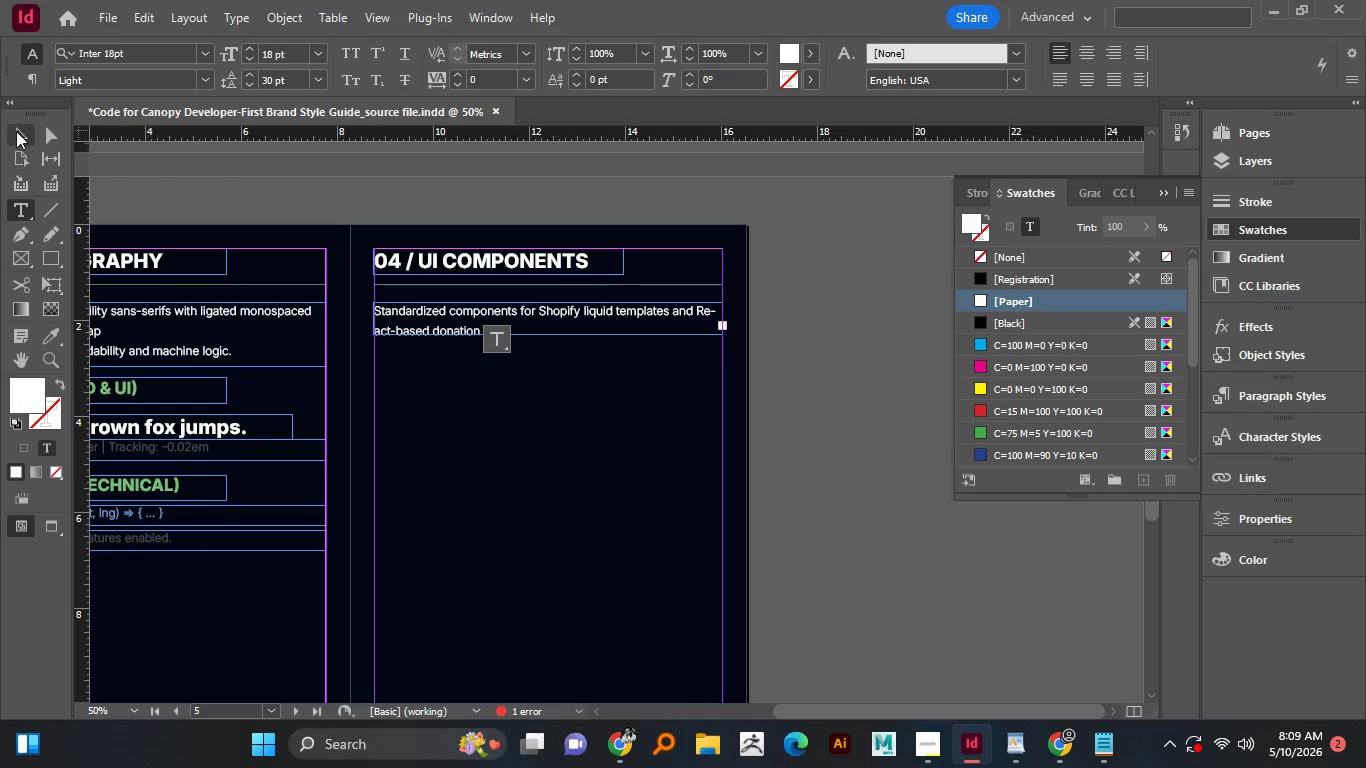 
left_click([17, 132])
 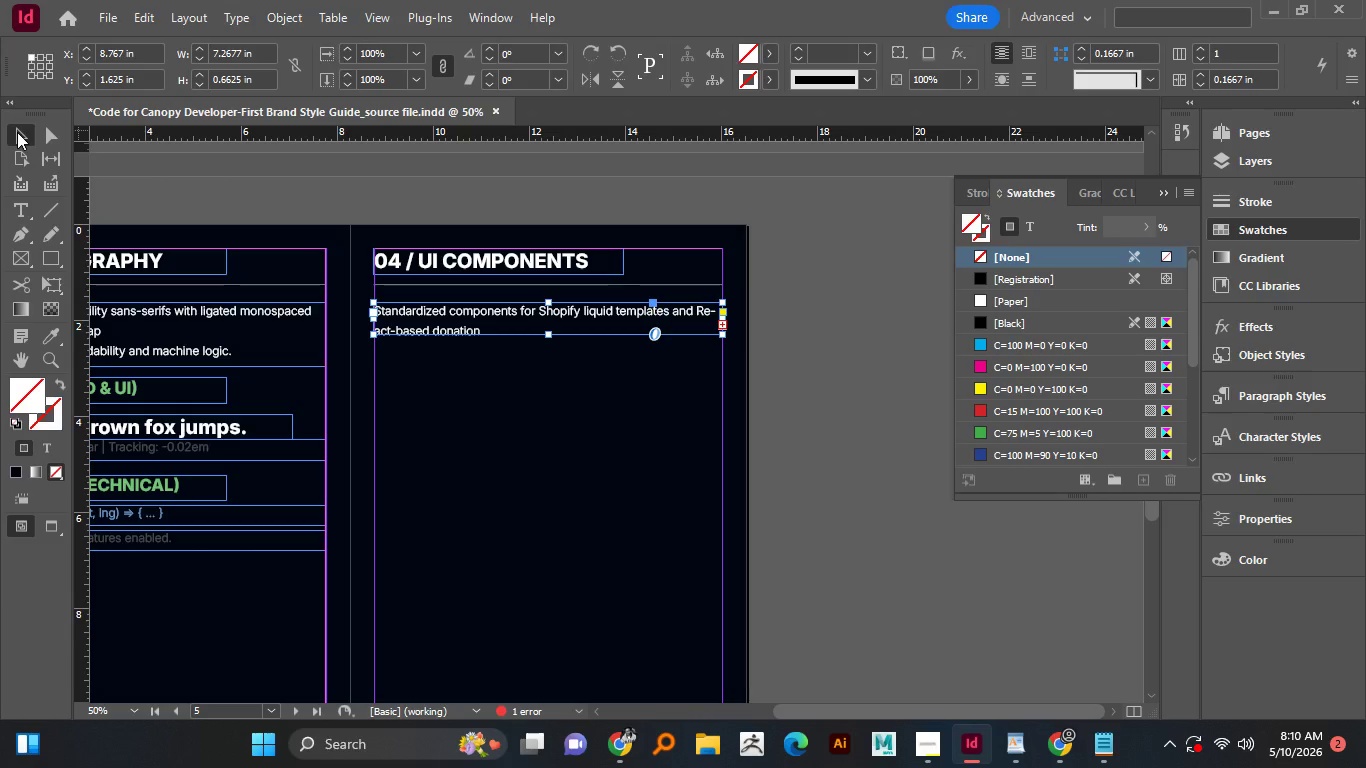 
wait(43.91)
 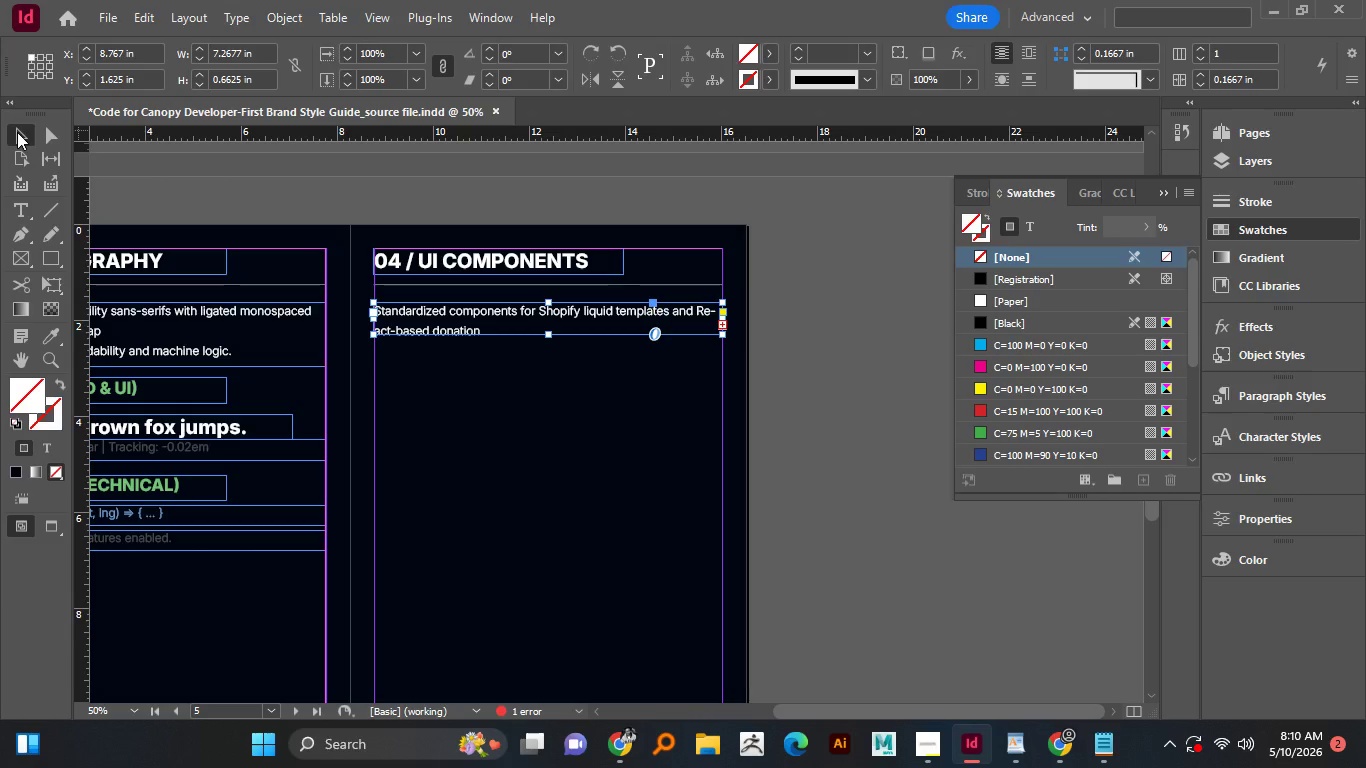 
left_click([553, 360])
 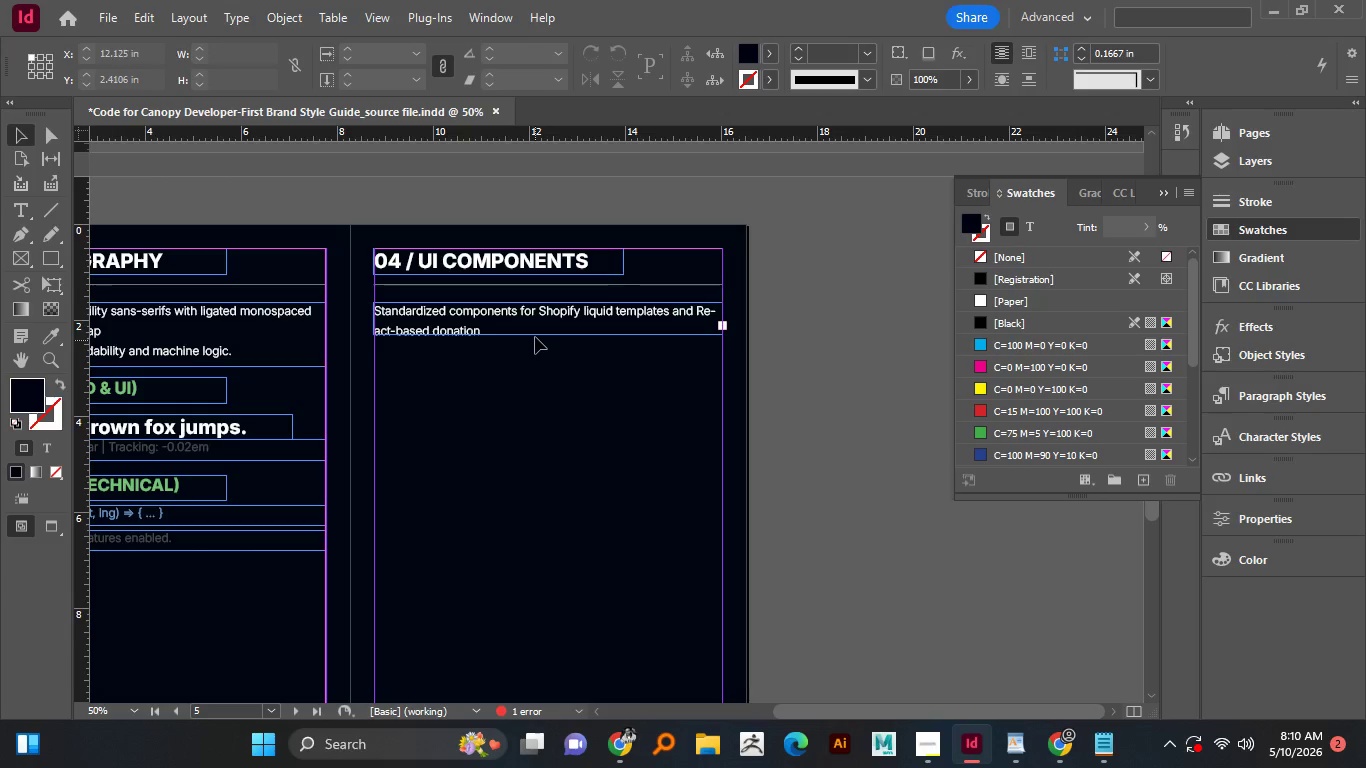 
key(W)
 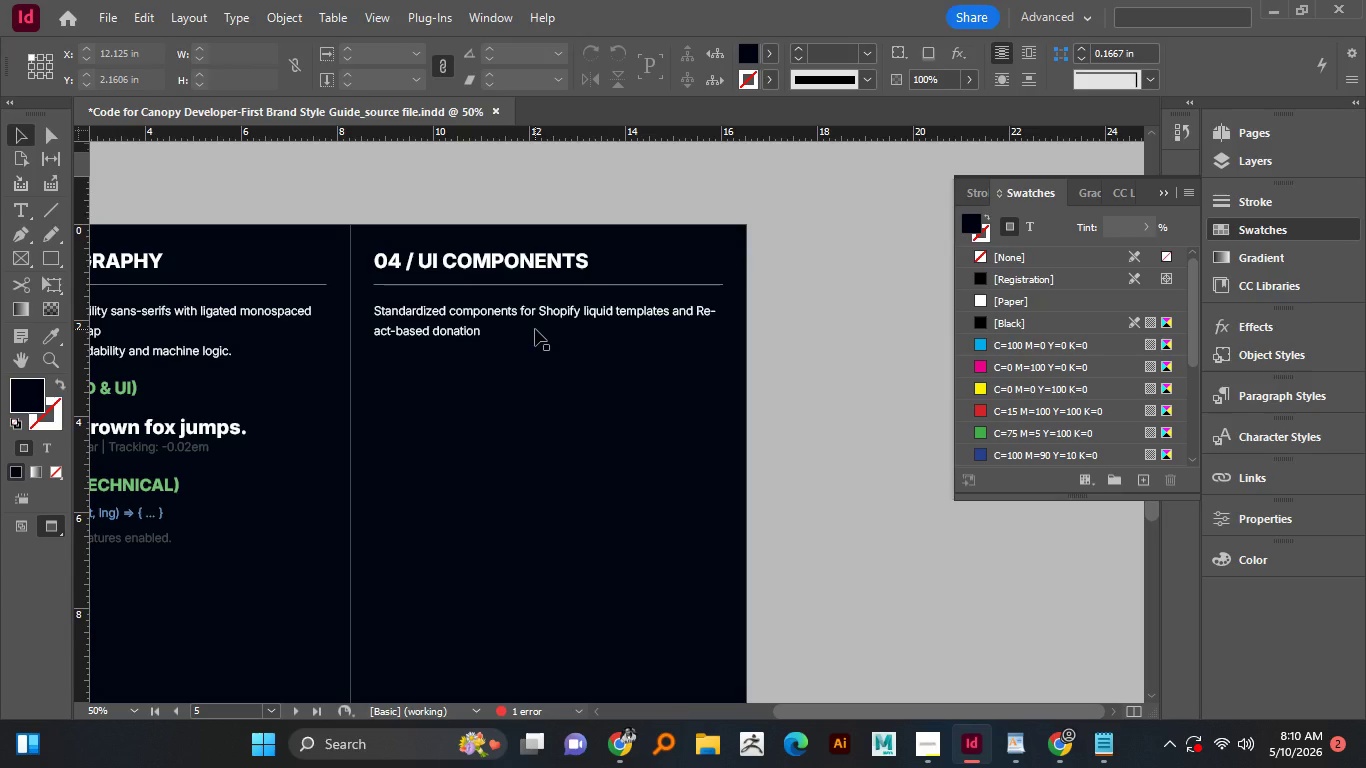 
wait(14.22)
 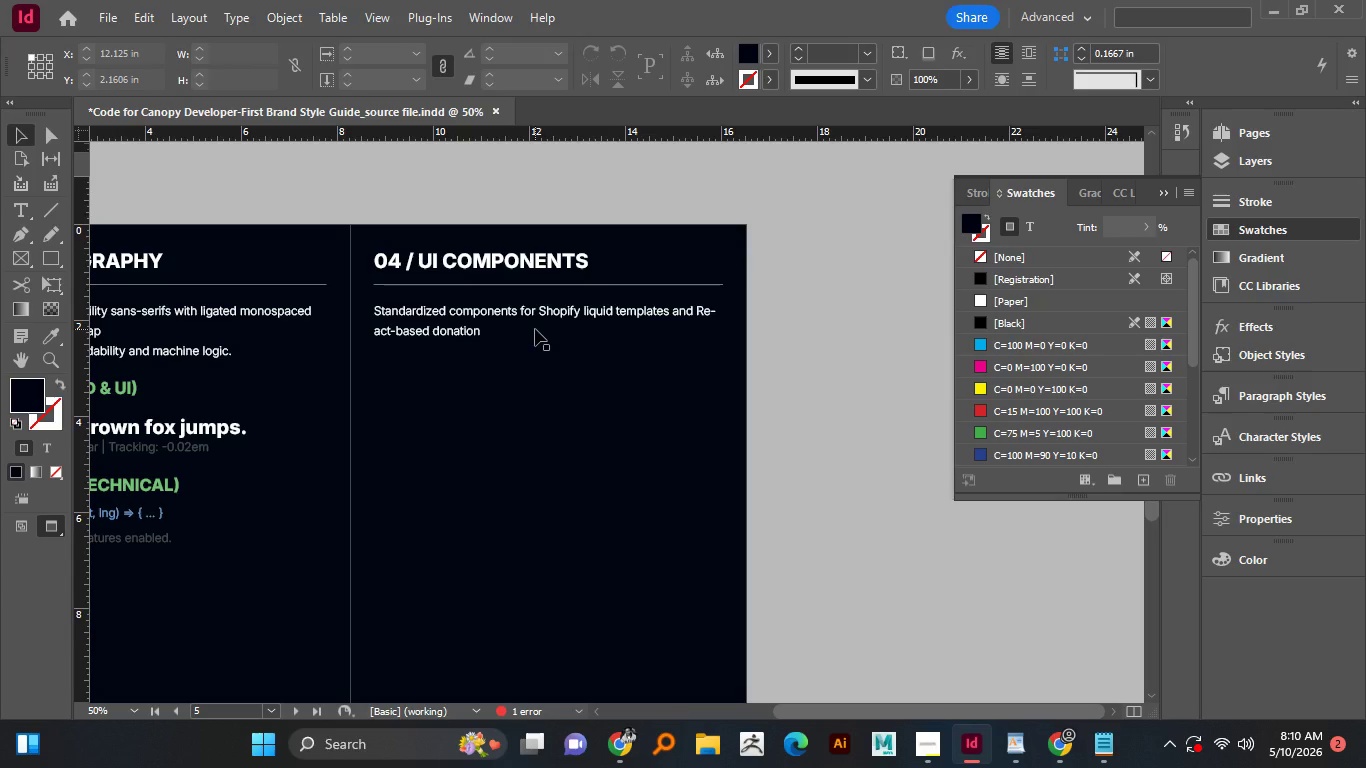 
key(W)
 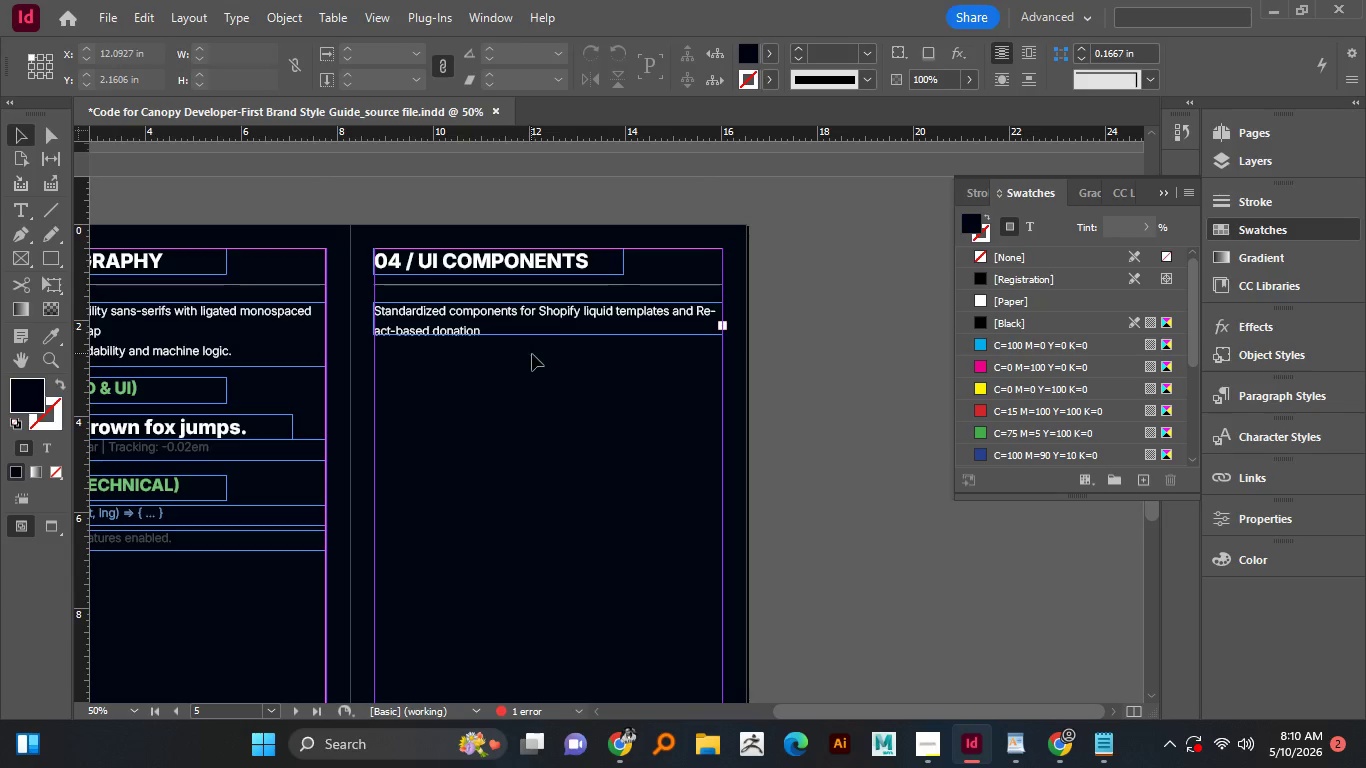 
left_click([532, 357])
 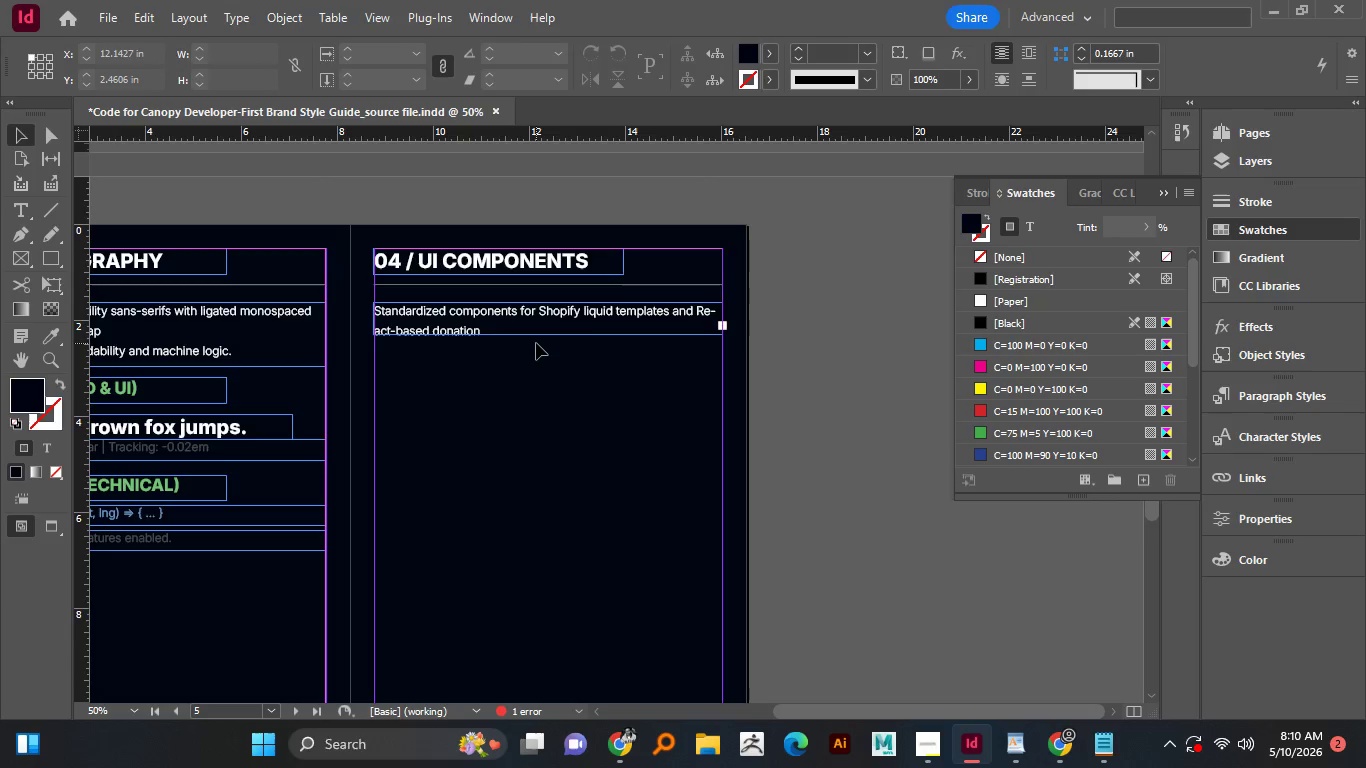 
key(W)
 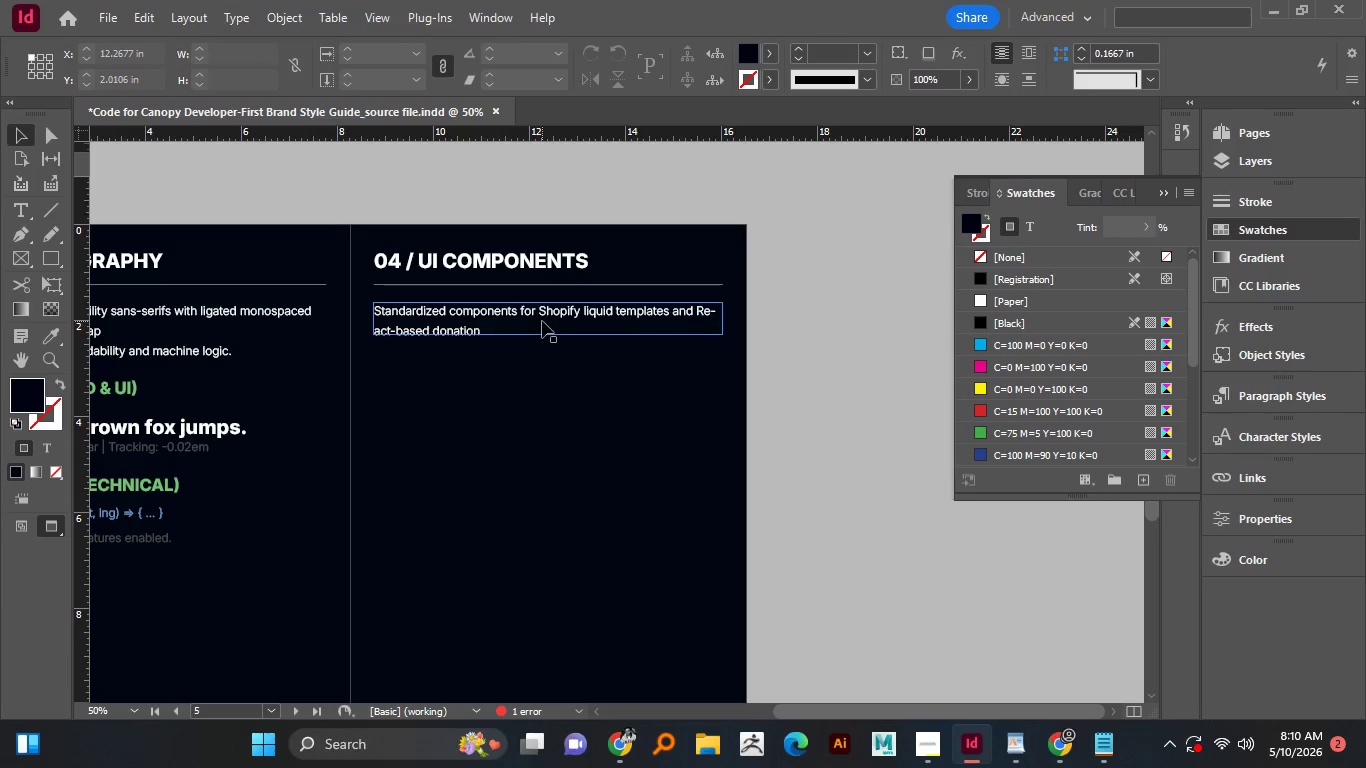 
left_click([542, 321])
 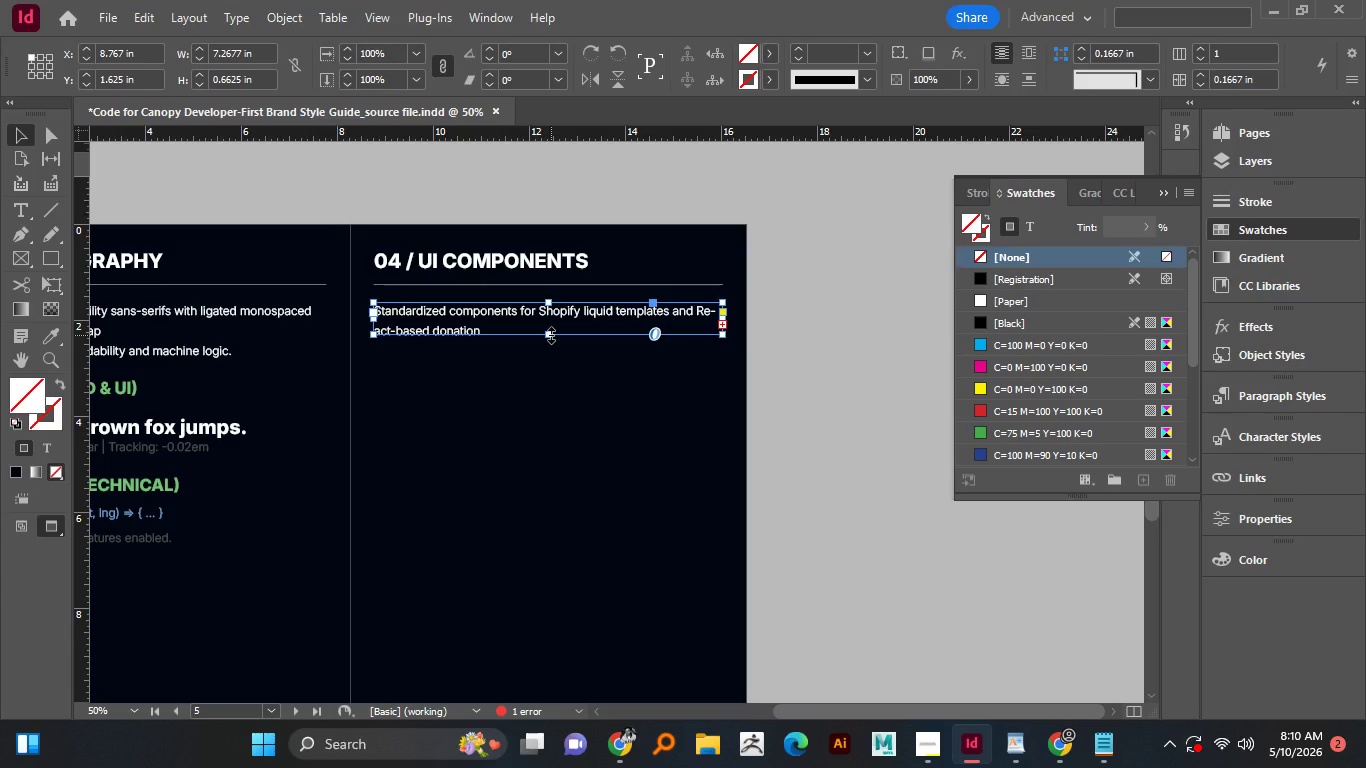 
left_click_drag(start_coordinate=[551, 335], to_coordinate=[553, 350])
 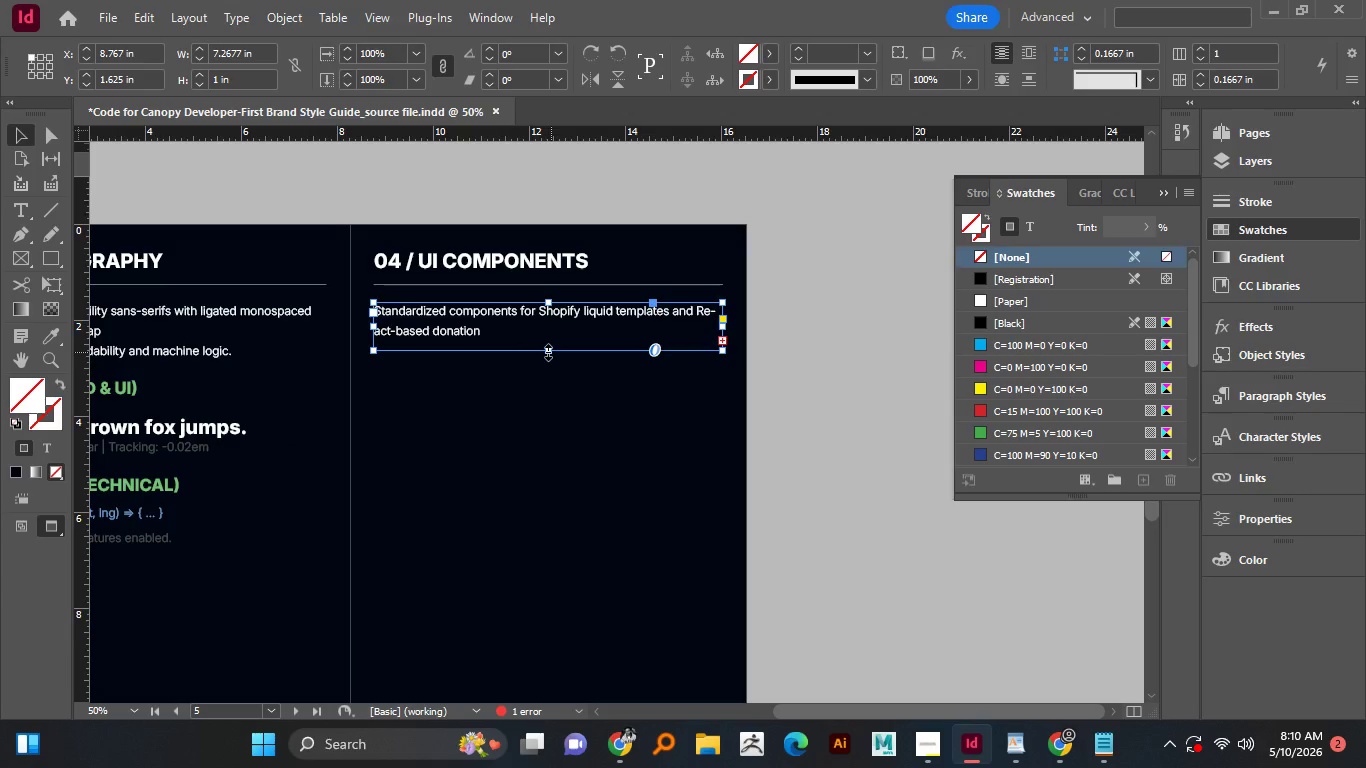 
left_click_drag(start_coordinate=[548, 352], to_coordinate=[542, 379])
 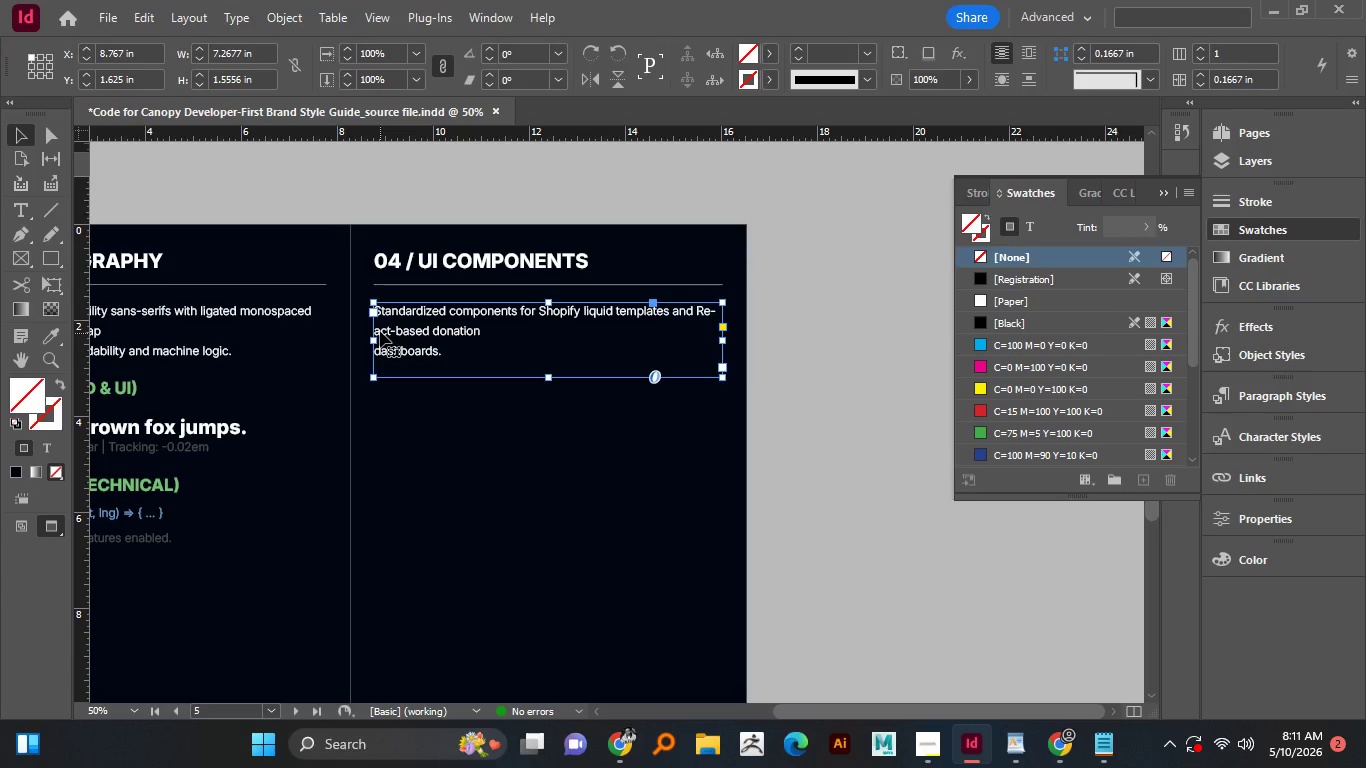 
wait(31.95)
 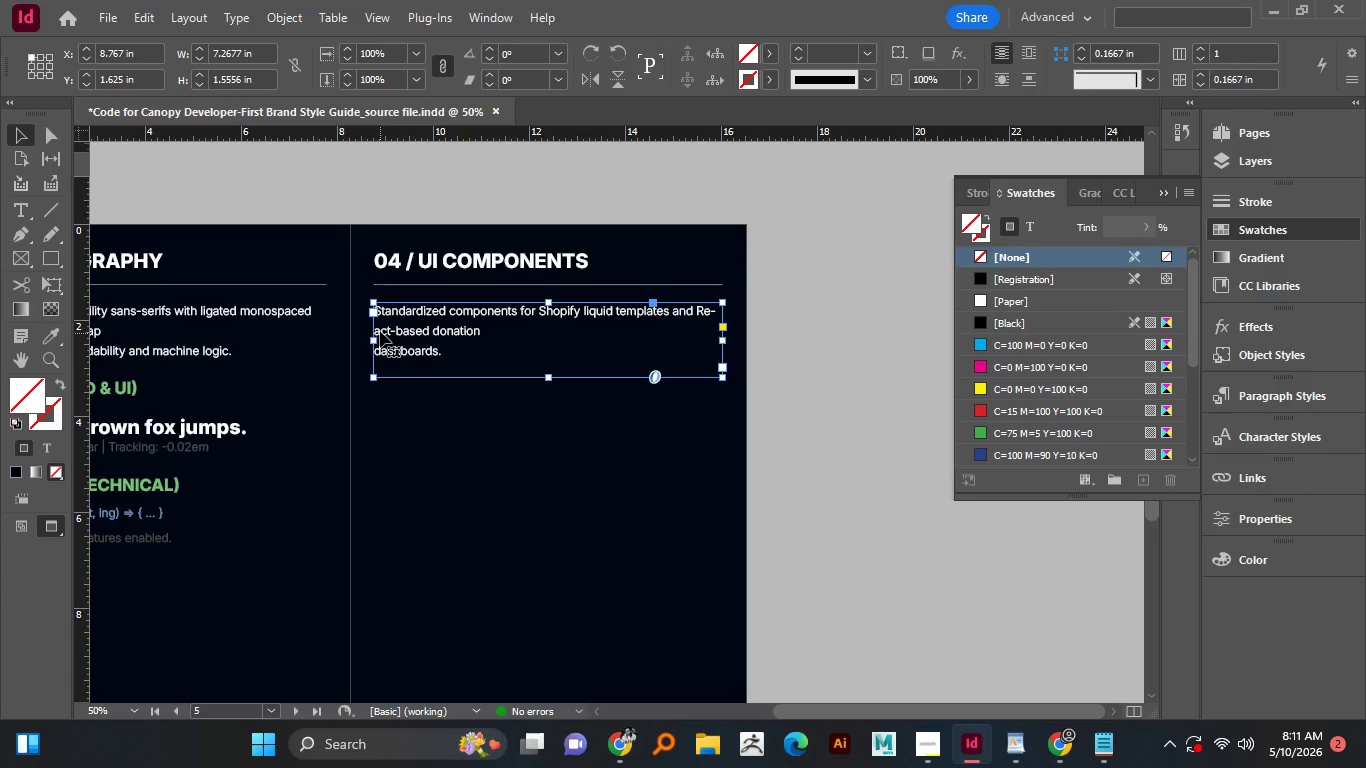 
double_click([379, 354])
 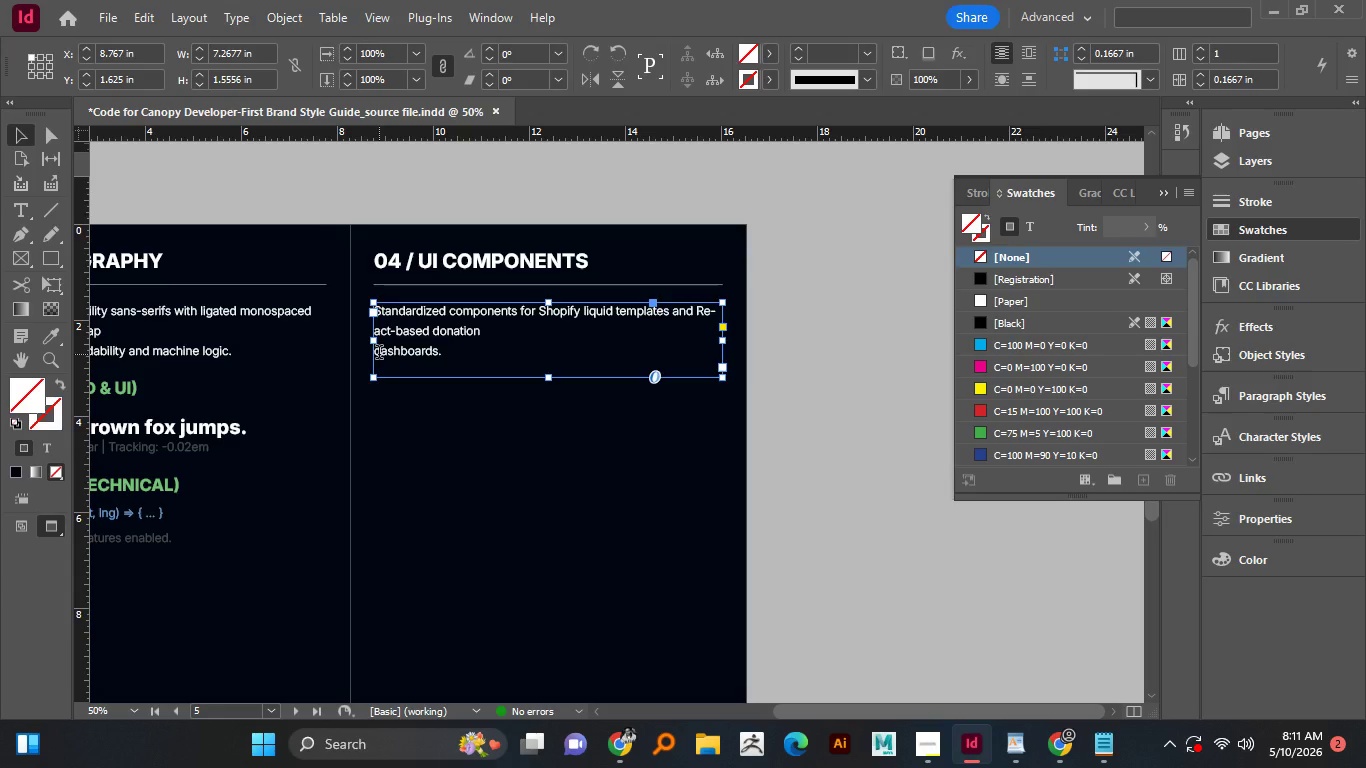 
triple_click([379, 354])
 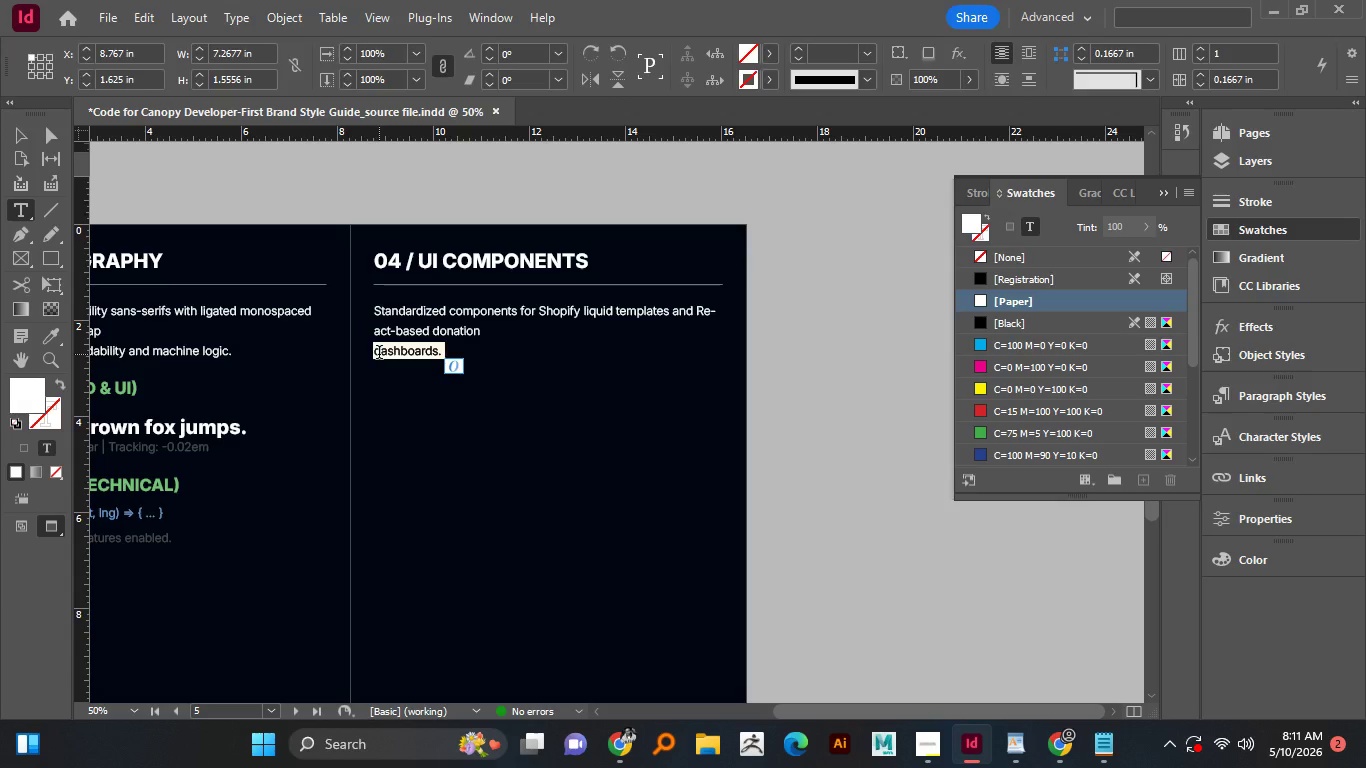 
left_click([380, 356])
 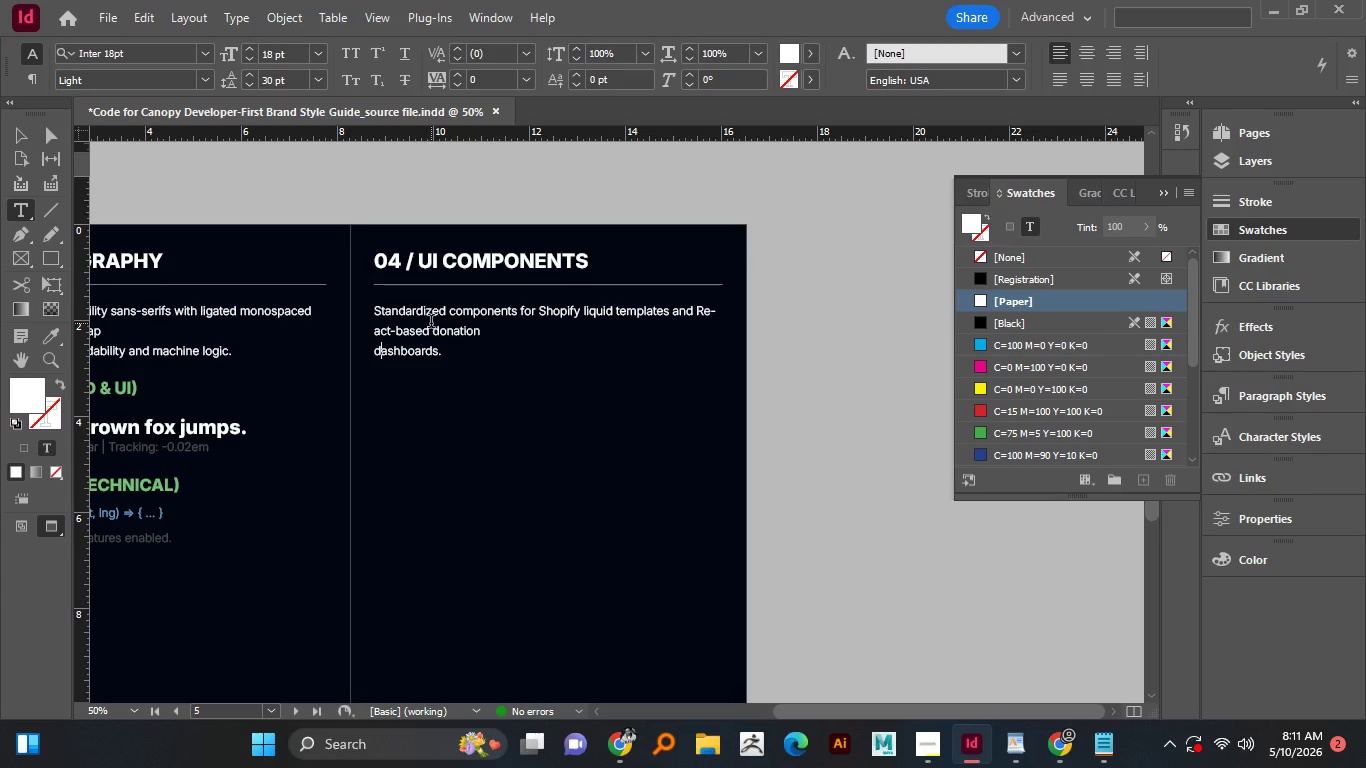 
key(ArrowLeft)
 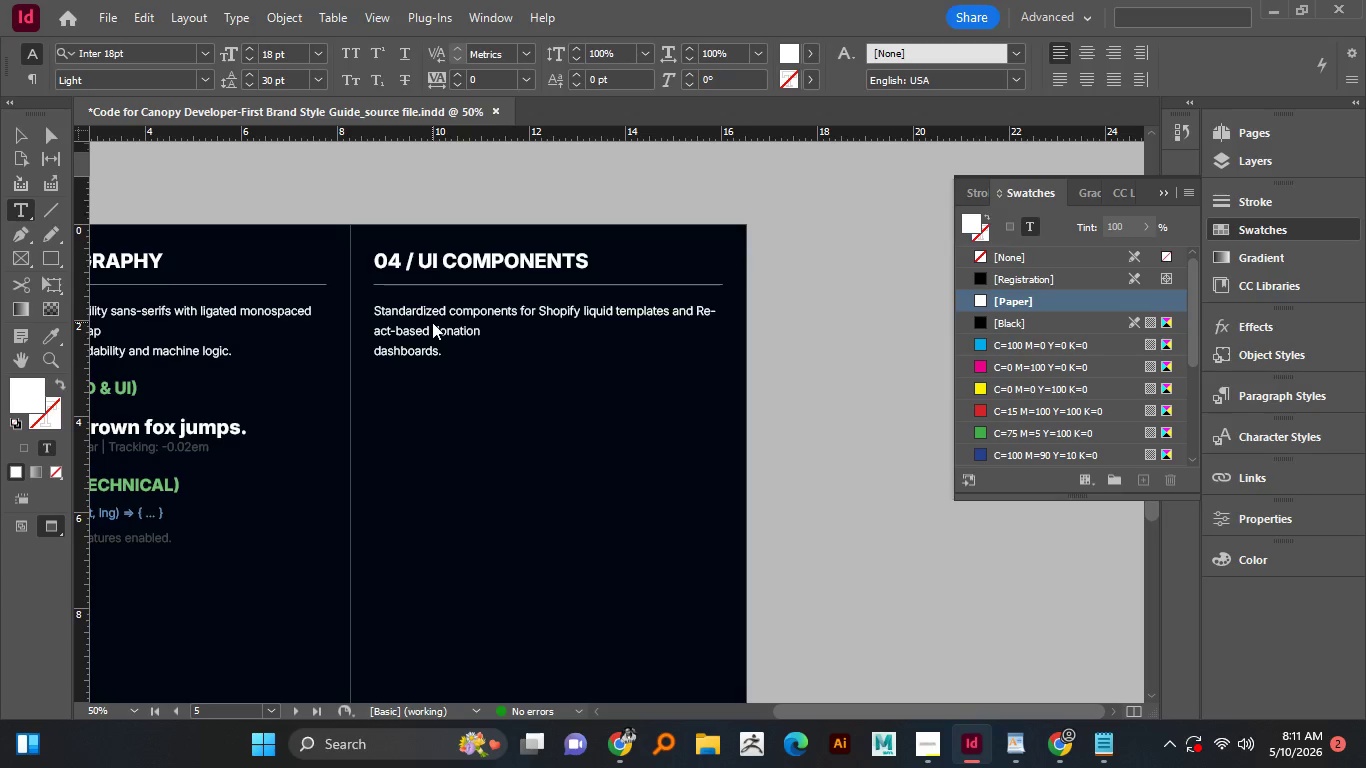 
key(Backspace)
 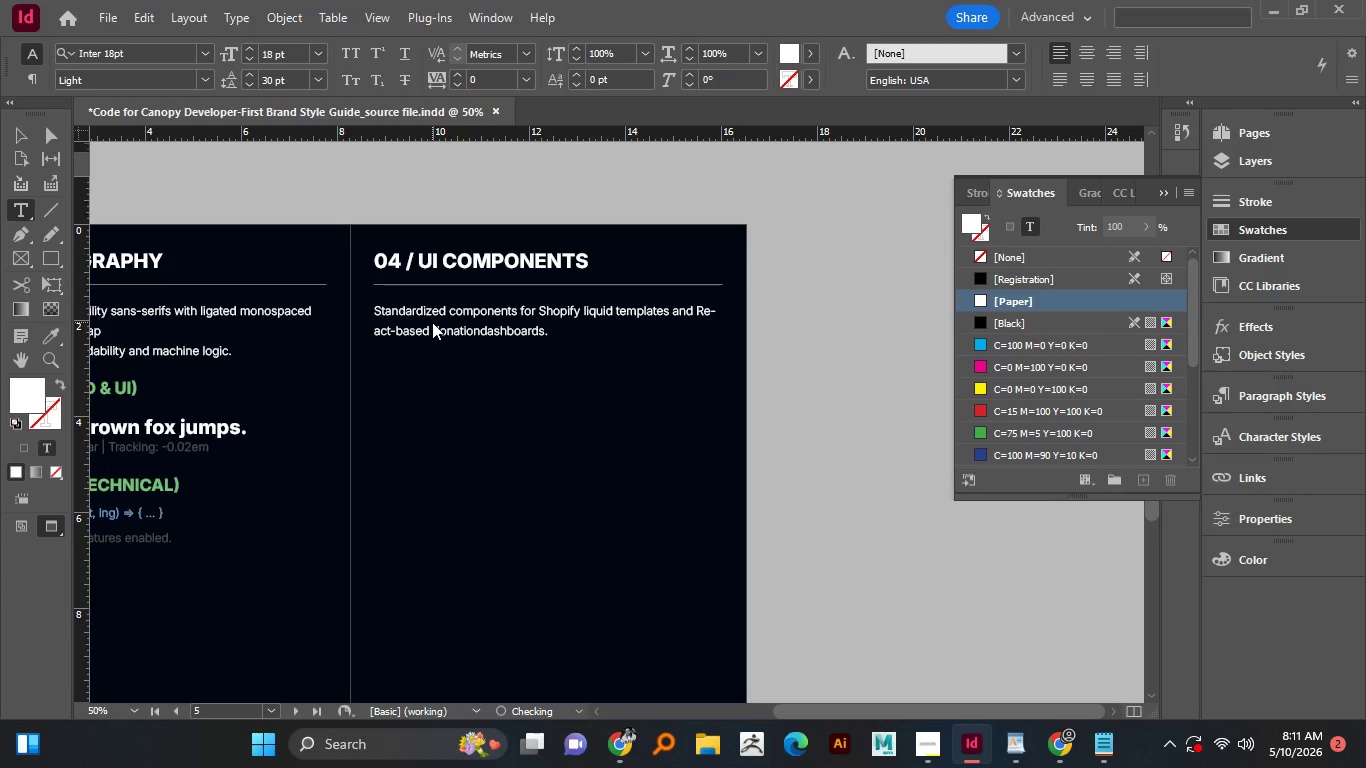 
key(Space)
 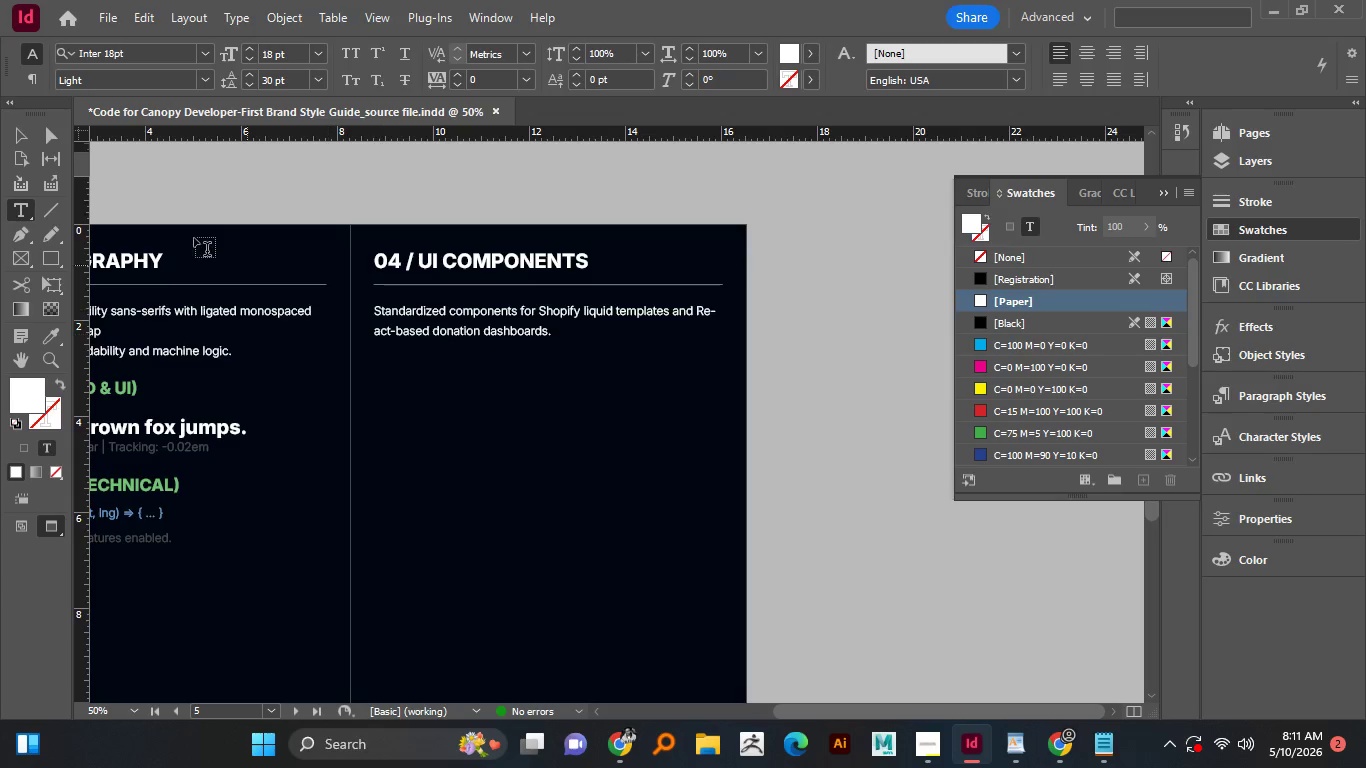 
left_click([26, 139])
 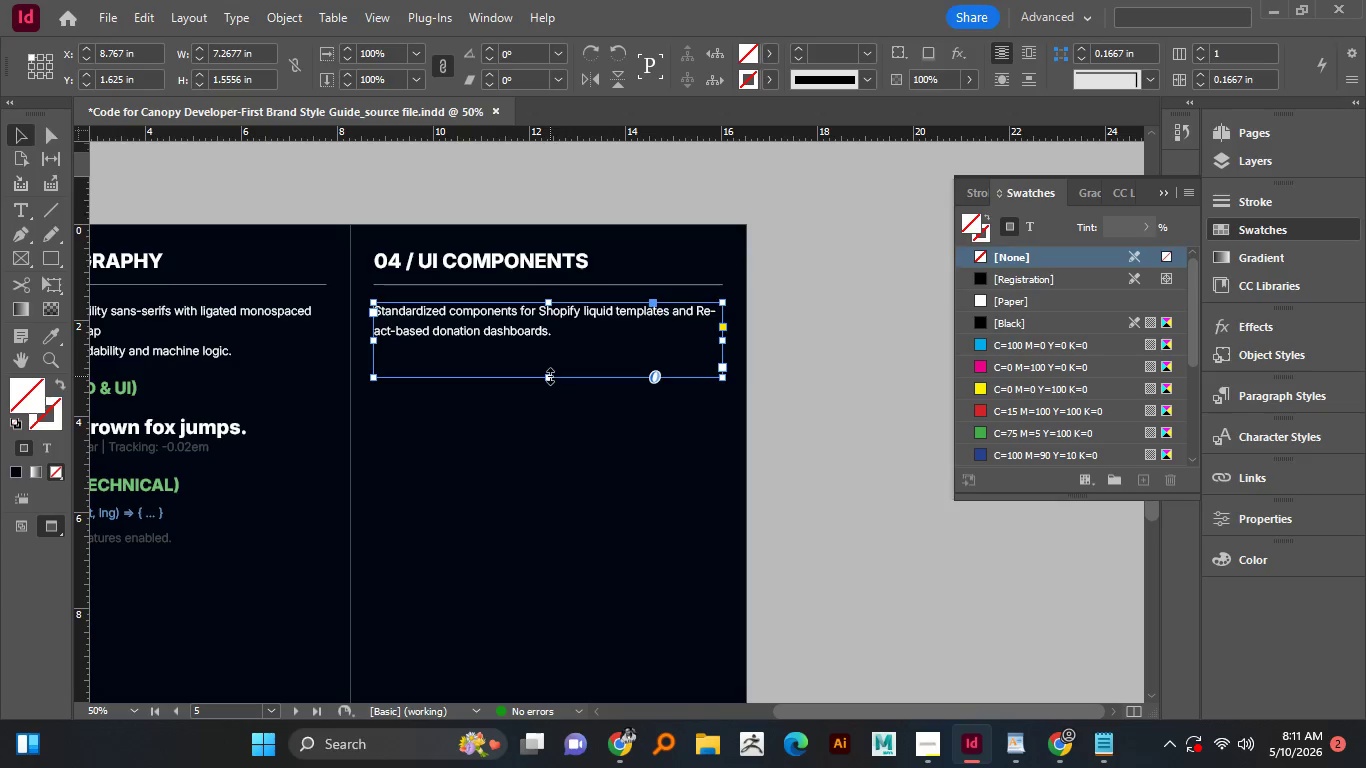 
left_click_drag(start_coordinate=[550, 376], to_coordinate=[556, 346])
 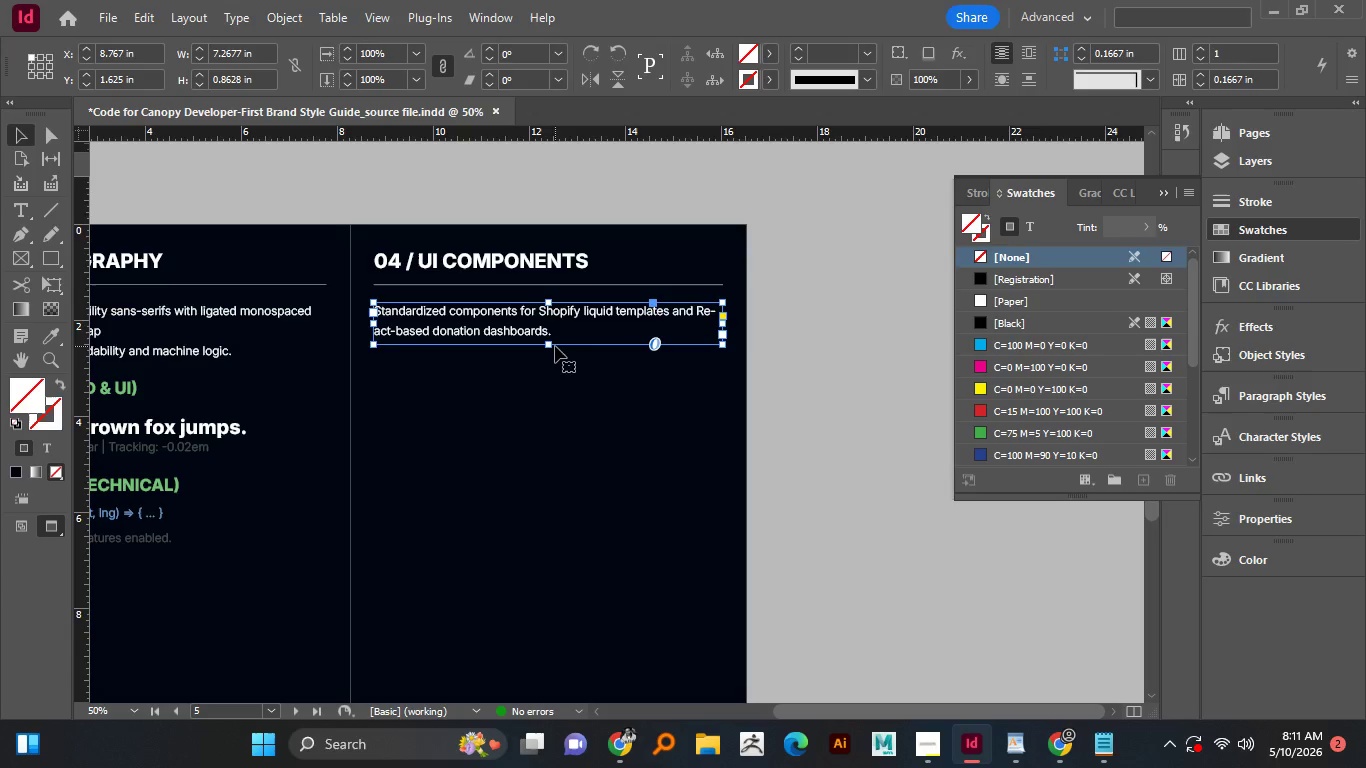 
left_click([570, 433])
 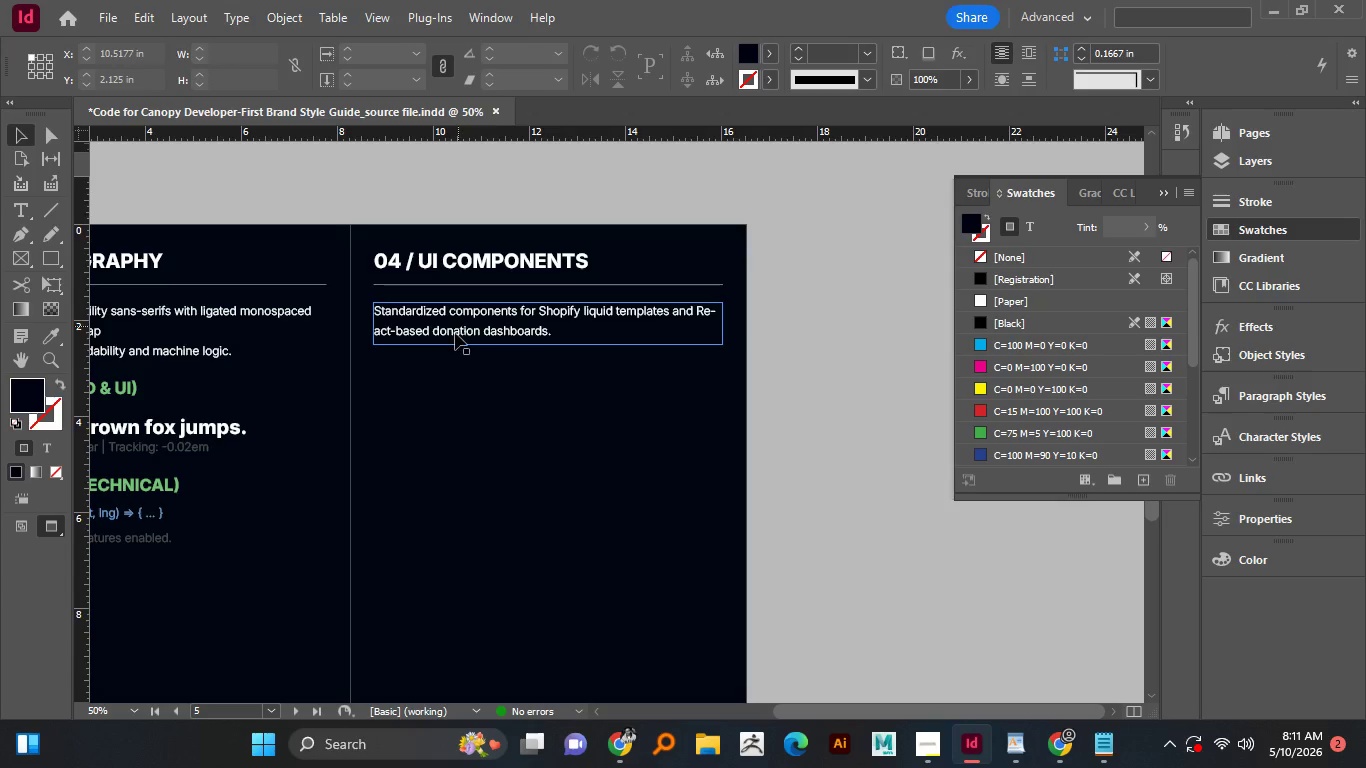 
hold_key(key=AltLeft, duration=1.52)
scroll: coordinate [450, 368], scroll_direction: down, amount: 1.0
 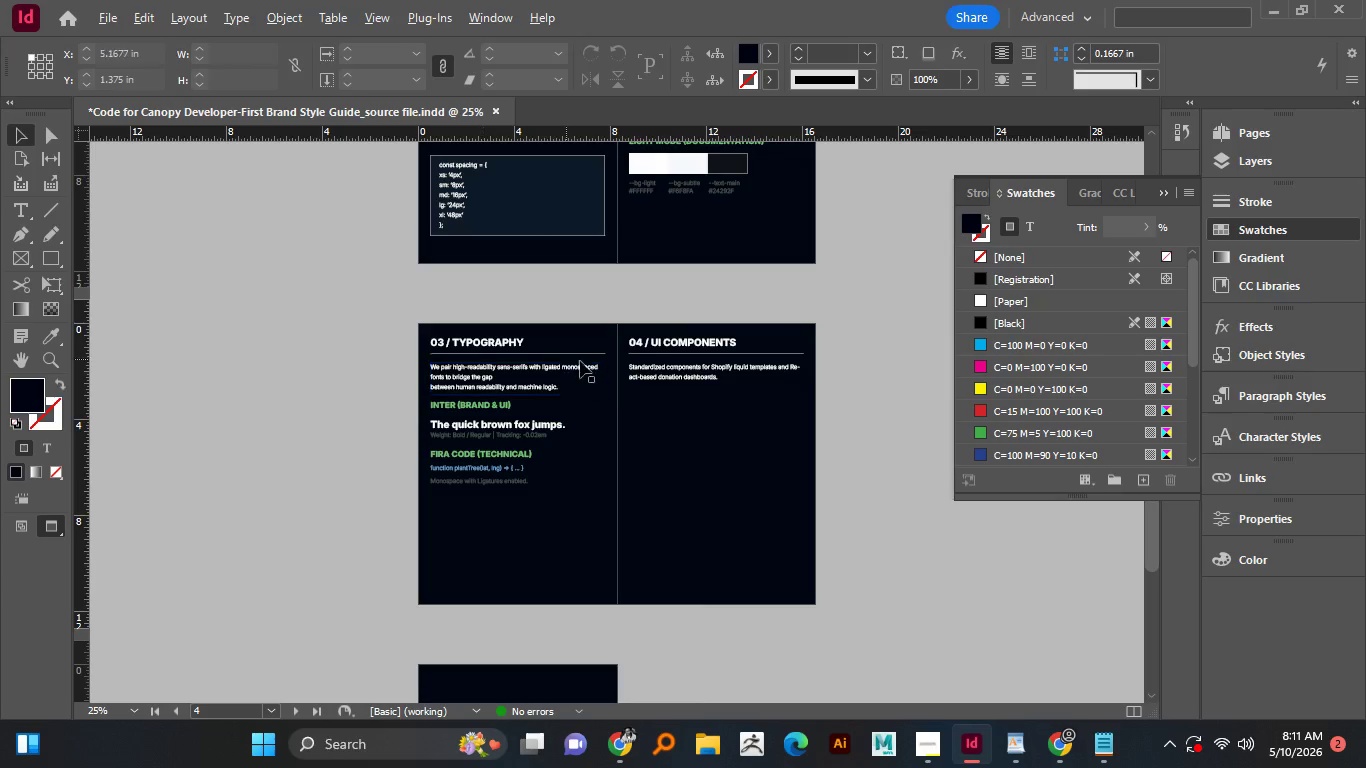 
hold_key(key=AltLeft, duration=1.34)
scroll: coordinate [723, 354], scroll_direction: up, amount: 1.0
 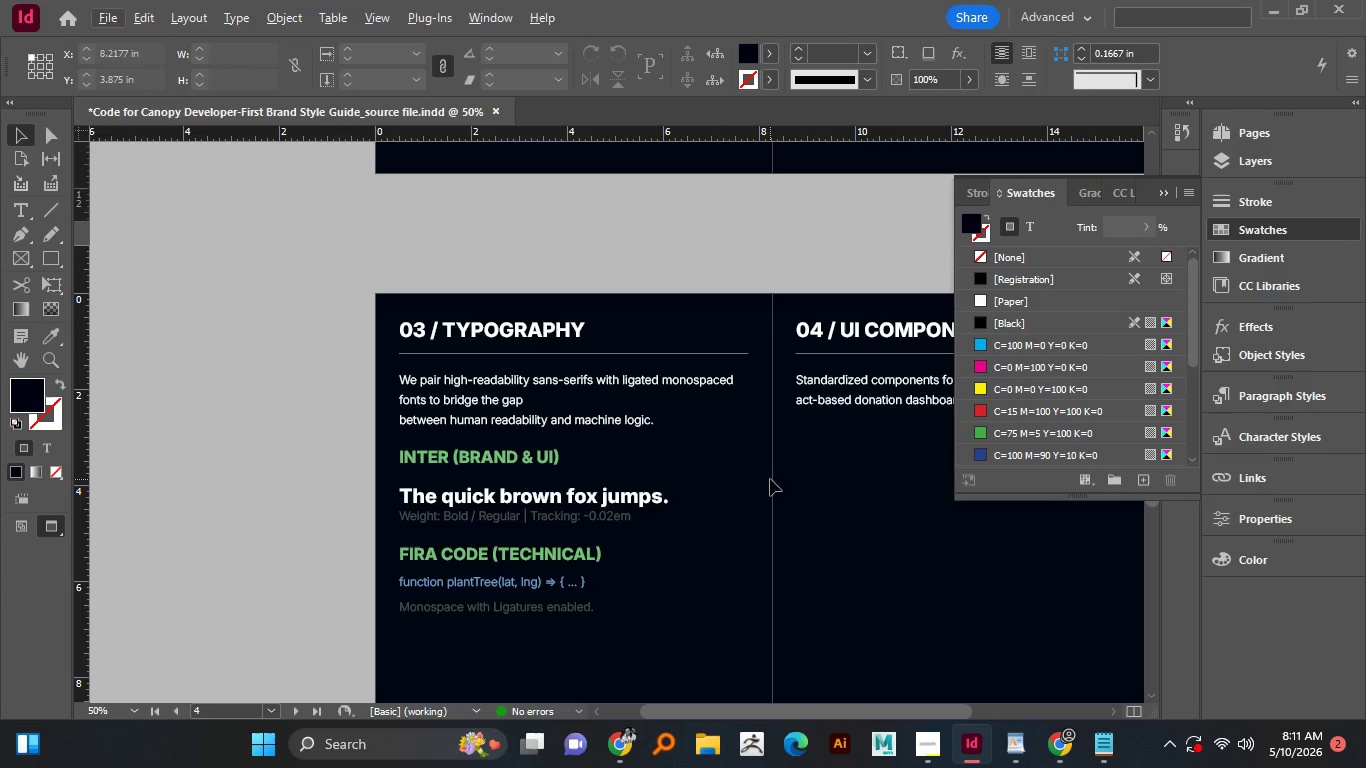 
hold_key(key=Space, duration=1.51)
 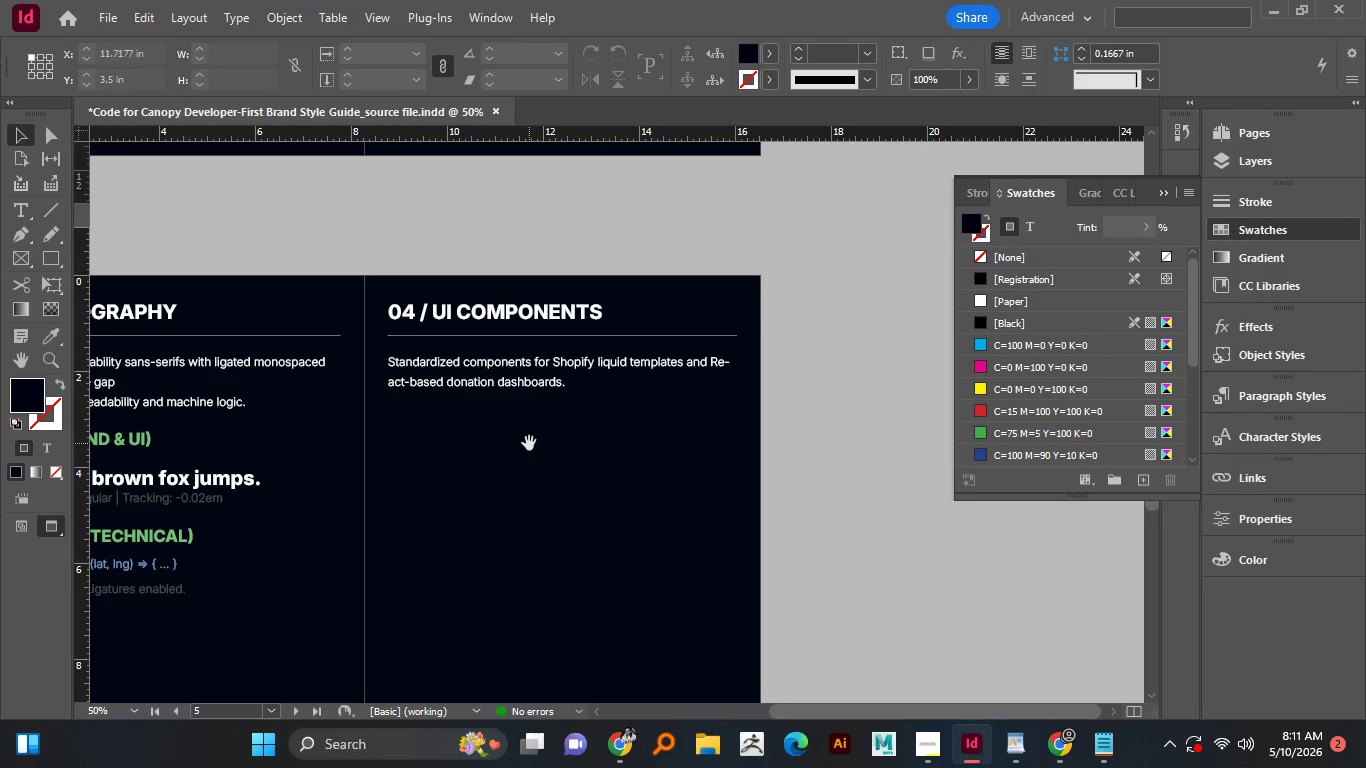 
left_click_drag(start_coordinate=[770, 479], to_coordinate=[408, 465])
 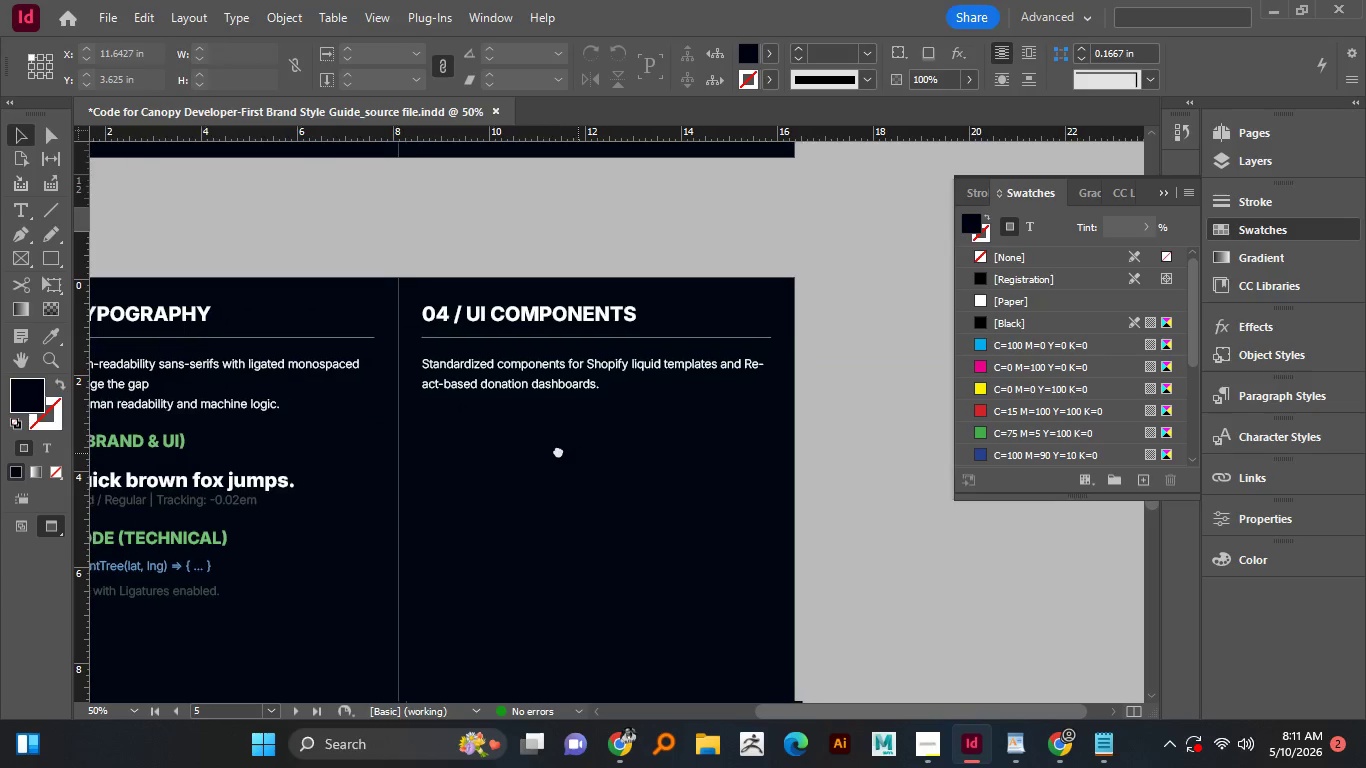 
left_click_drag(start_coordinate=[578, 453], to_coordinate=[542, 445])
 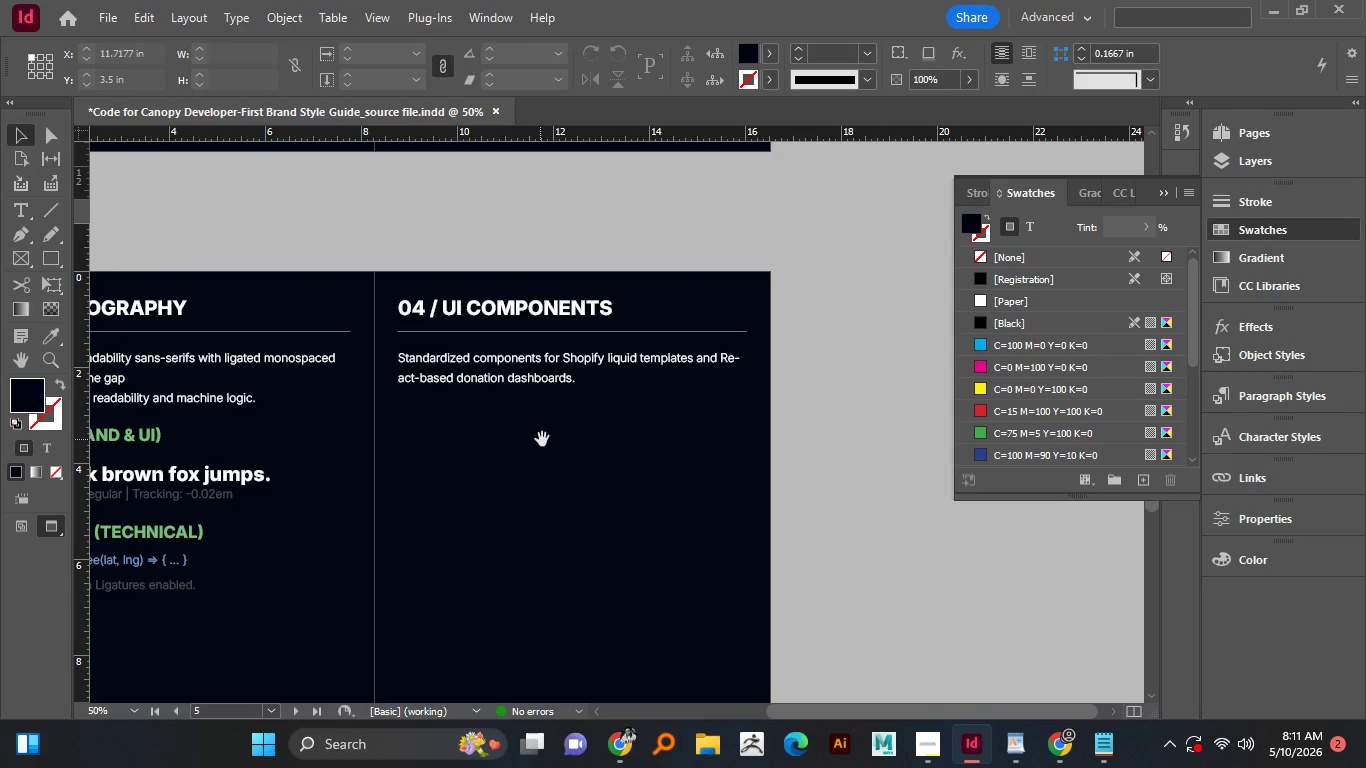 
left_click_drag(start_coordinate=[542, 439], to_coordinate=[532, 443])
 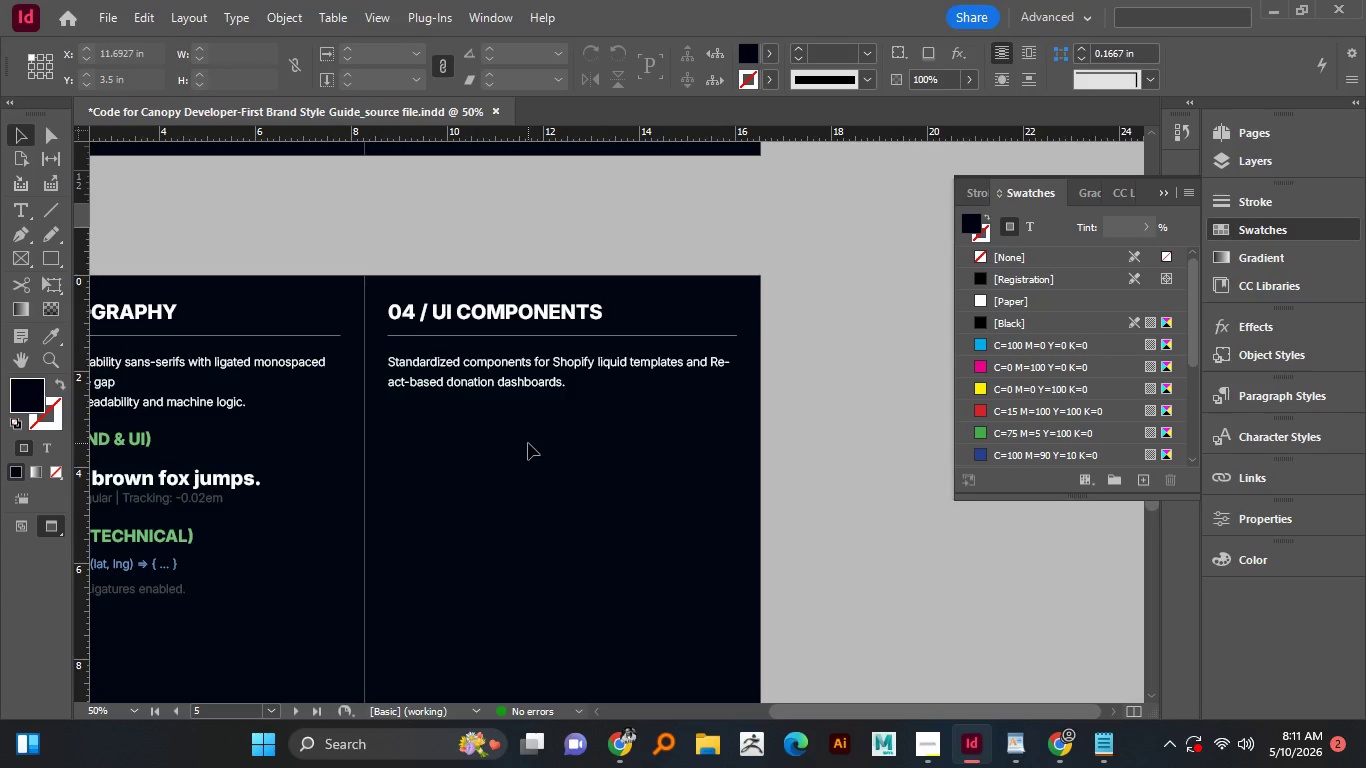 
hold_key(key=Space, duration=0.67)
 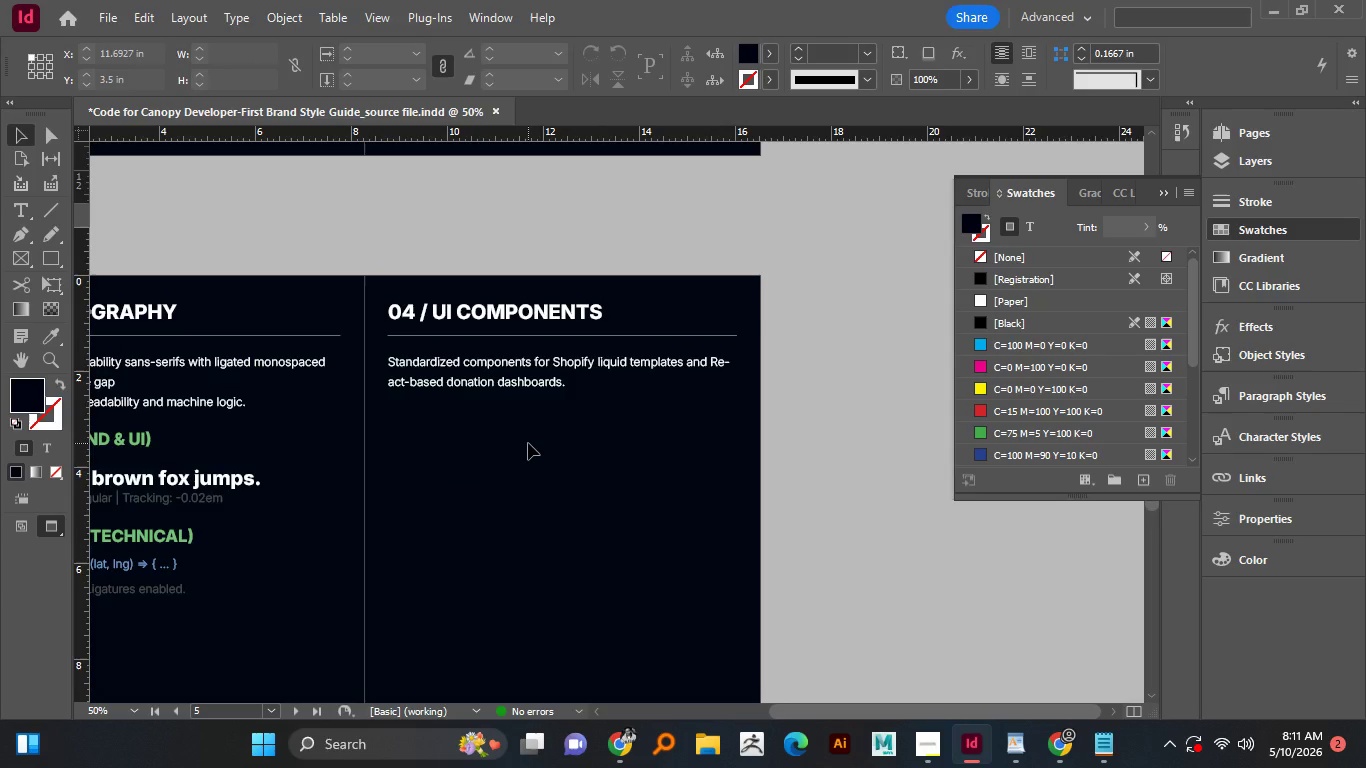 
hold_key(key=ControlLeft, duration=0.39)
 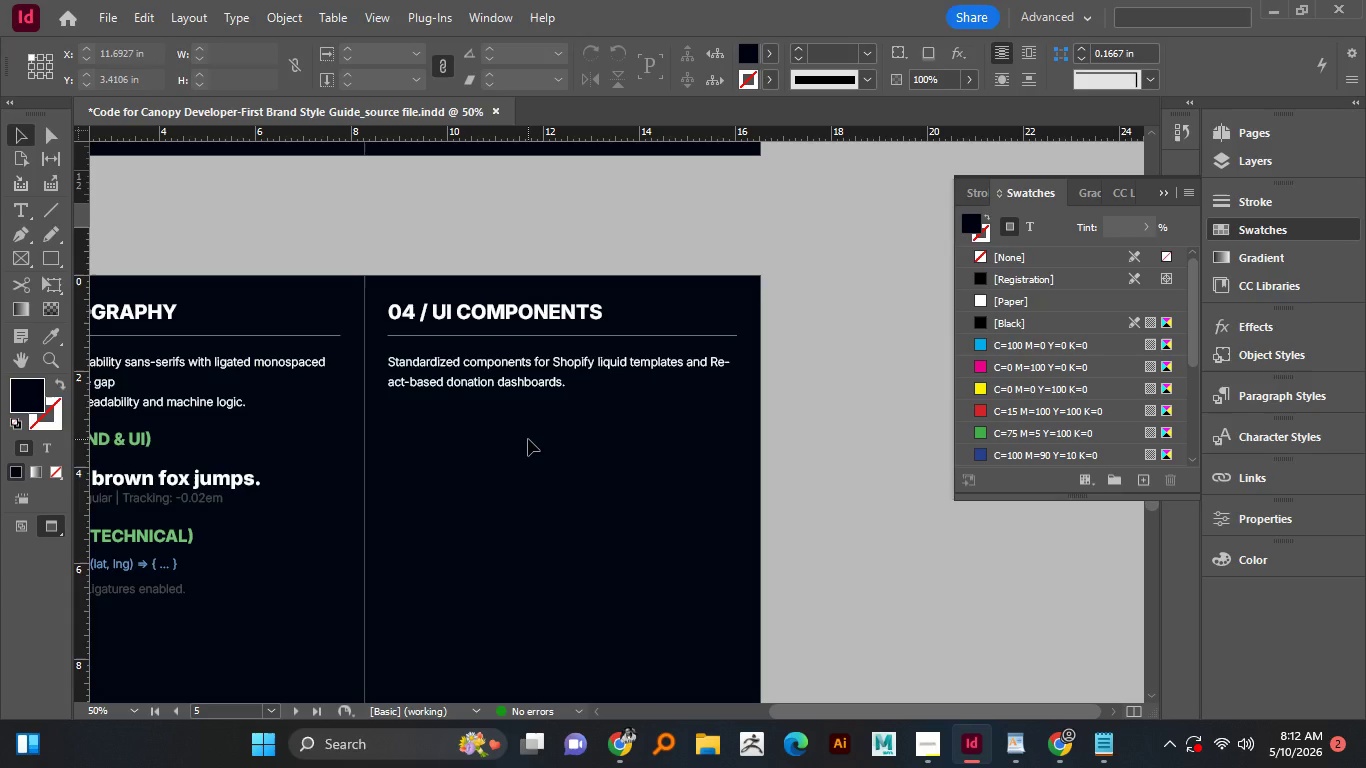 
wait(30.81)
 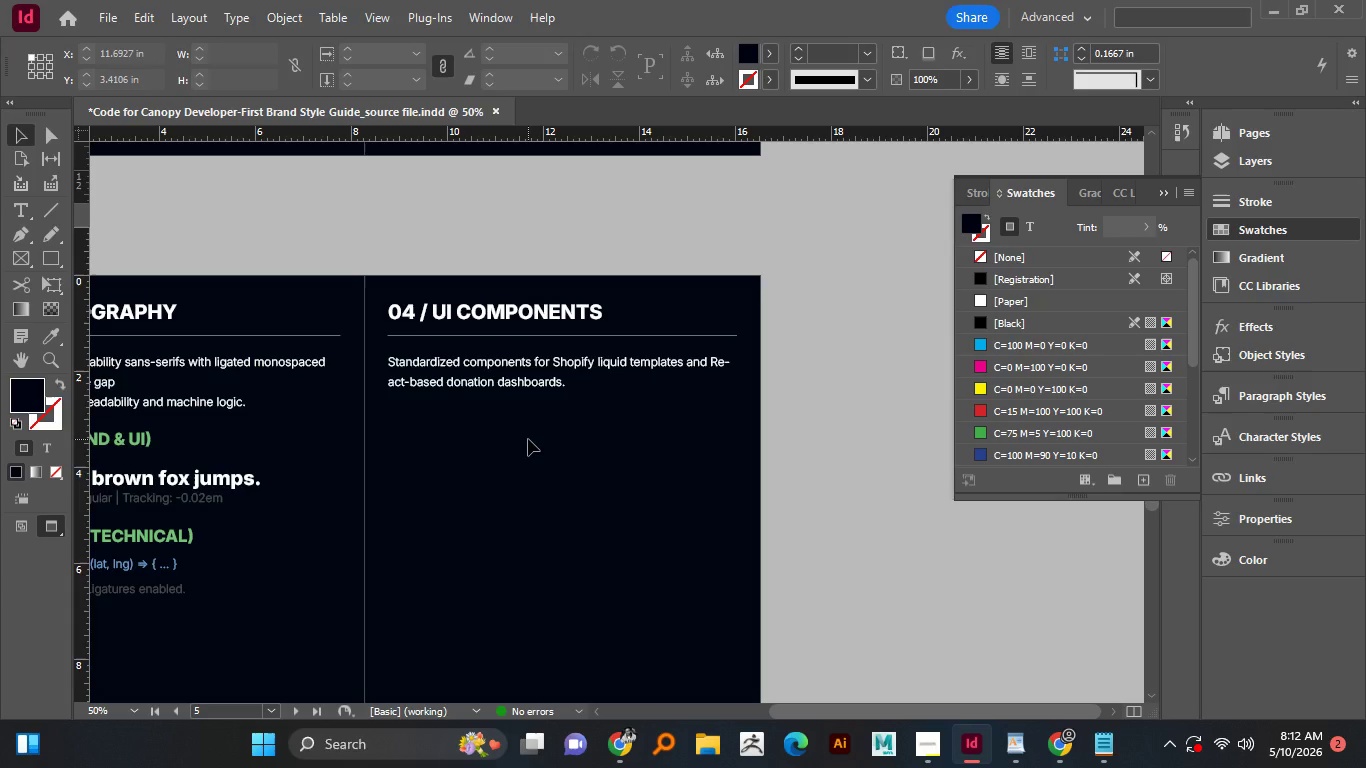 
hold_key(key=Space, duration=1.48)
 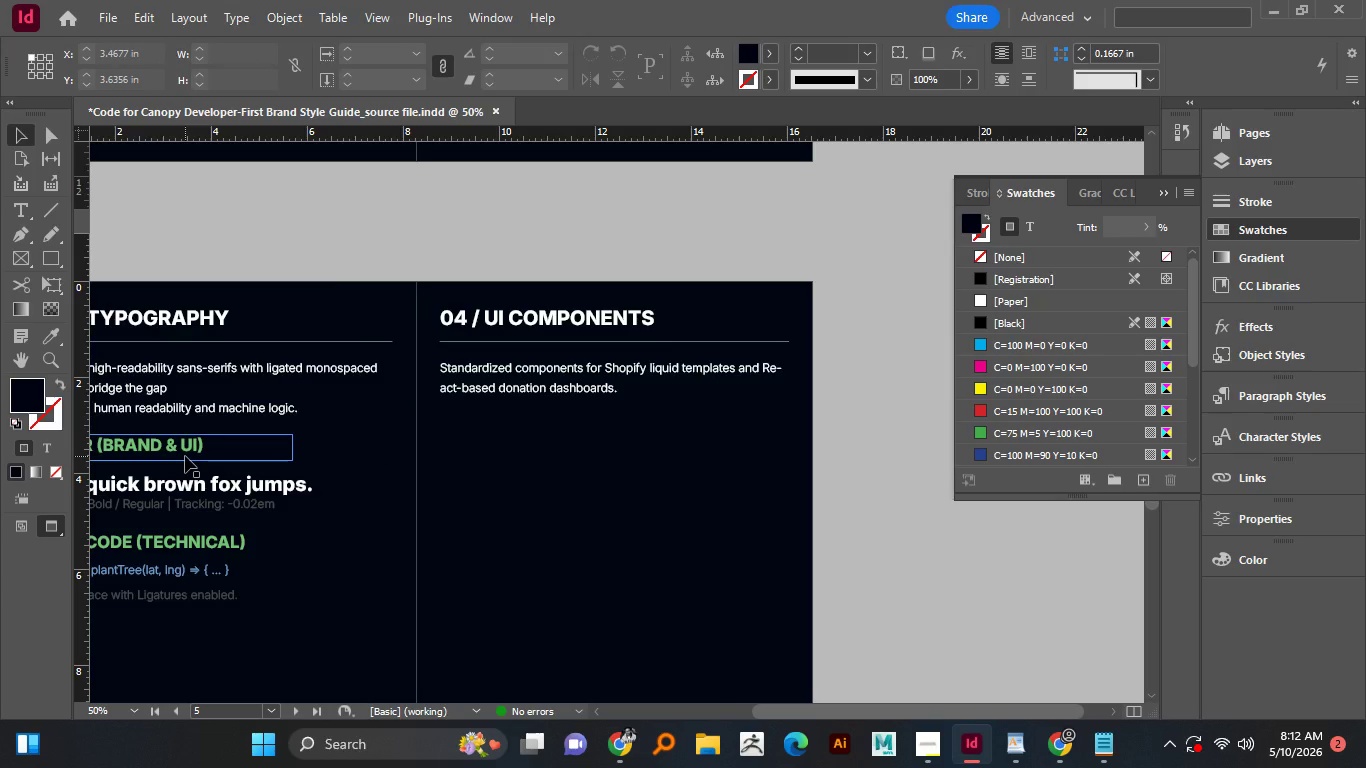 
left_click_drag(start_coordinate=[385, 445], to_coordinate=[438, 451])
 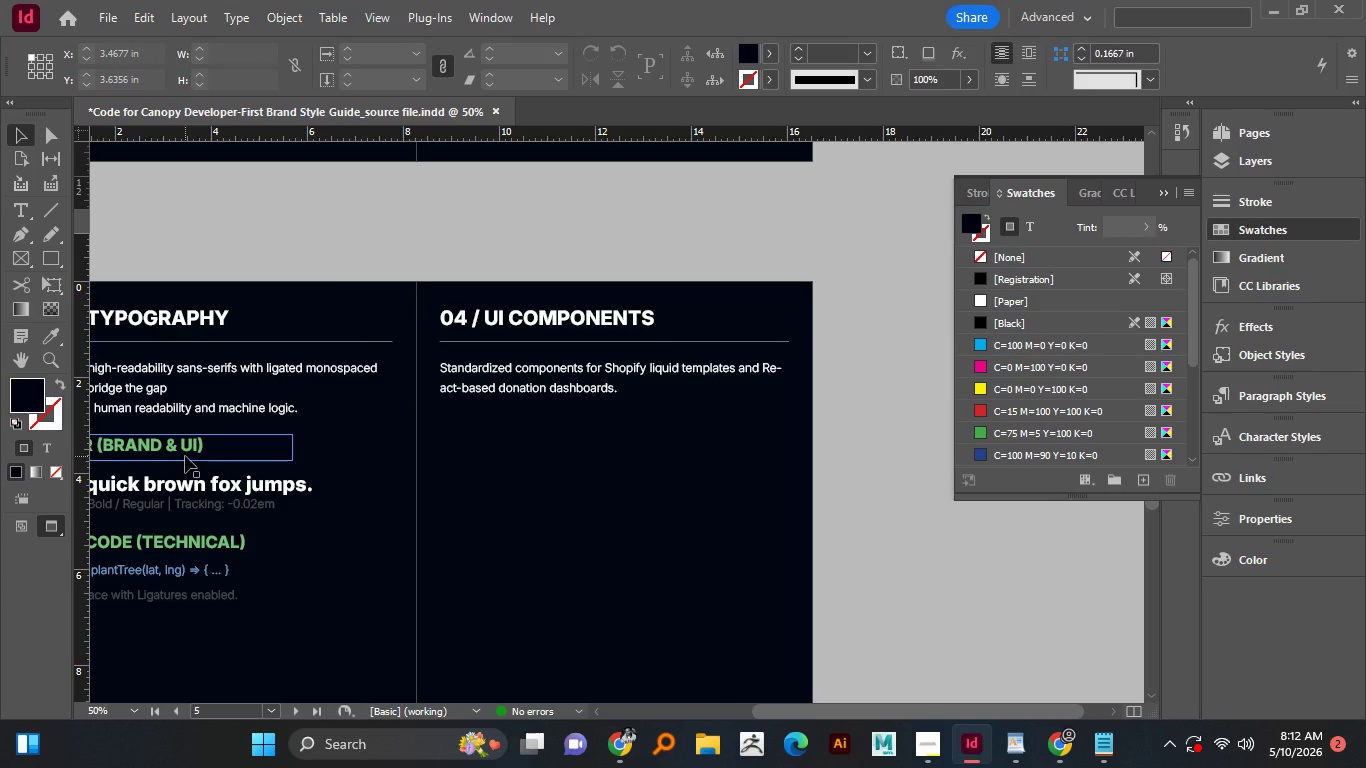 
hold_key(key=AltLeft, duration=1.52)
left_click_drag(start_coordinate=[185, 456], to_coordinate=[582, 433])
 